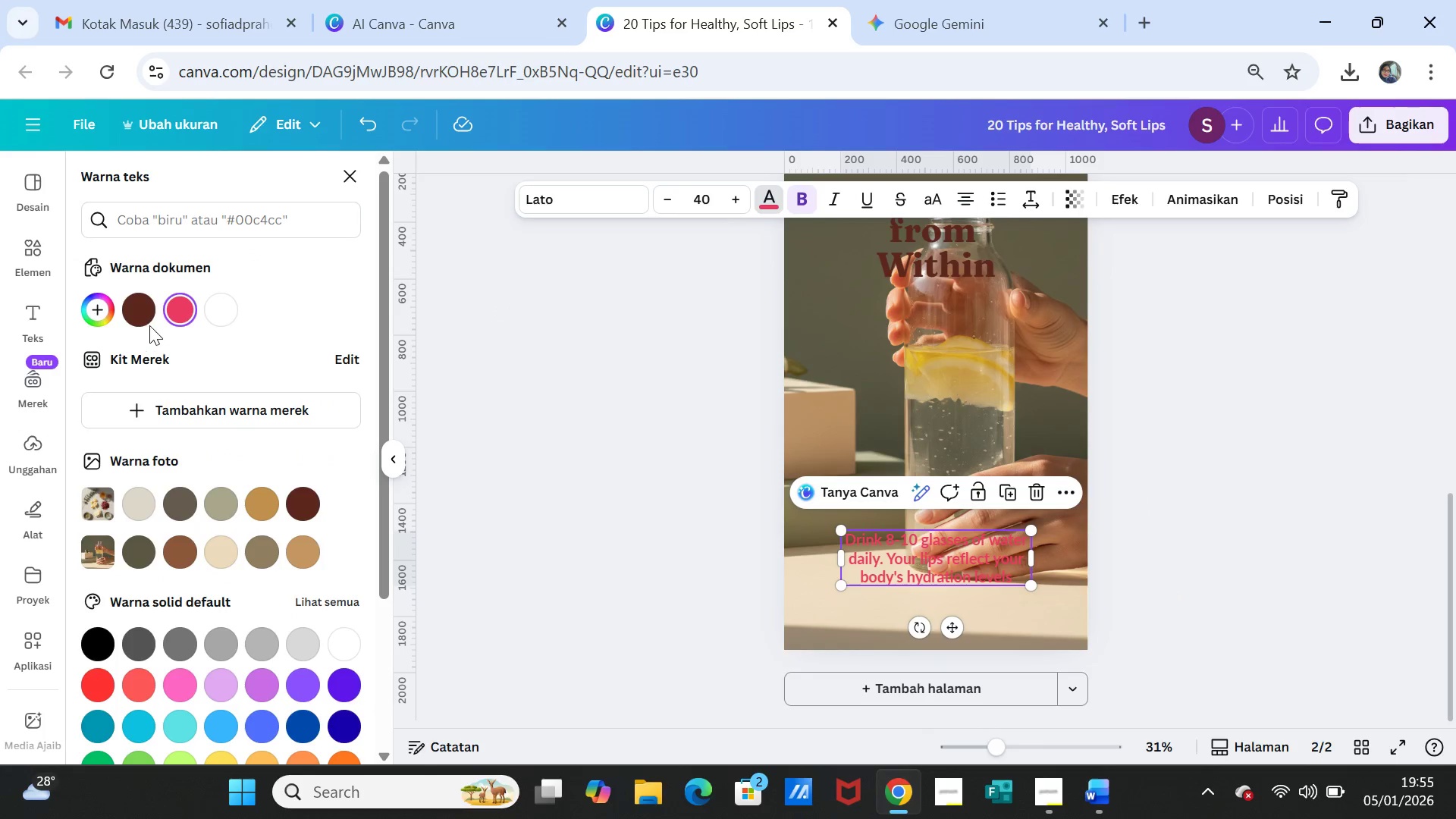 
left_click([143, 314])
 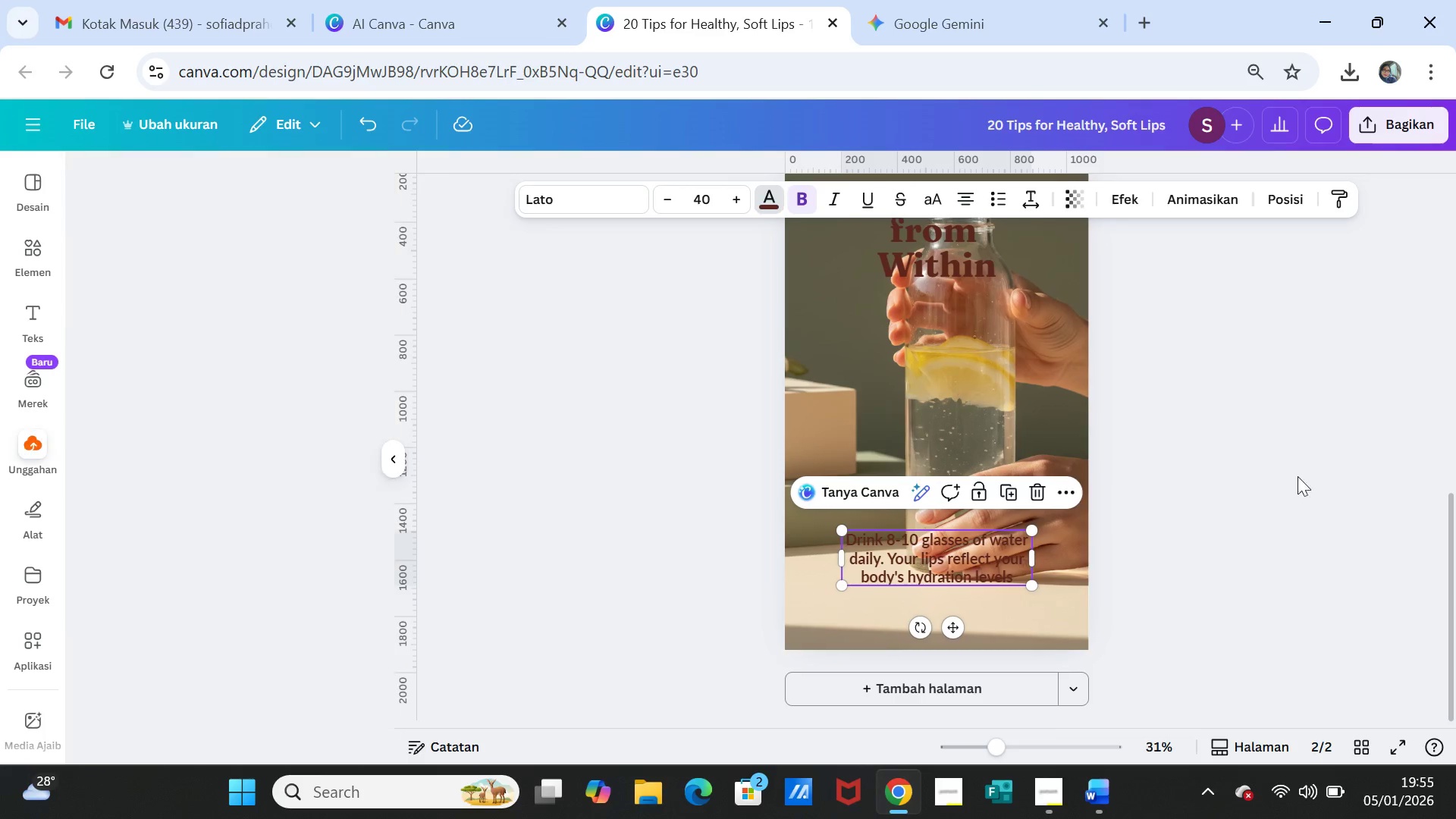 
double_click([1280, 515])
 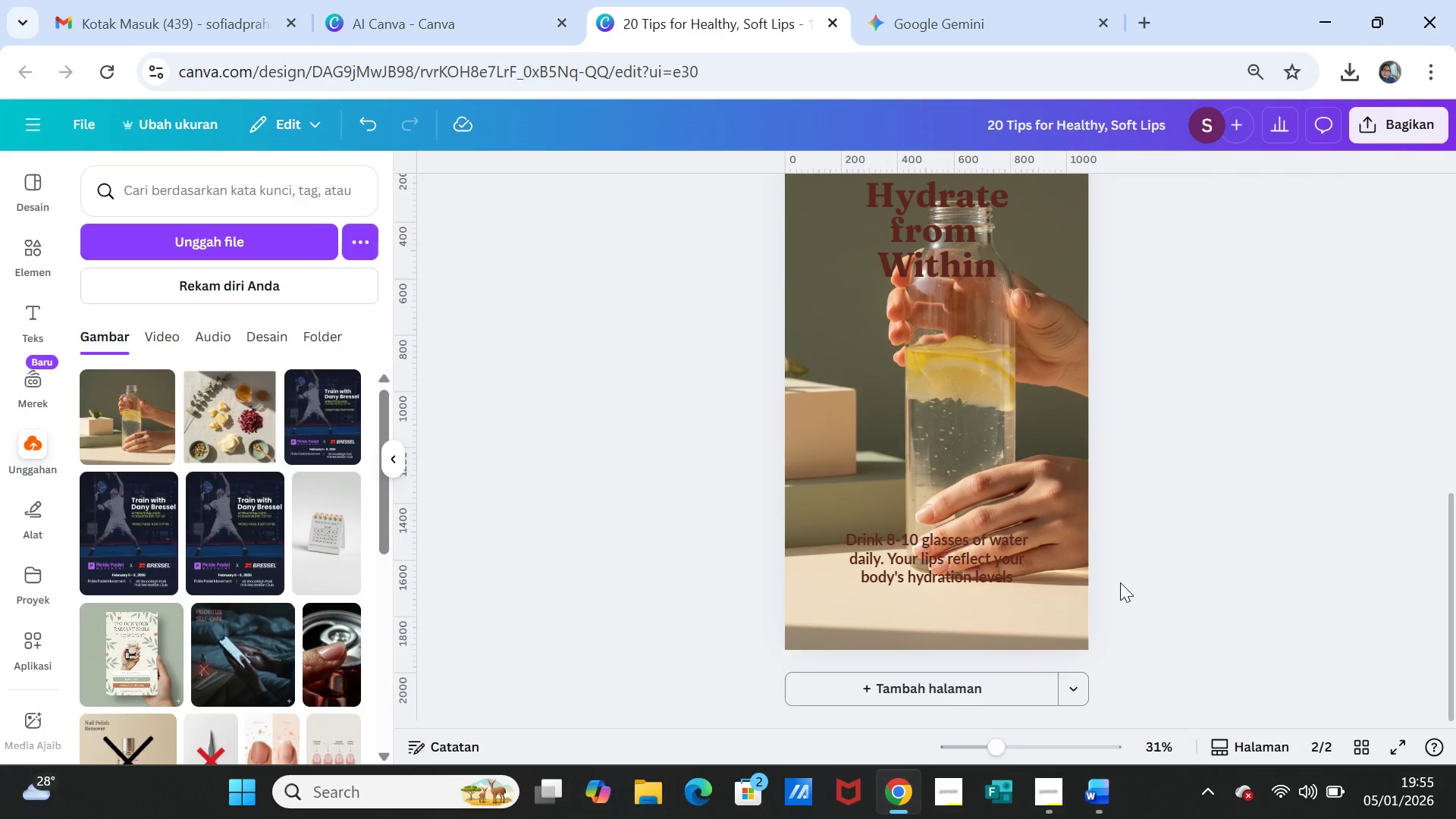 
scroll: coordinate [1209, 620], scroll_direction: up, amount: 2.0
 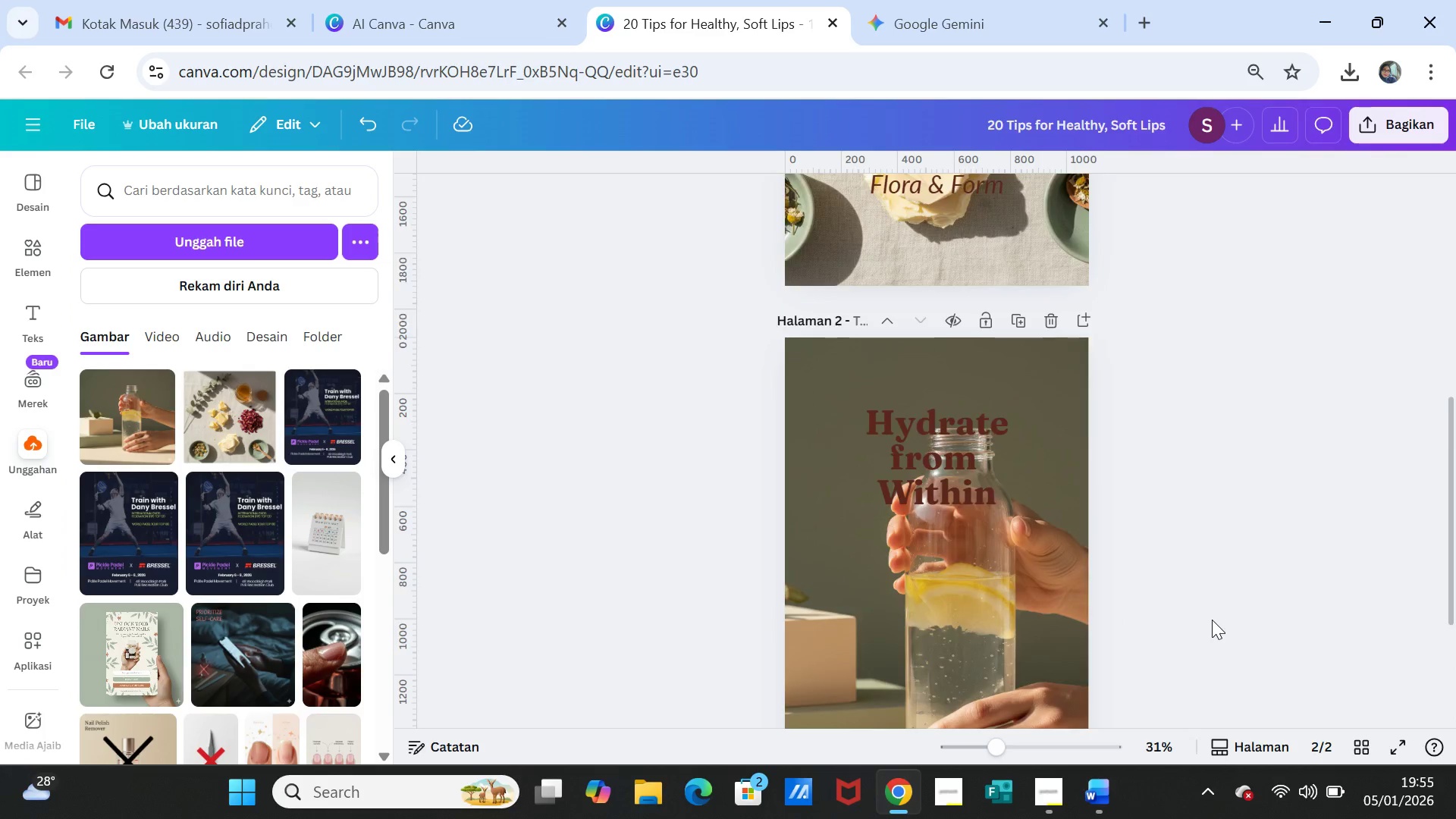 
scroll: coordinate [1212, 620], scroll_direction: down, amount: 1.0
 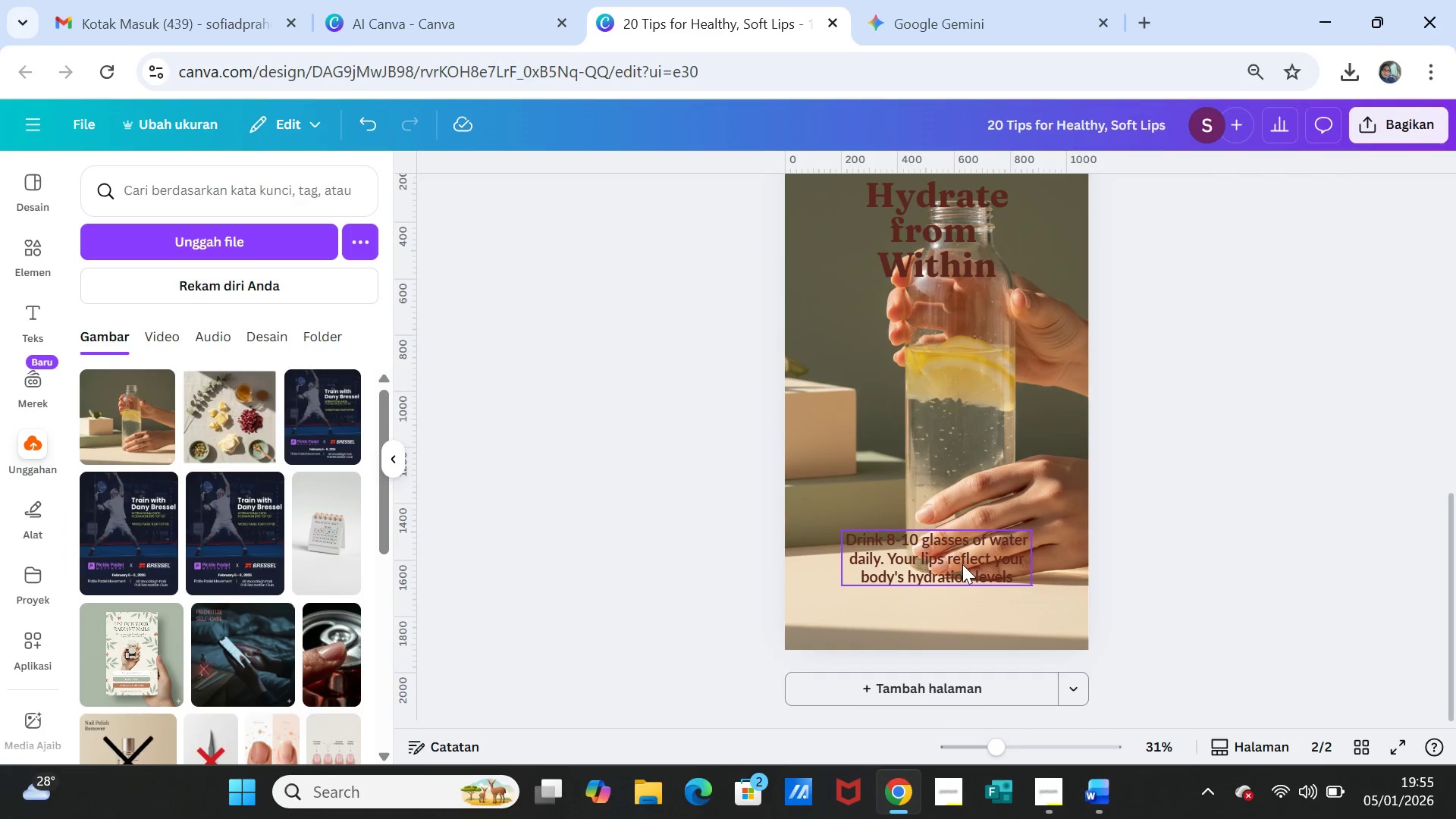 
left_click_drag(start_coordinate=[962, 564], to_coordinate=[965, 586])
 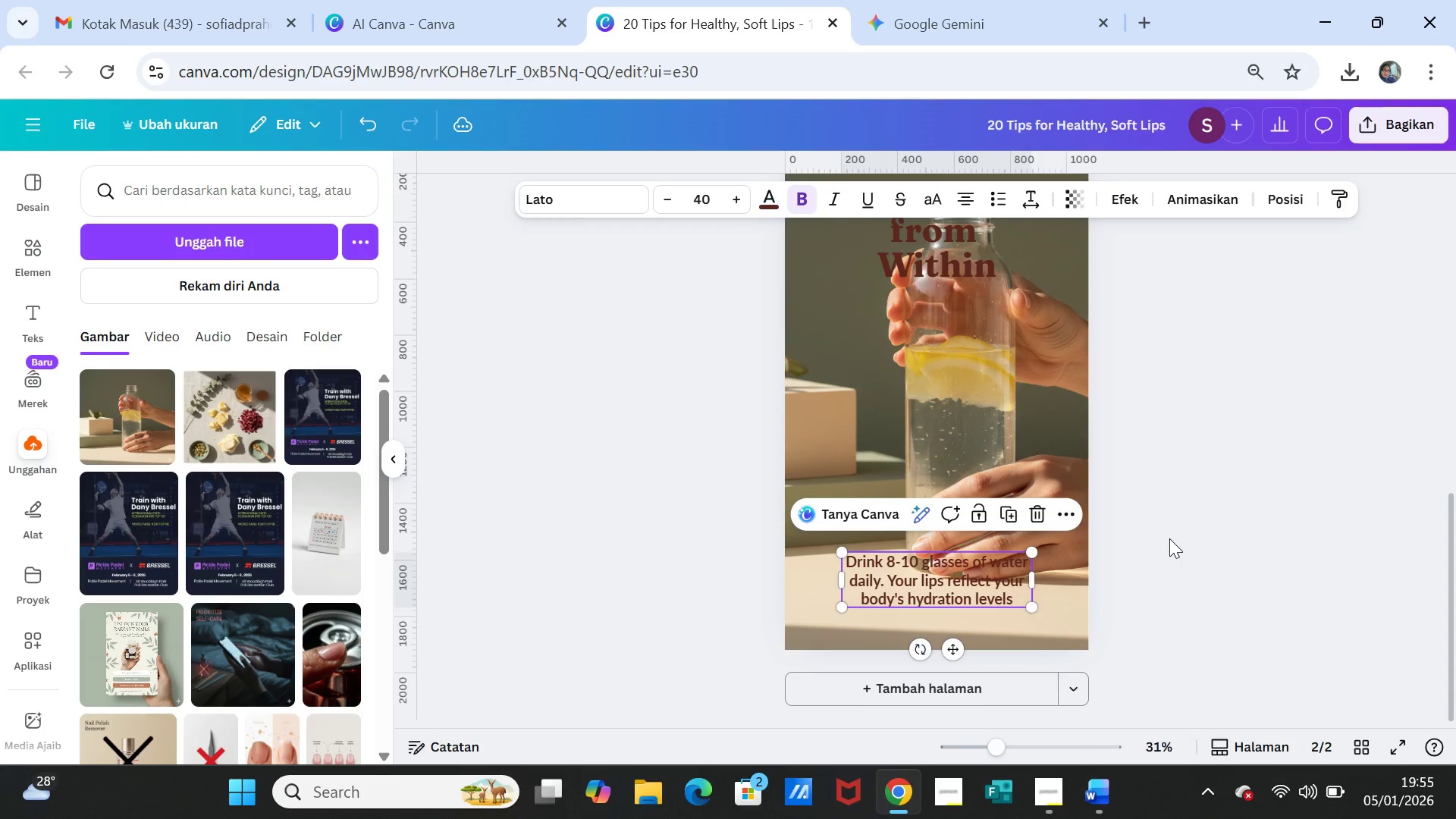 
left_click([1170, 538])
 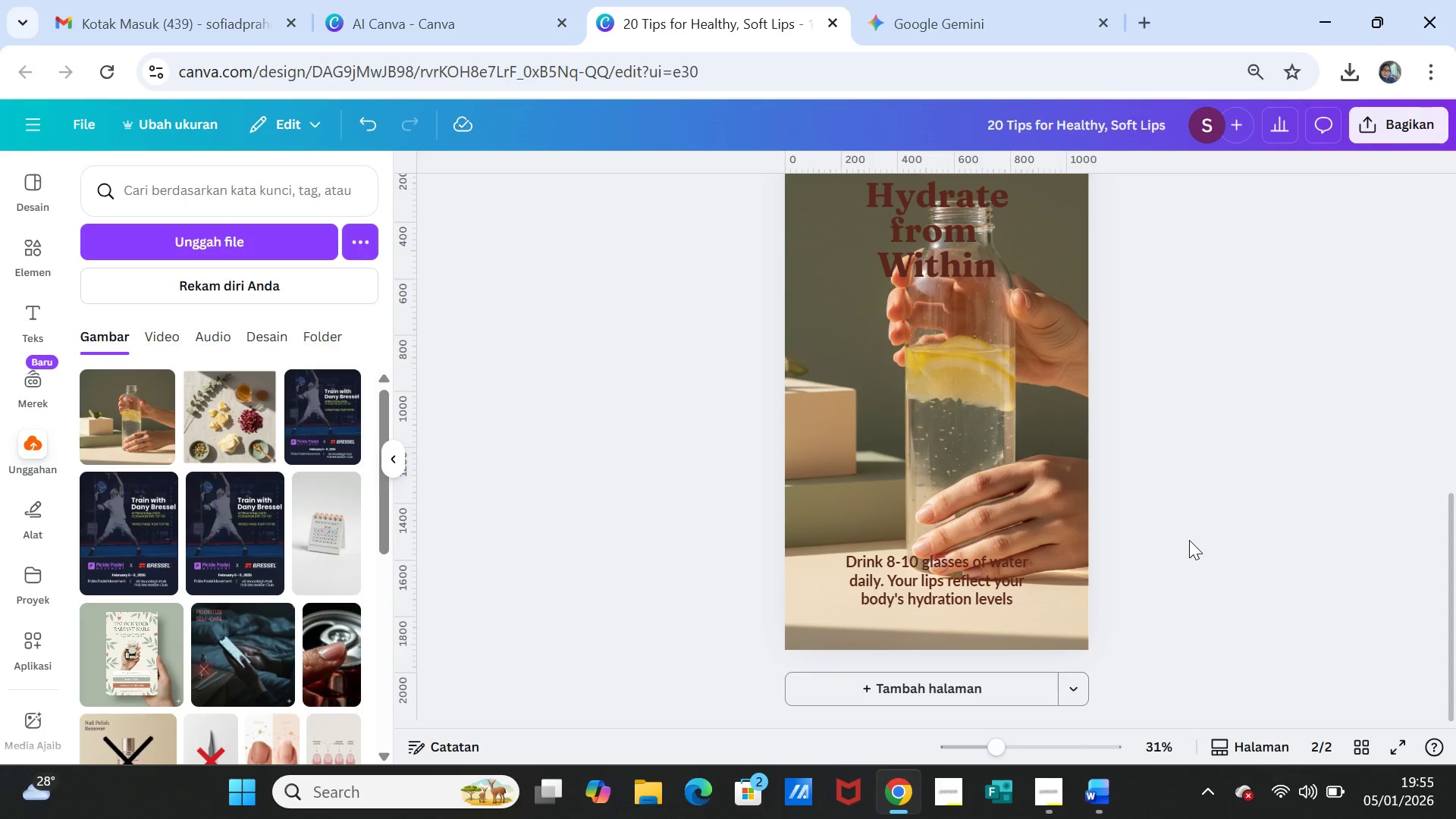 
scroll: coordinate [1194, 541], scroll_direction: up, amount: 3.0
 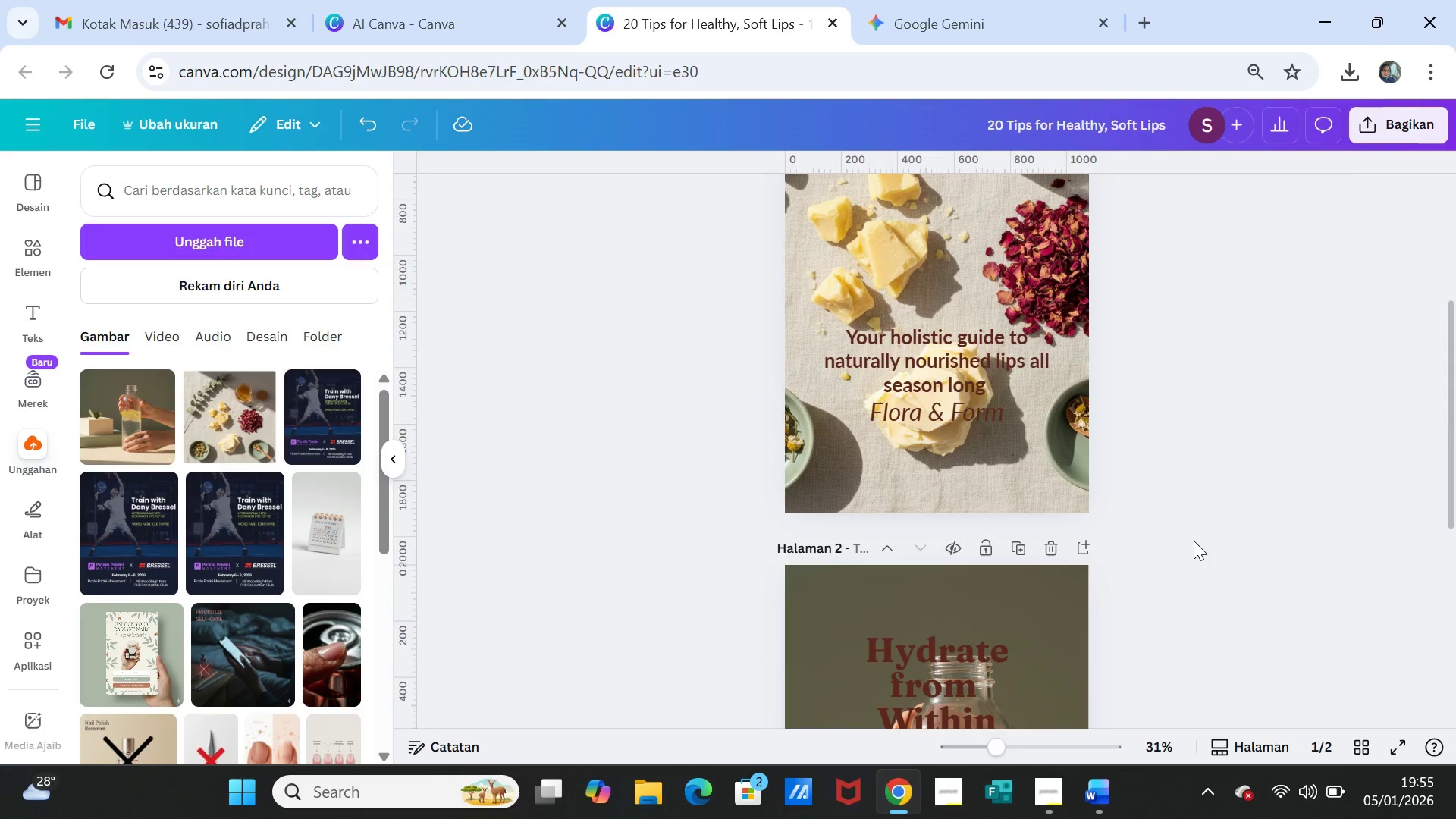 
scroll: coordinate [1196, 541], scroll_direction: down, amount: 3.0
 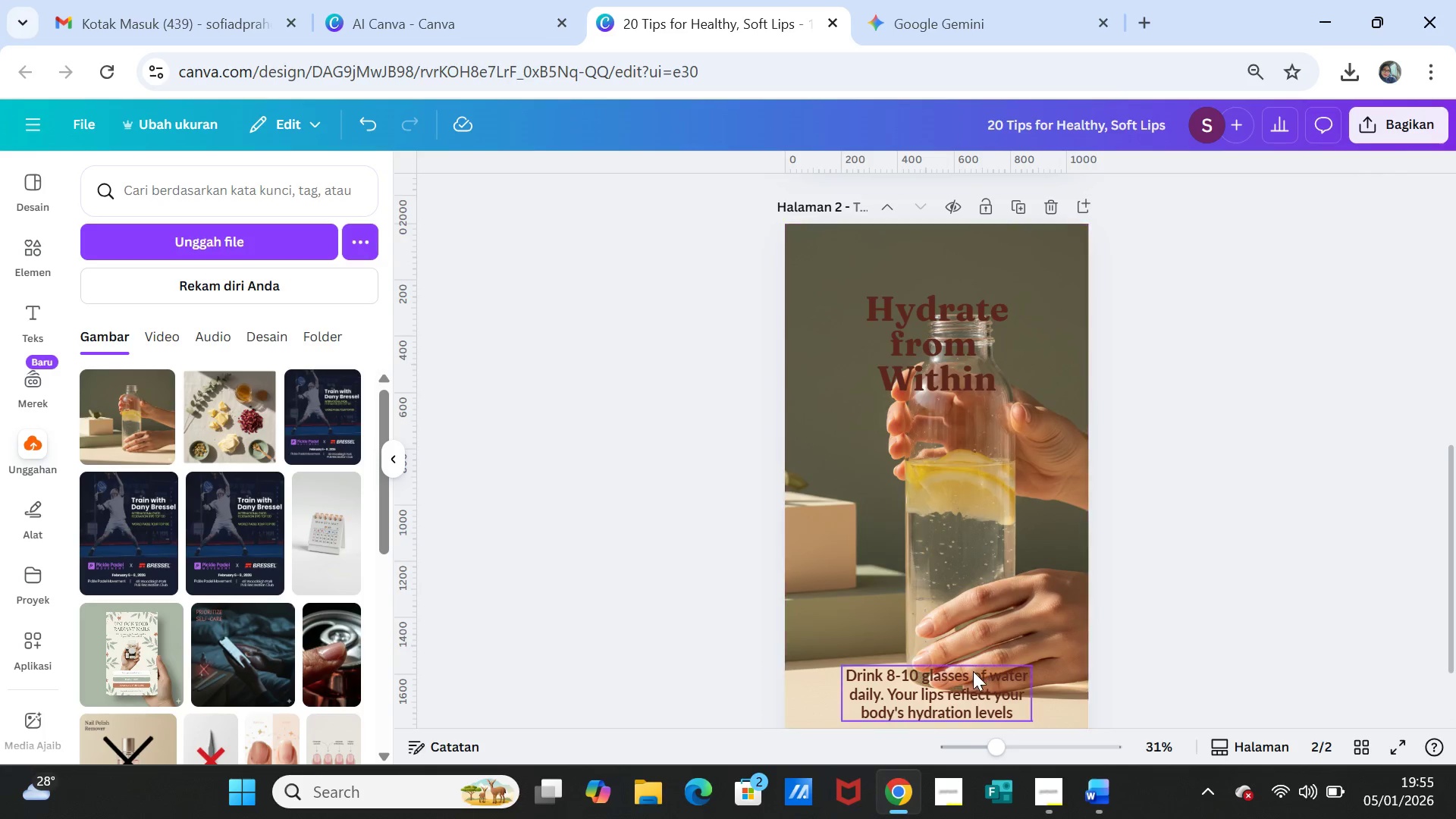 
left_click([970, 676])
 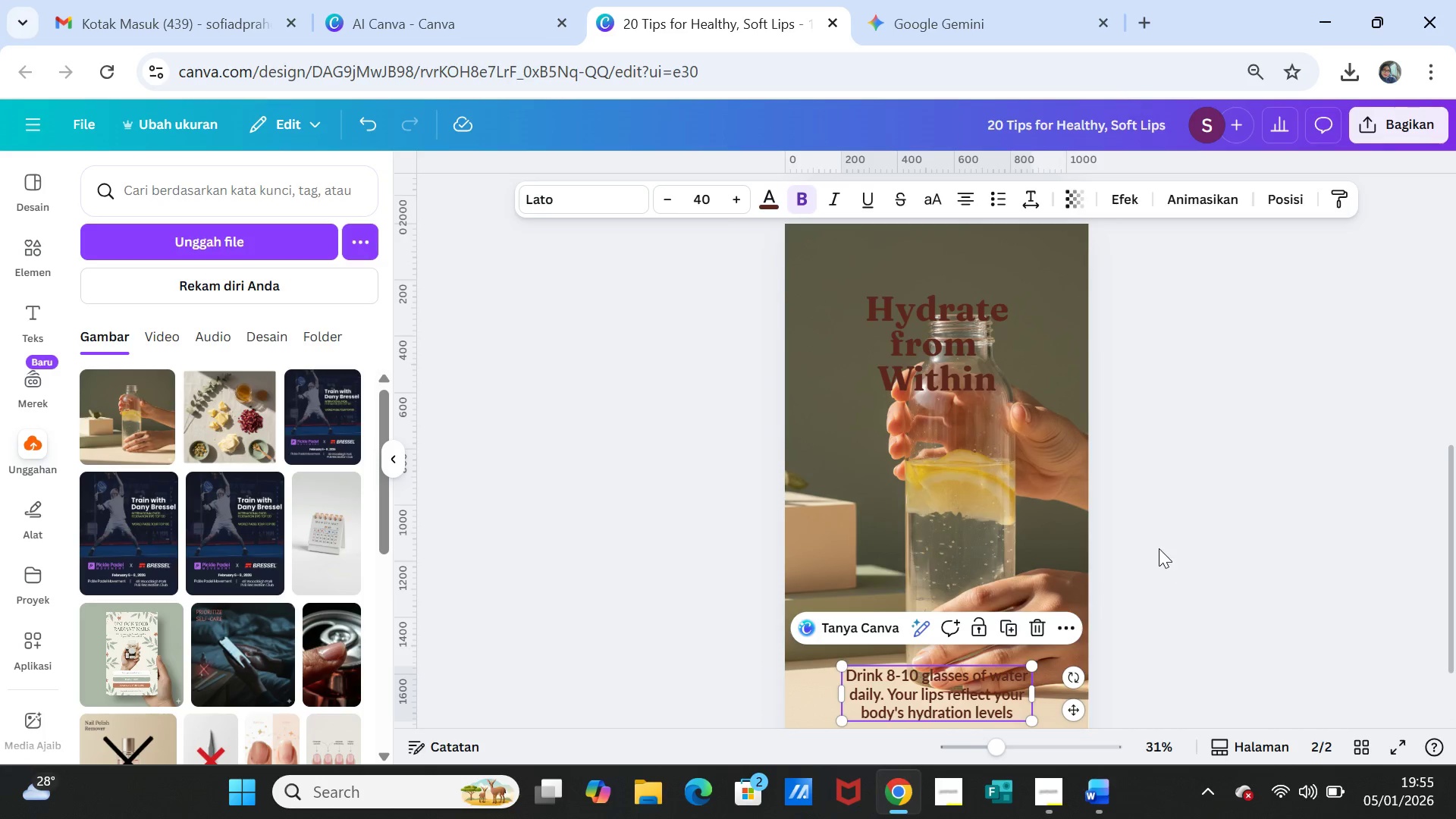 
scroll: coordinate [1159, 547], scroll_direction: up, amount: 3.0
 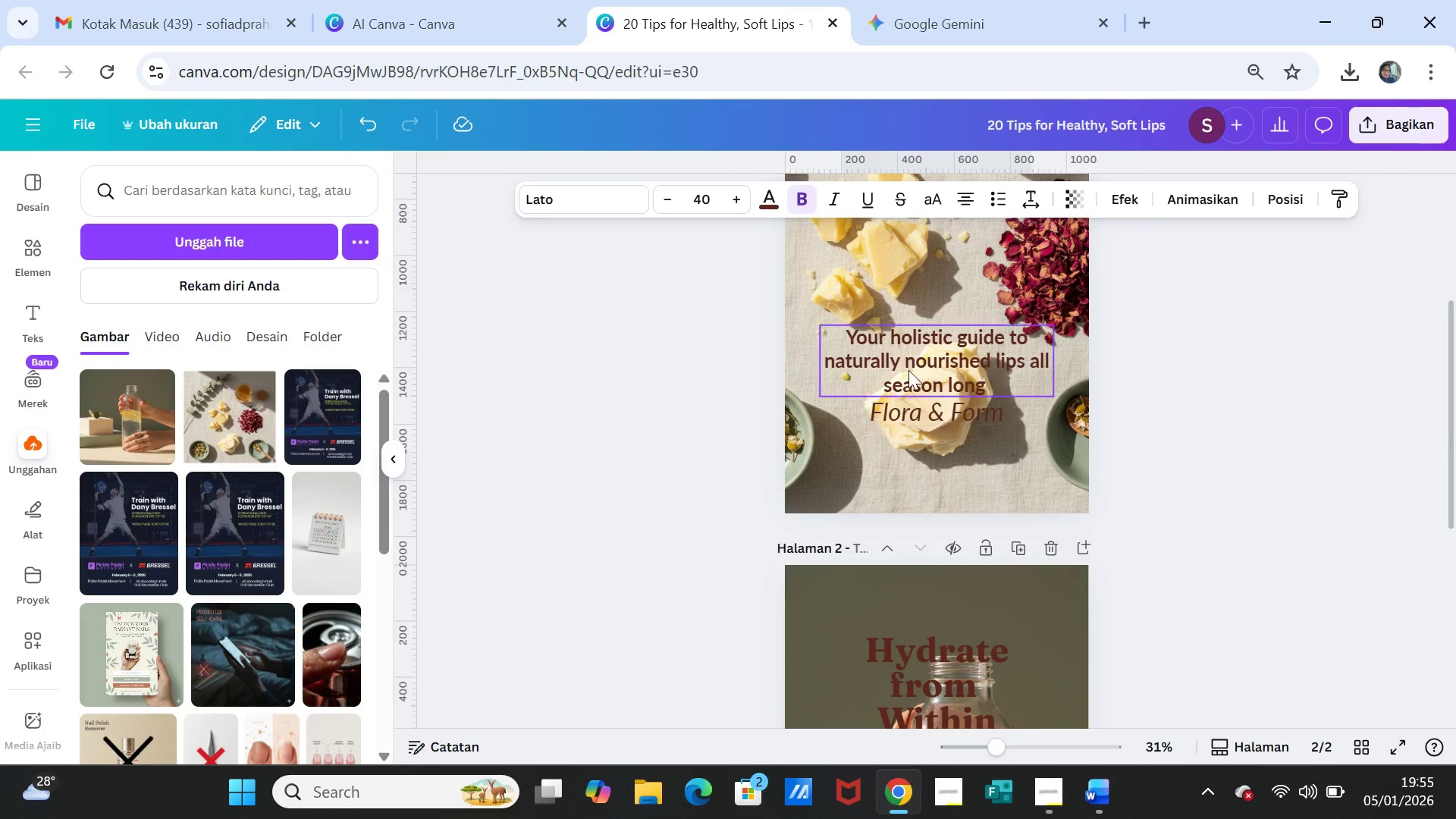 
left_click([923, 362])
 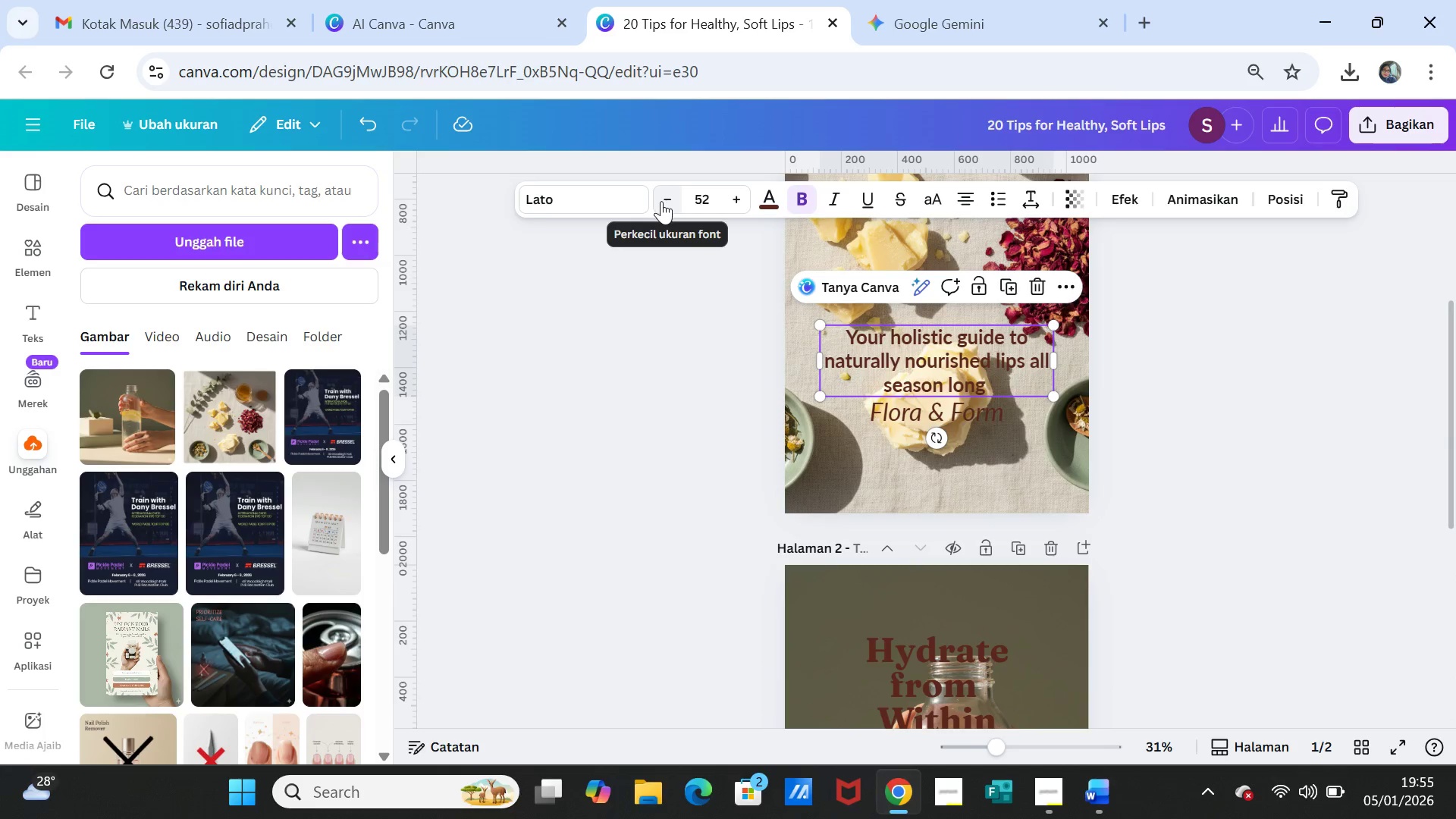 
double_click([661, 201])
 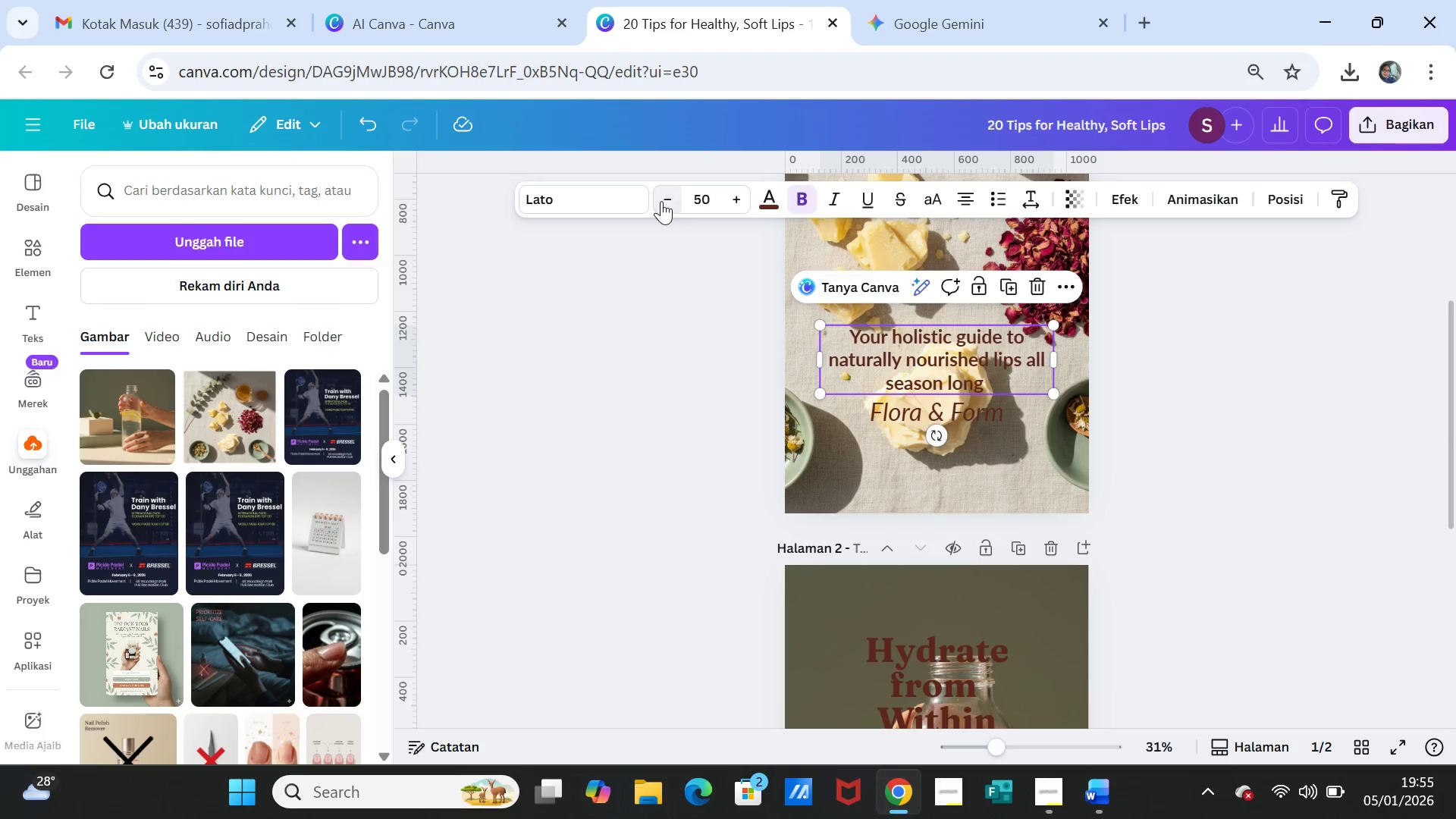 
triple_click([661, 201])
 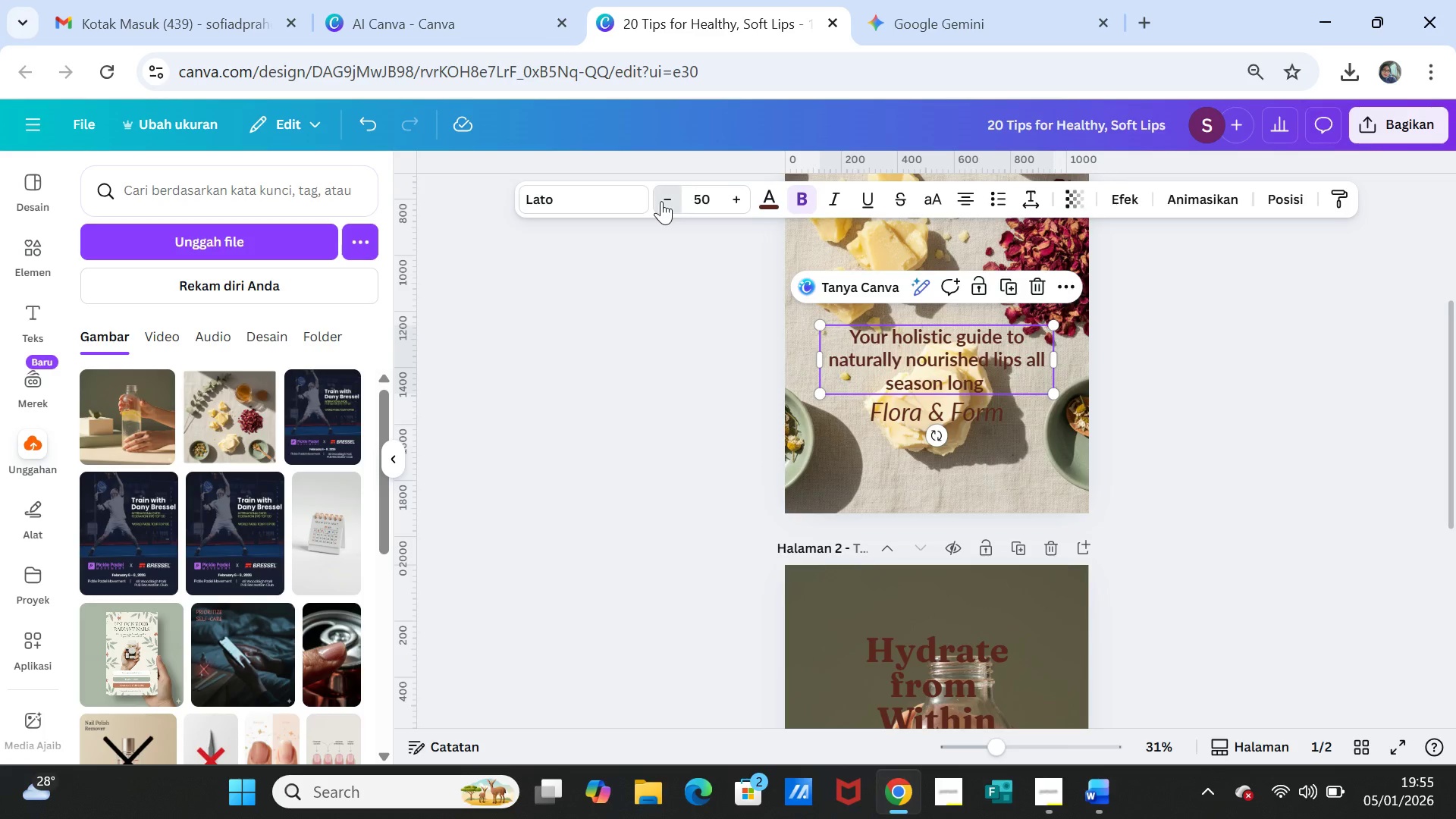 
triple_click([661, 201])
 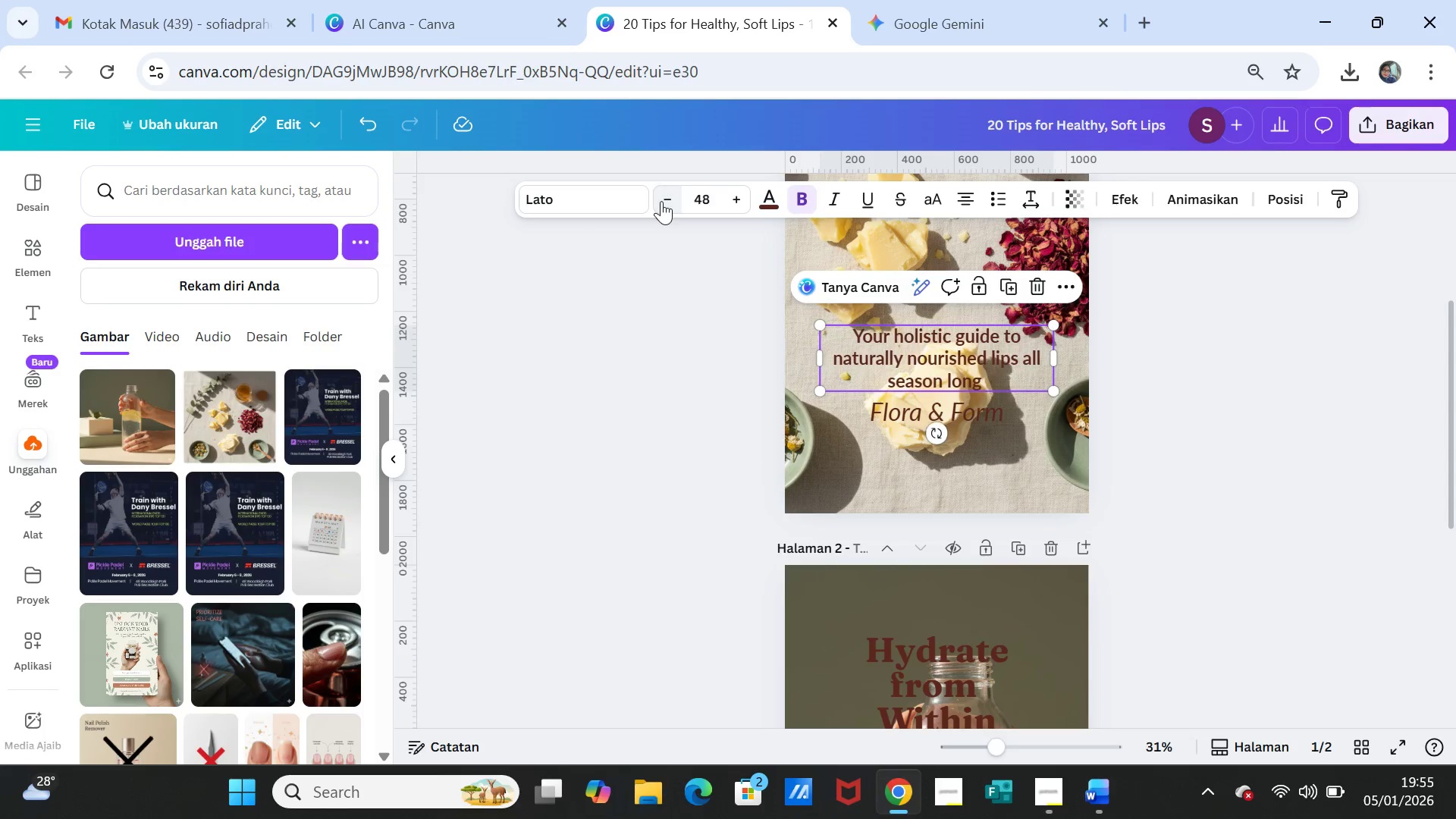 
triple_click([661, 201])
 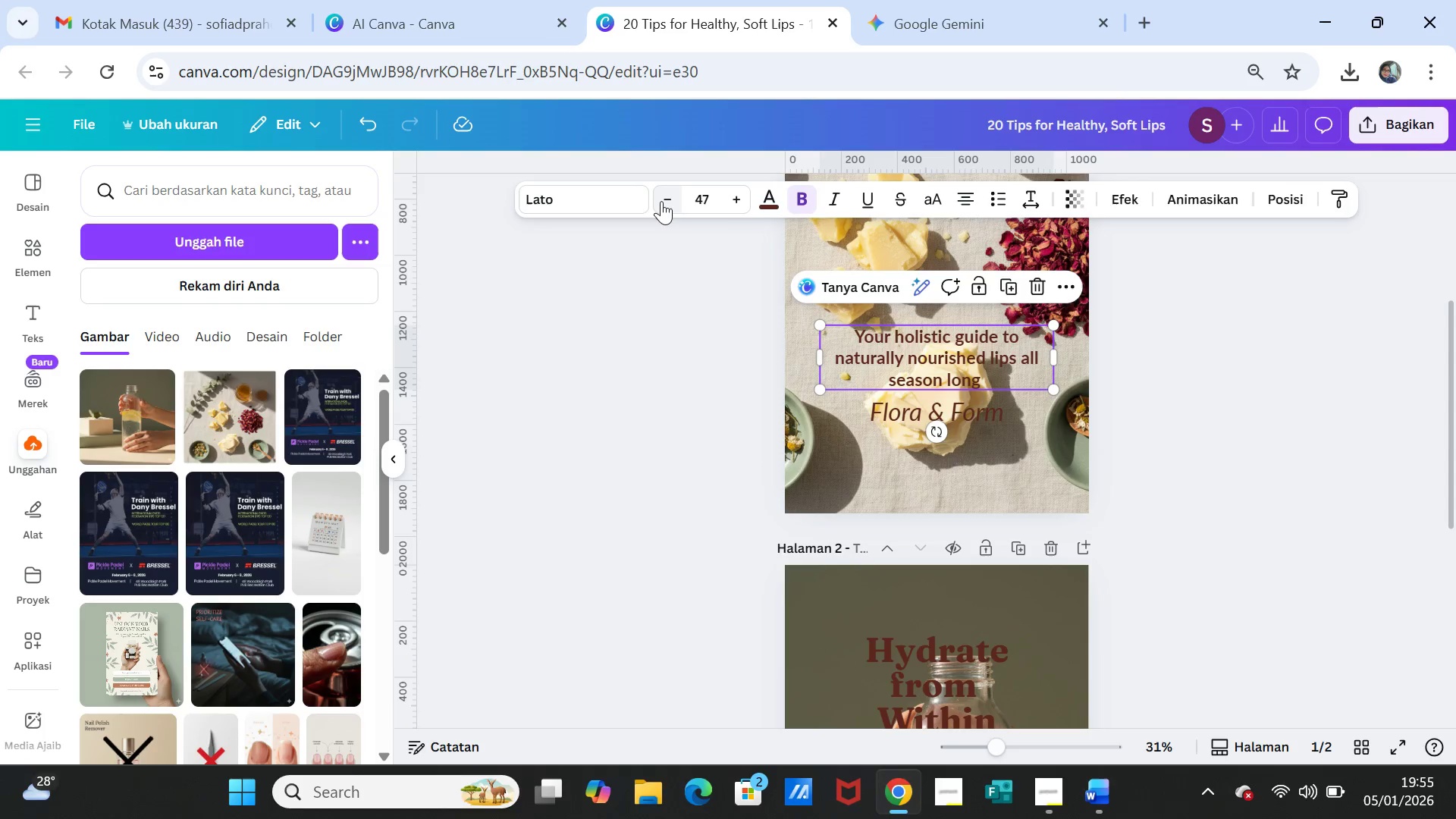 
triple_click([661, 201])
 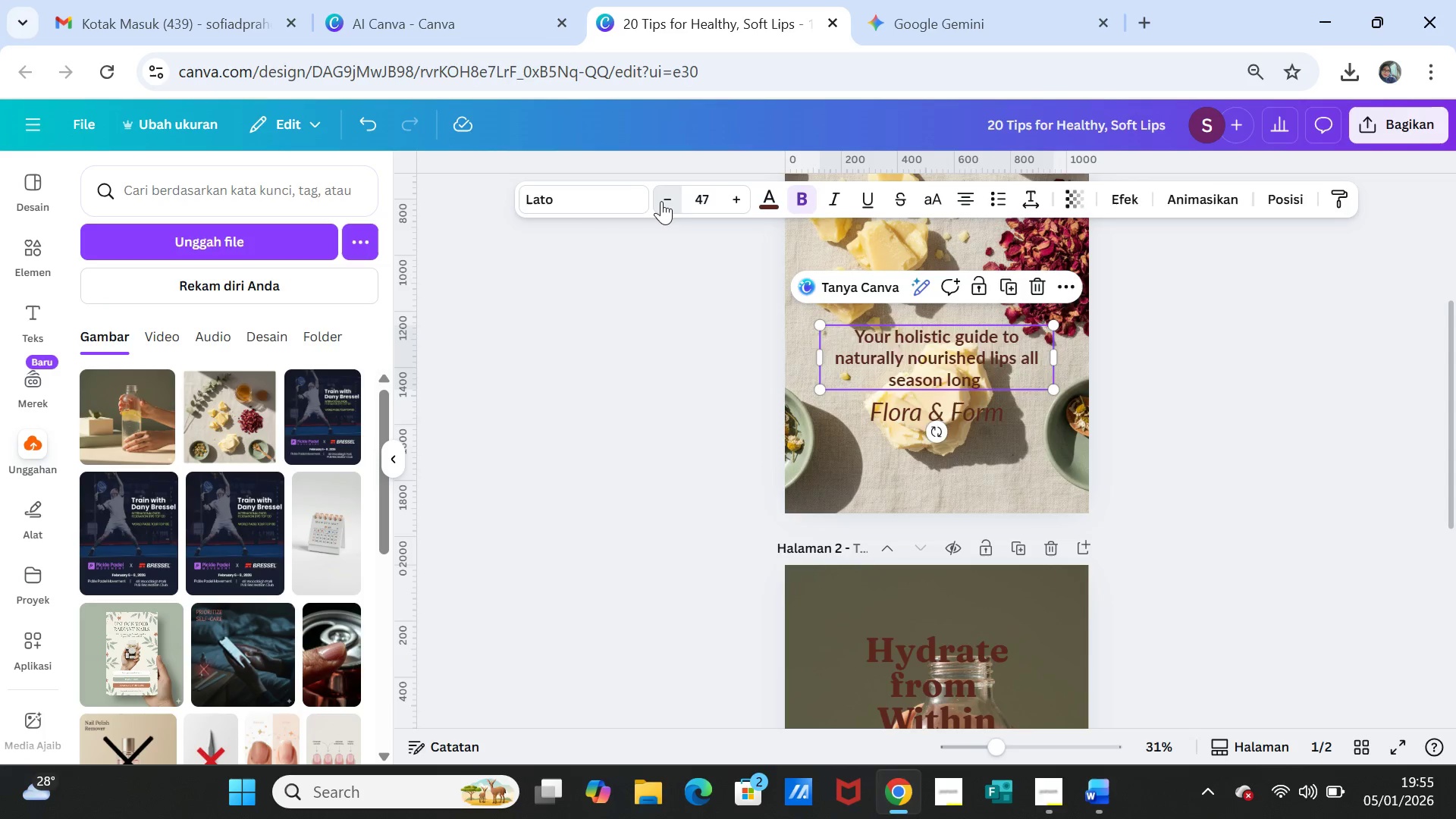 
triple_click([661, 201])
 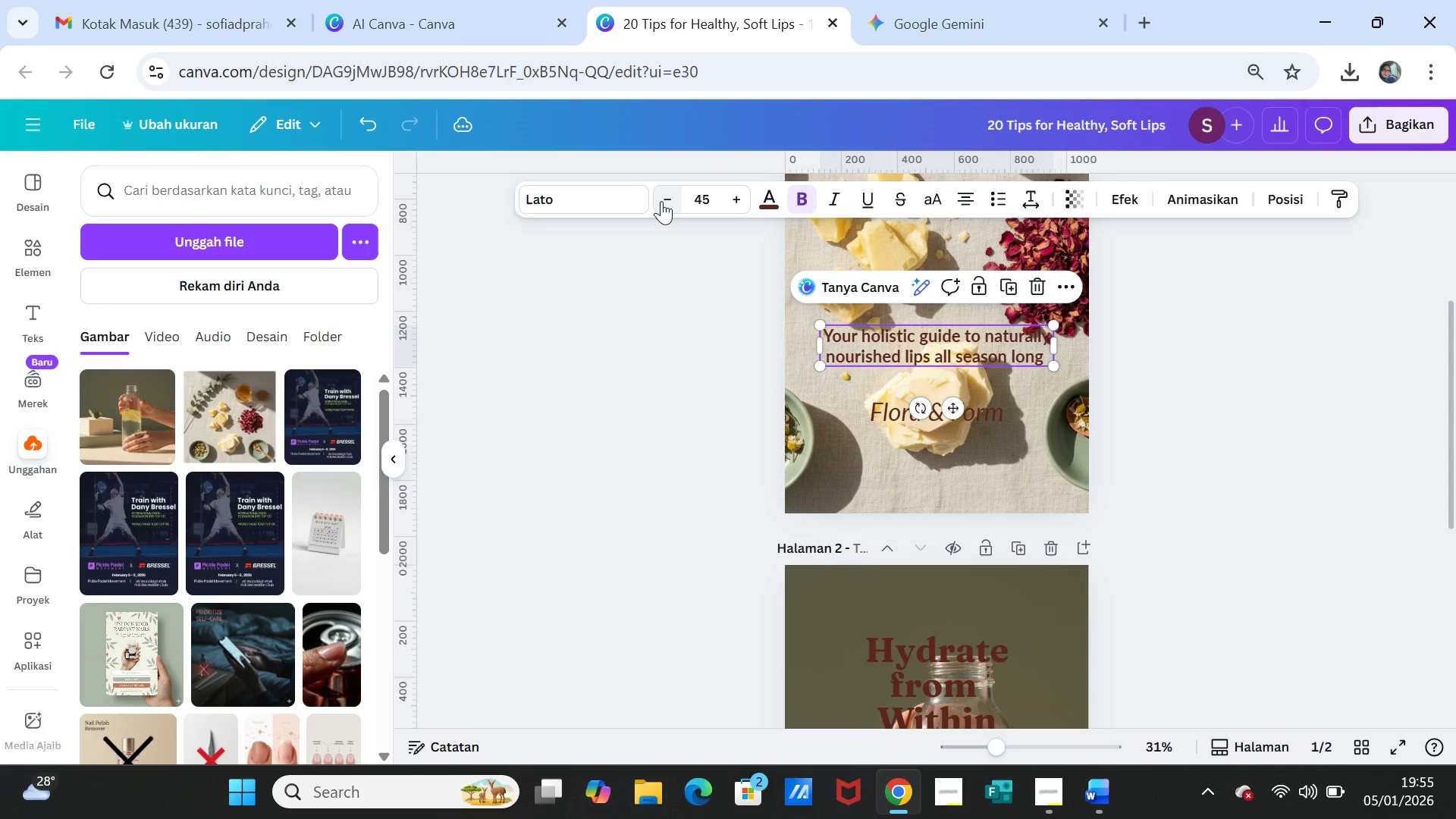 
triple_click([661, 201])
 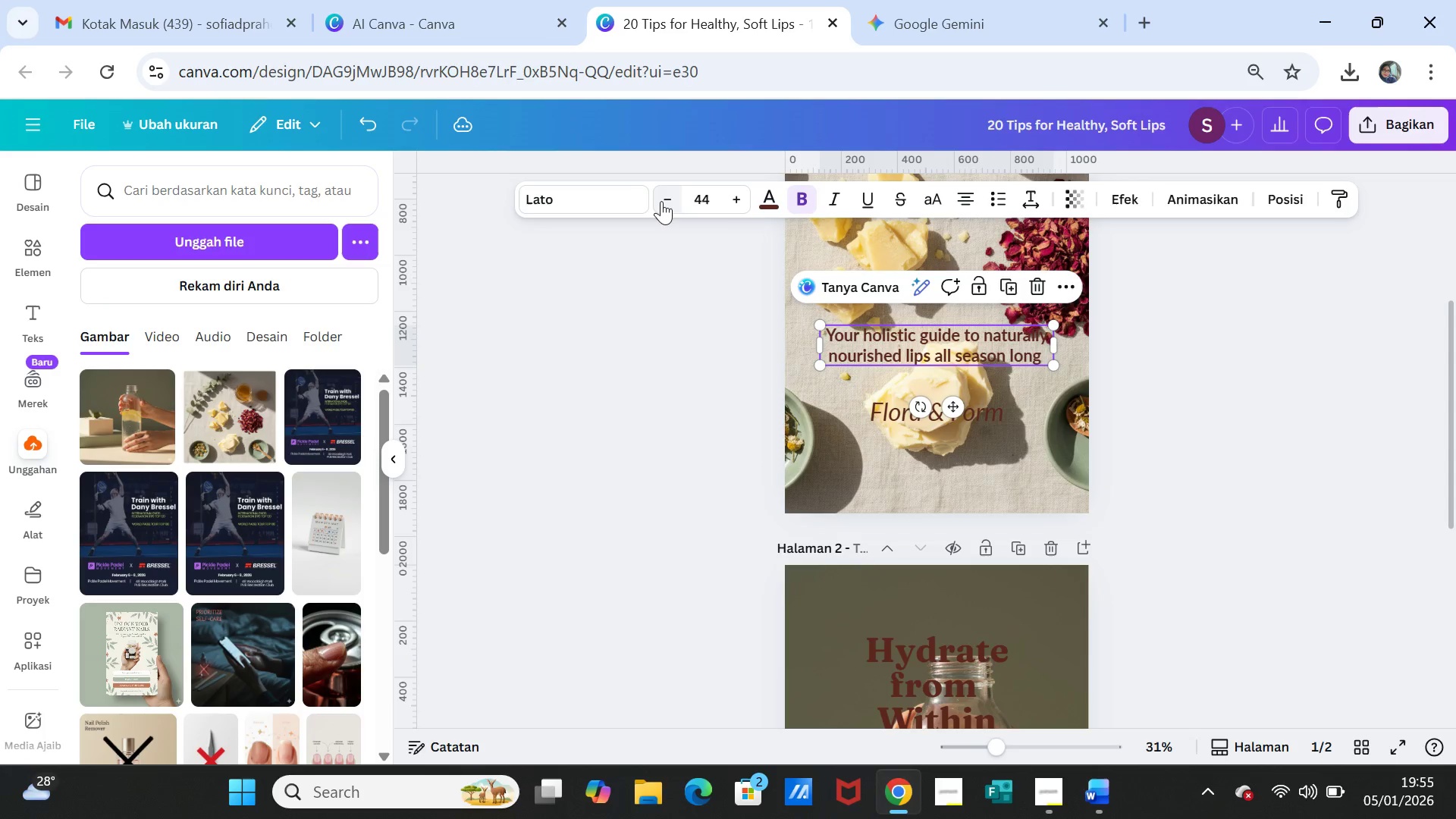 
triple_click([661, 201])
 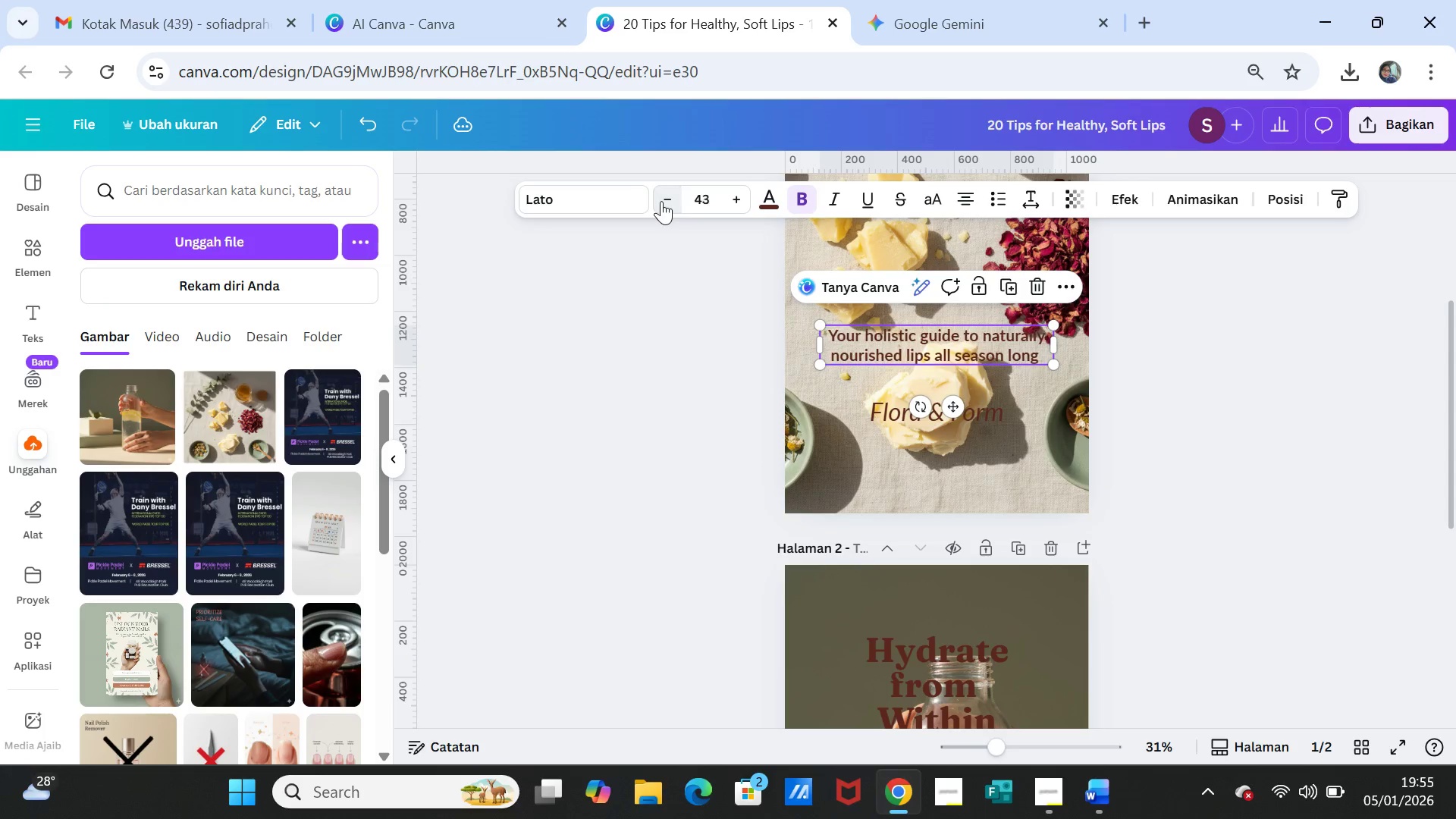 
triple_click([661, 201])
 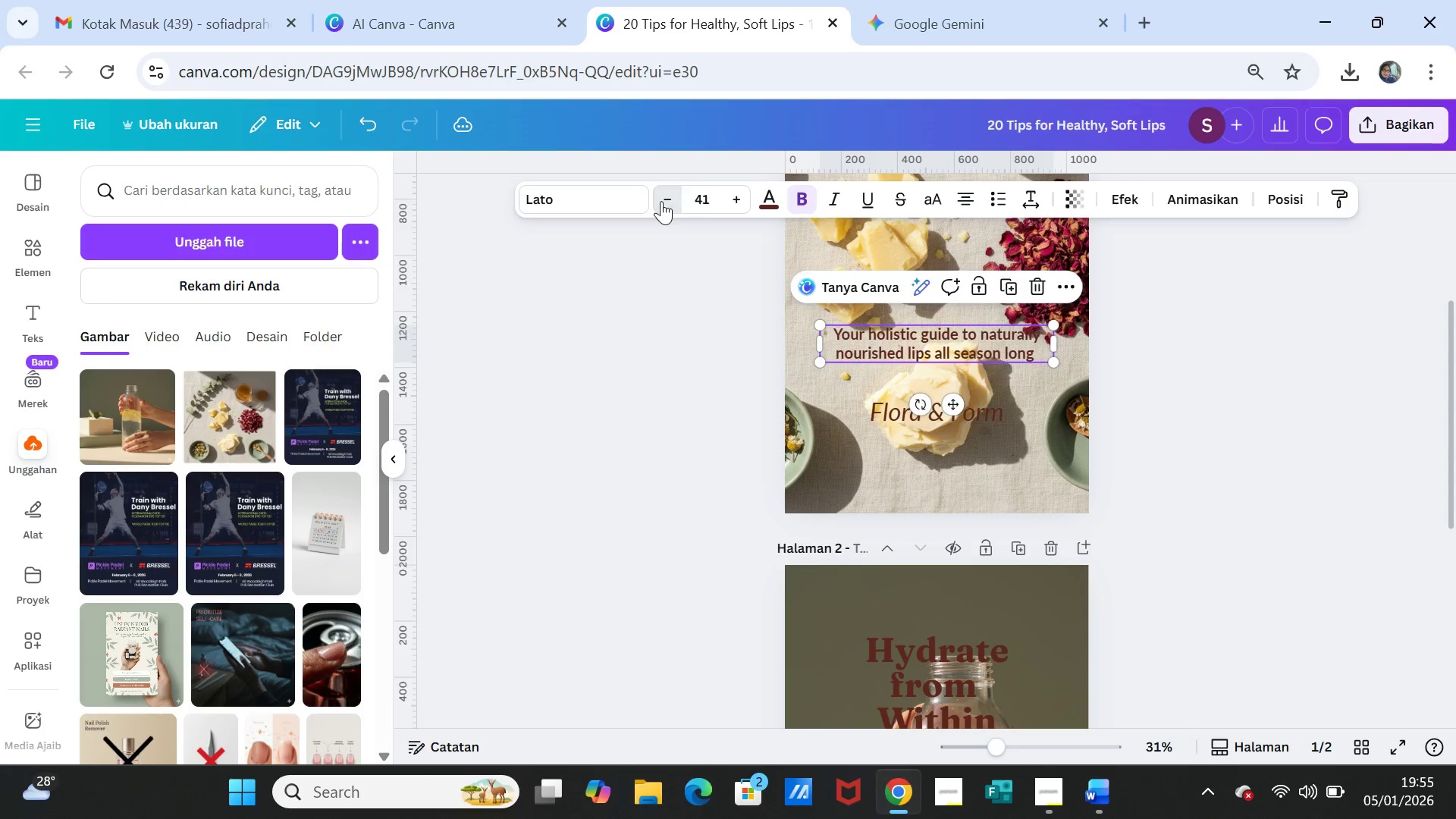 
double_click([661, 201])
 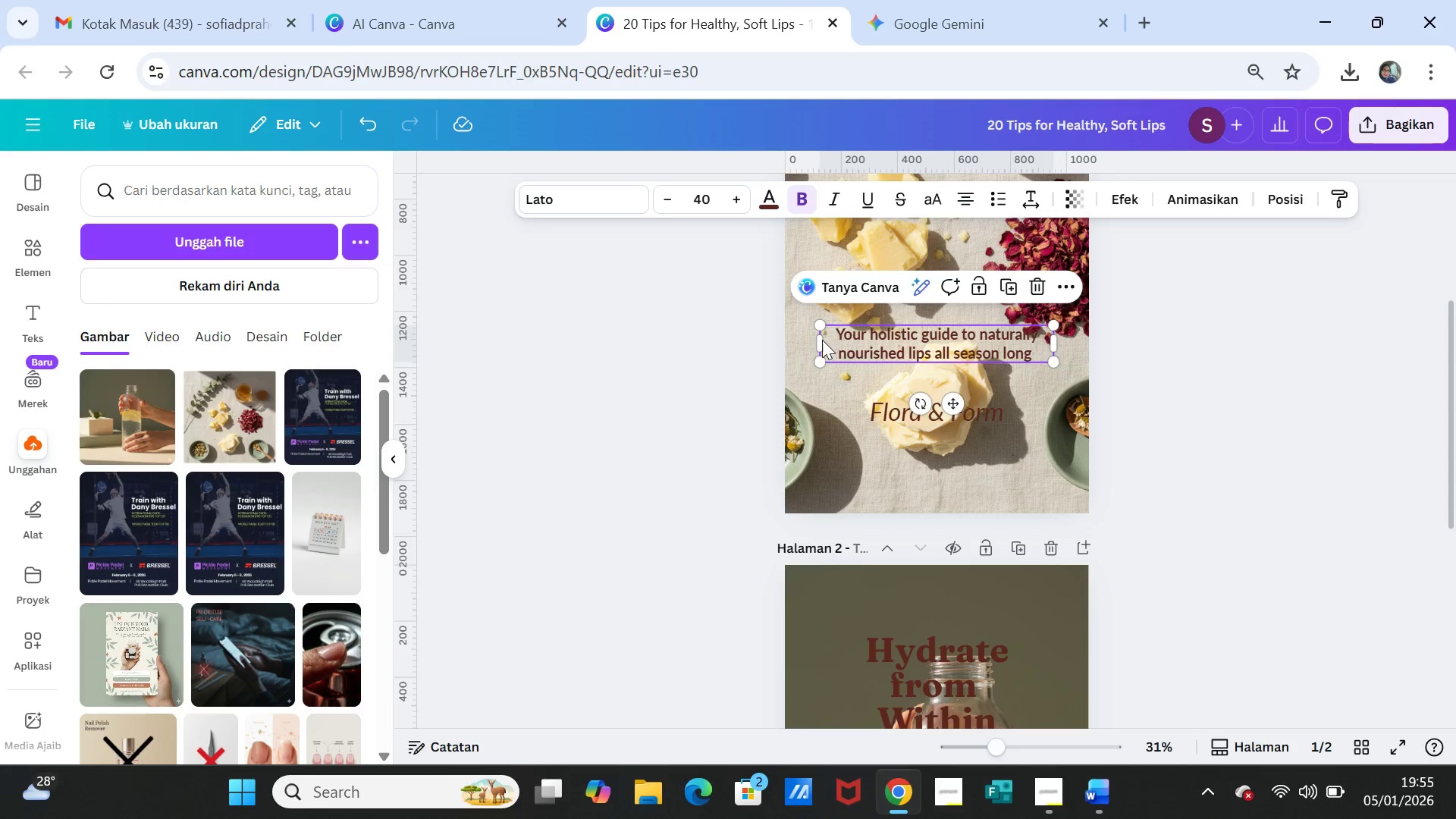 
left_click_drag(start_coordinate=[820, 342], to_coordinate=[846, 342])
 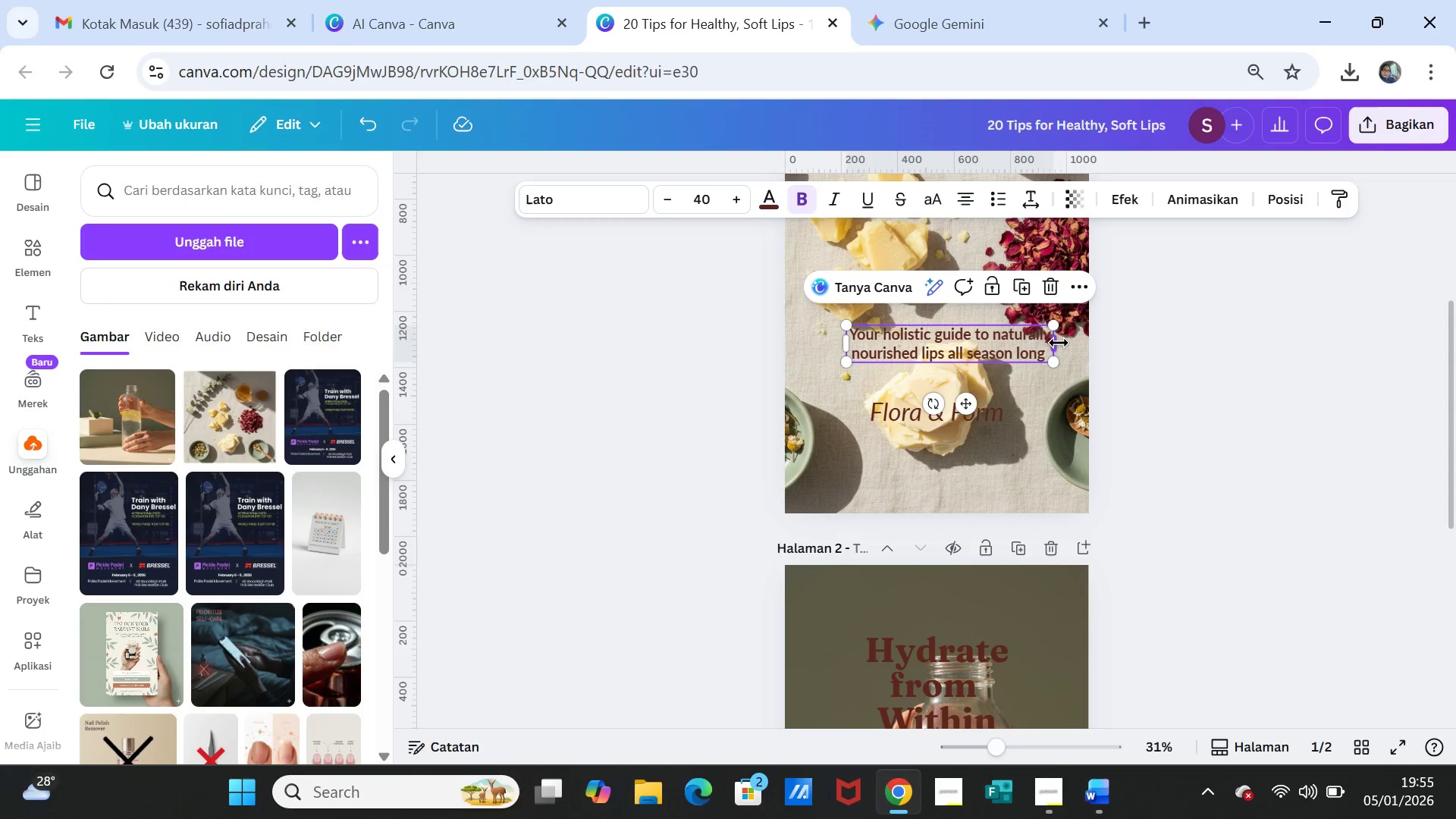 
left_click_drag(start_coordinate=[1057, 342], to_coordinate=[1036, 339])
 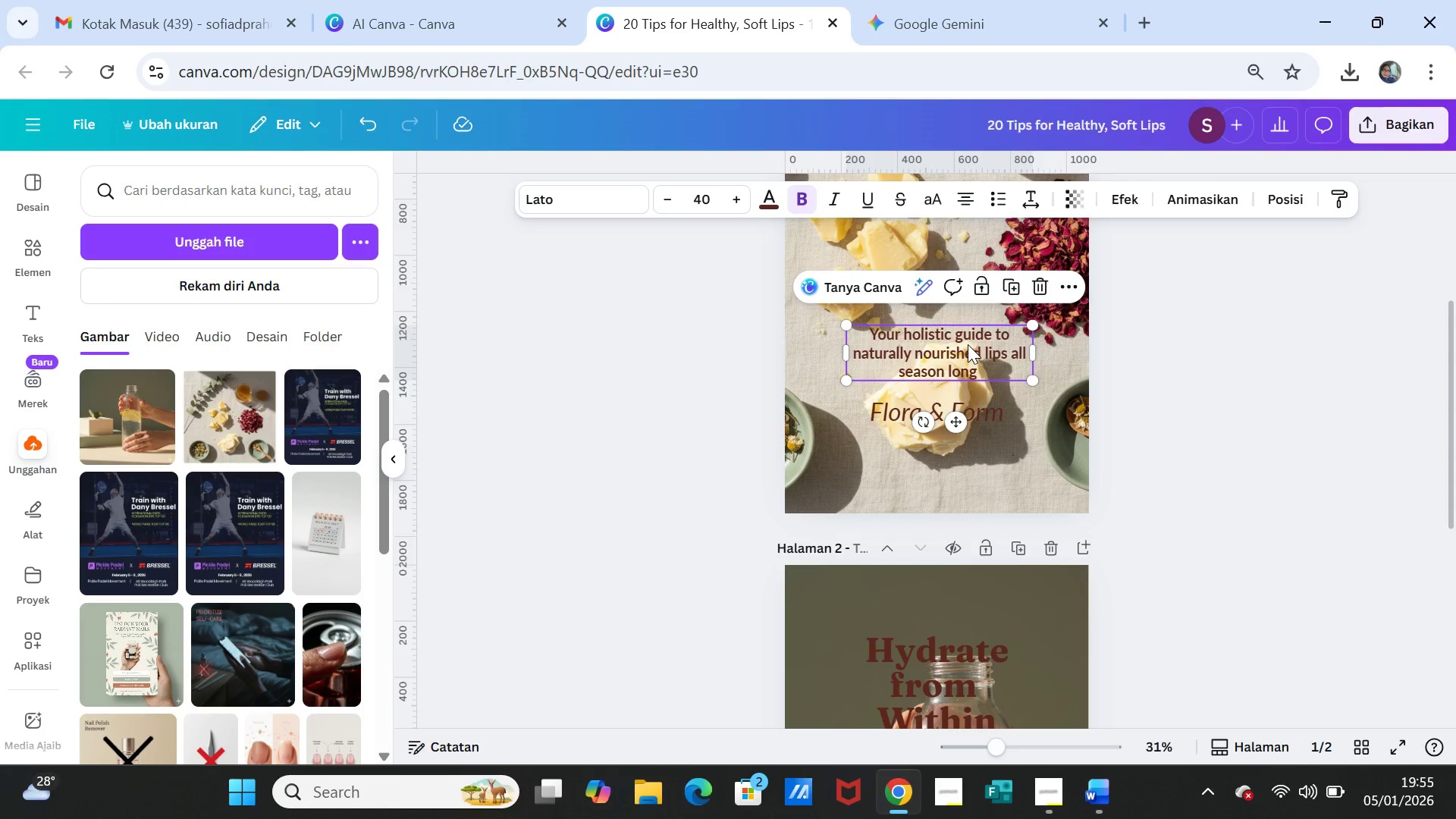 
left_click_drag(start_coordinate=[968, 344], to_coordinate=[962, 344])
 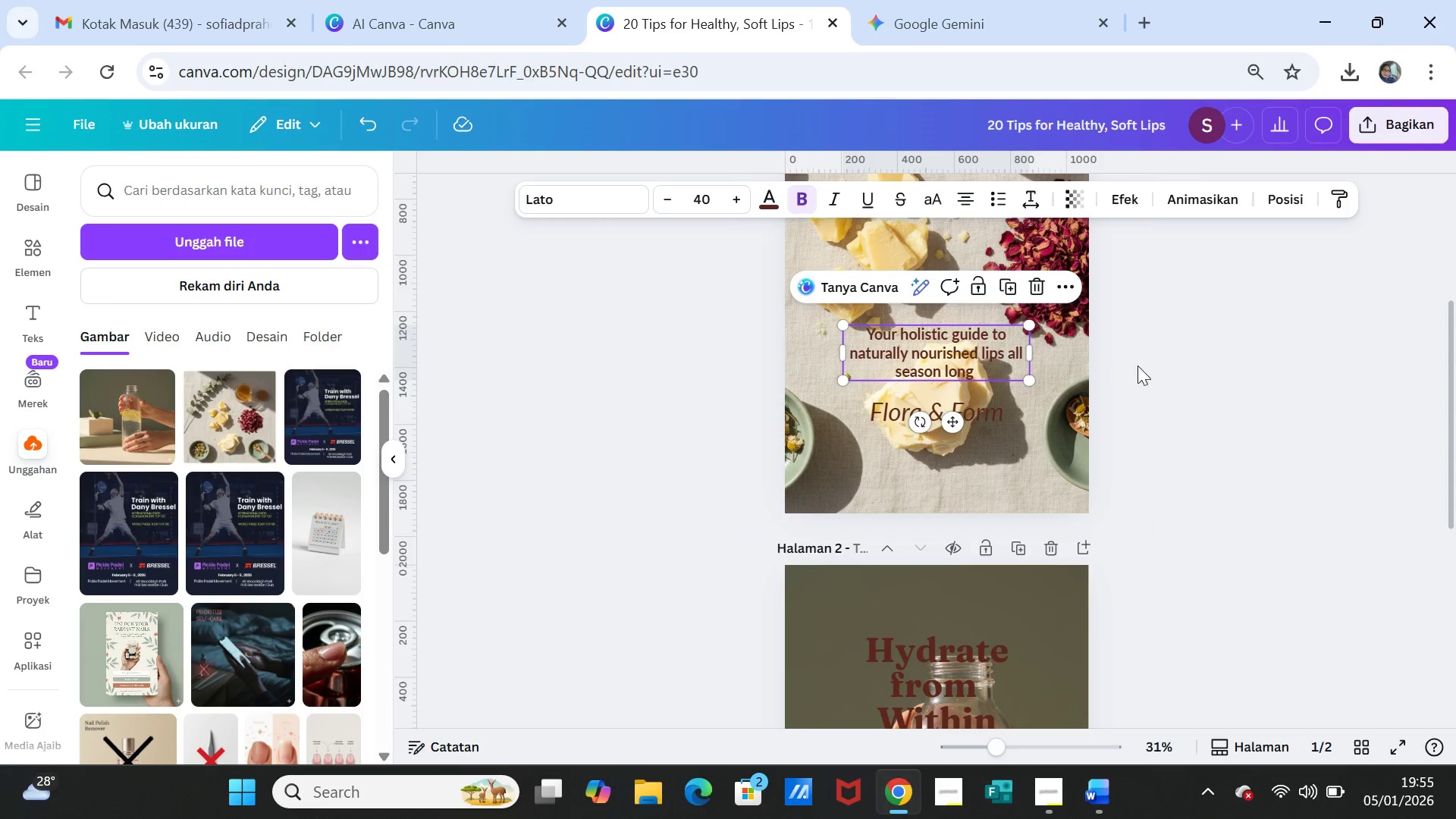 
left_click([1139, 367])
 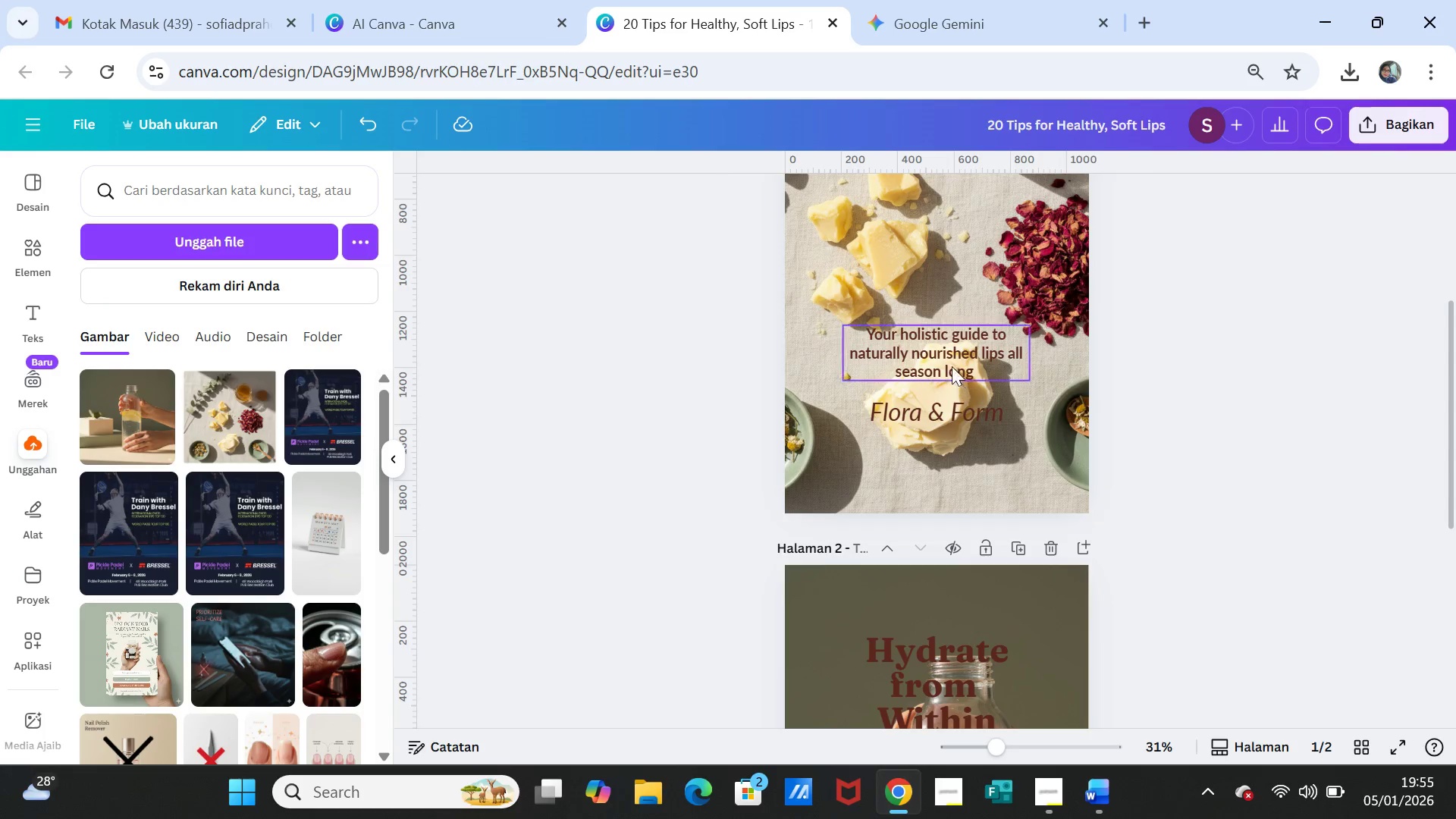 
left_click_drag(start_coordinate=[951, 359], to_coordinate=[952, 375])
 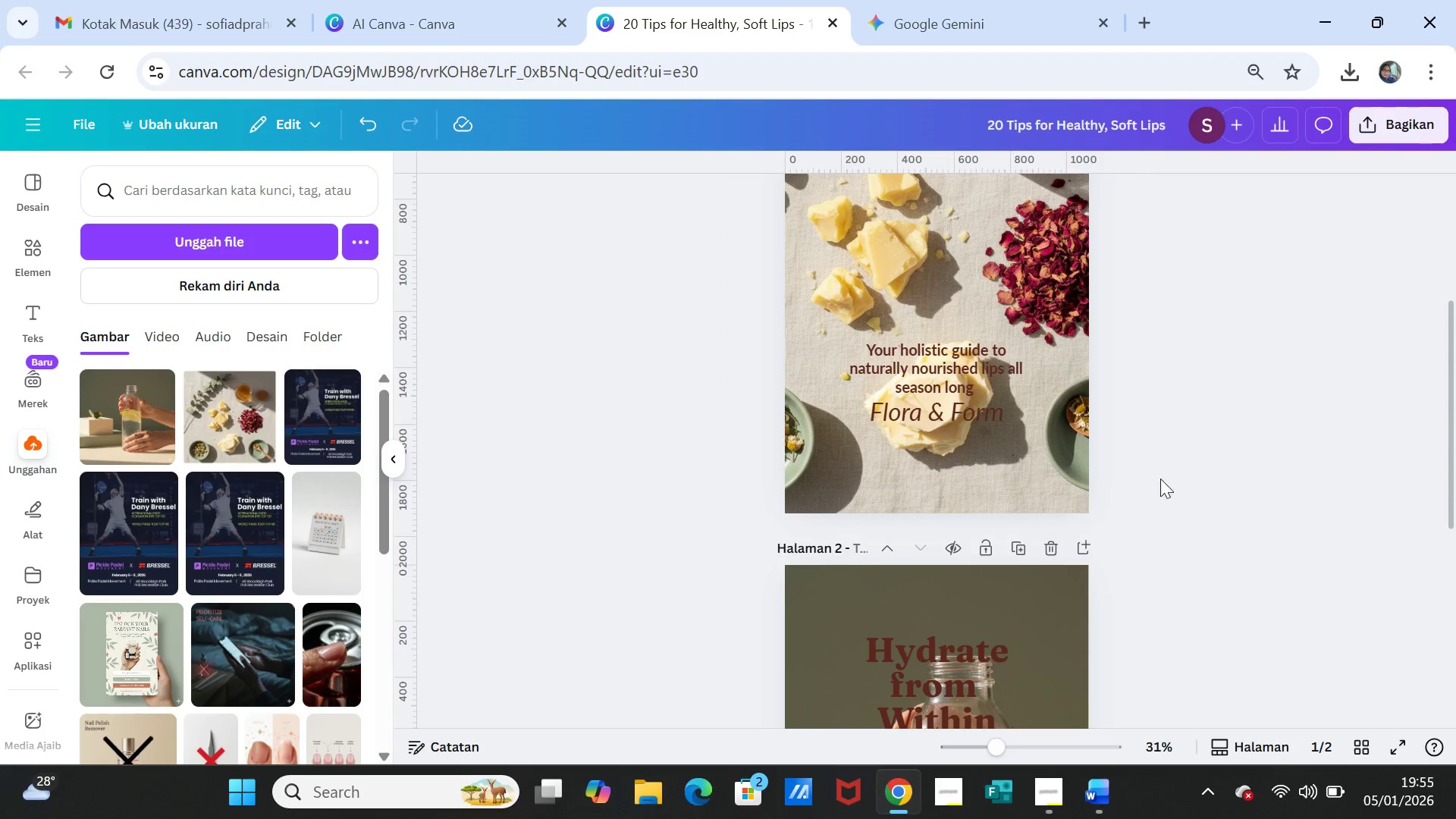 
left_click([1269, 475])
 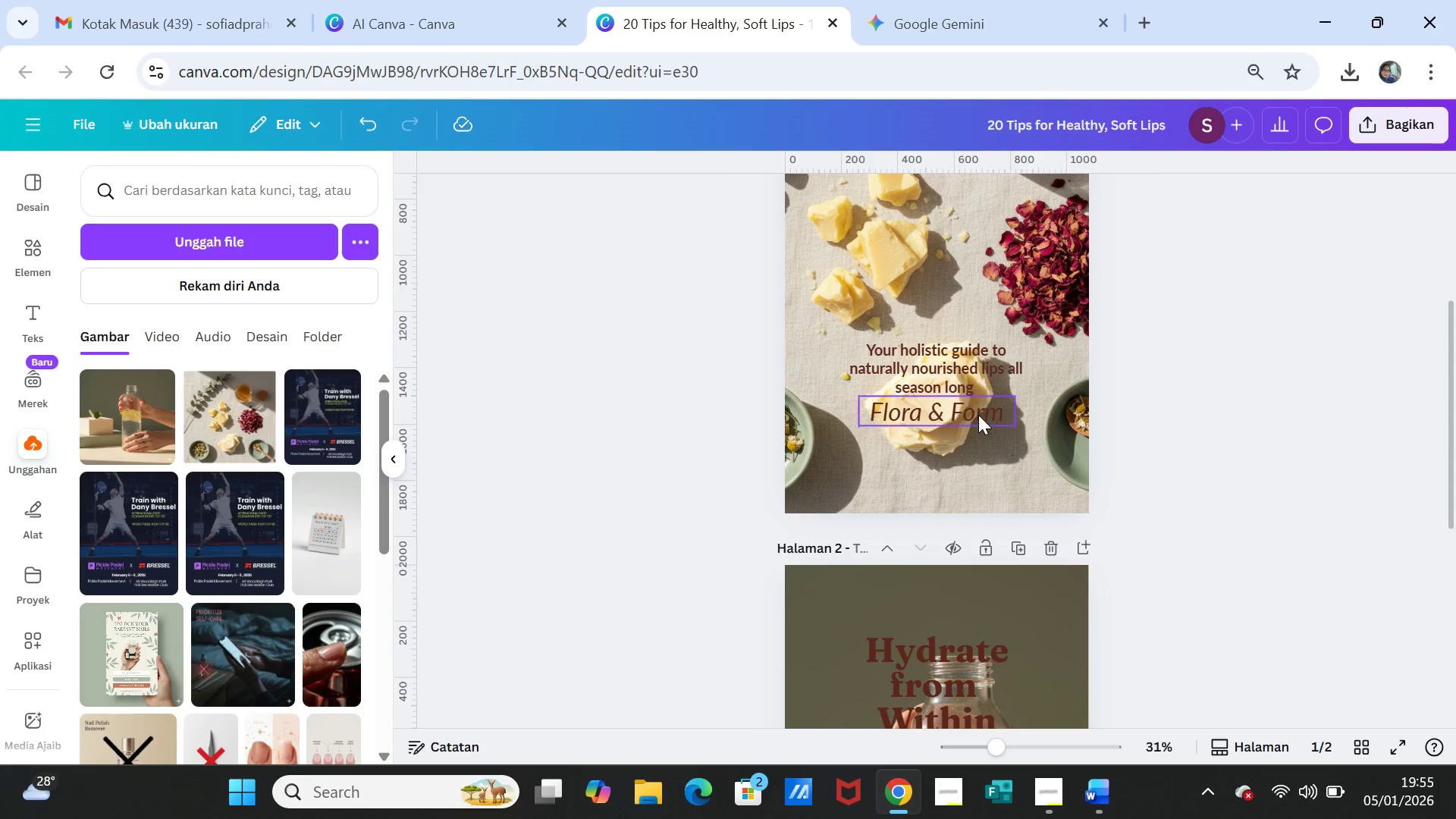 
left_click_drag(start_coordinate=[975, 414], to_coordinate=[975, 439])
 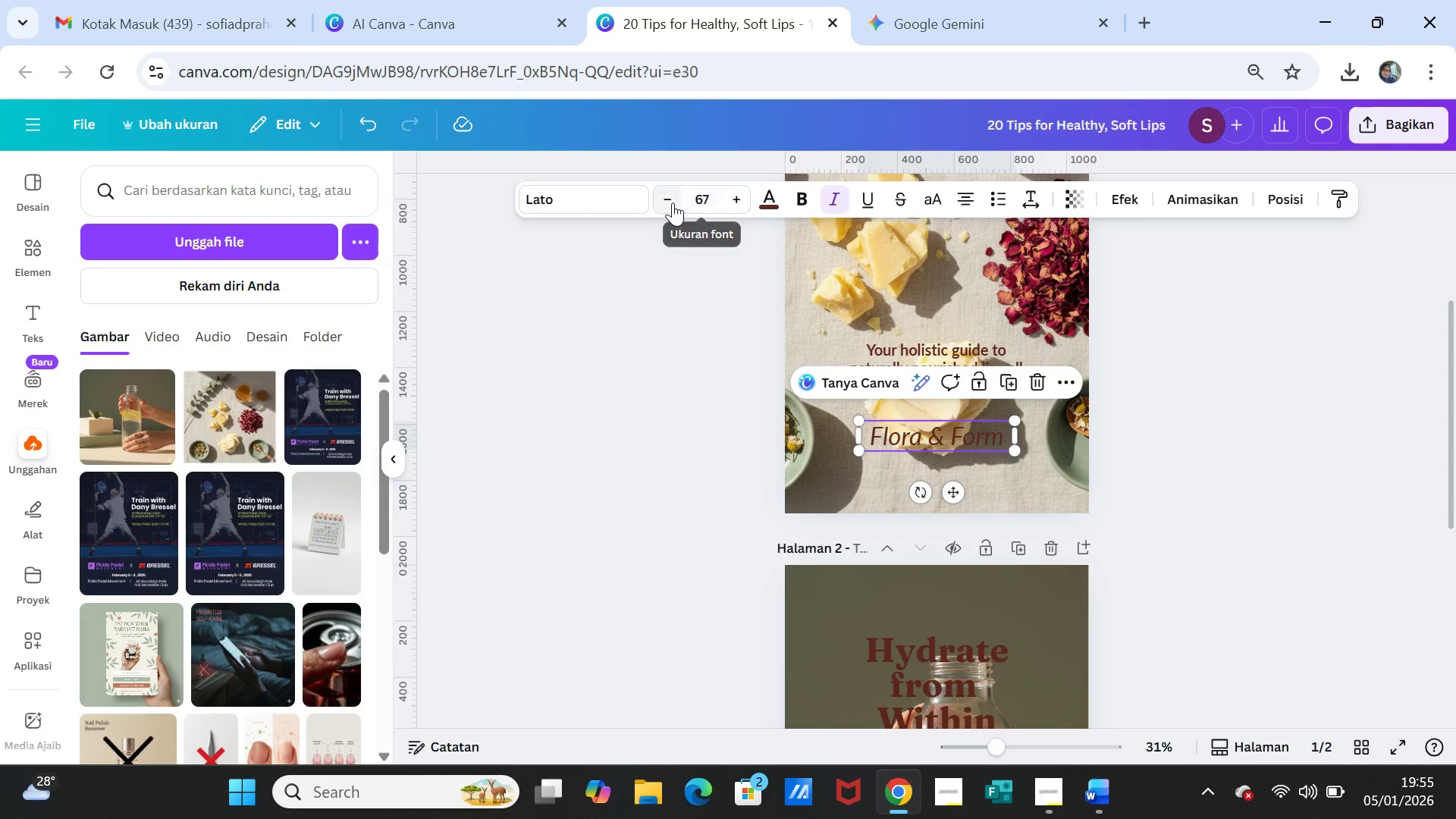 
double_click([673, 202])
 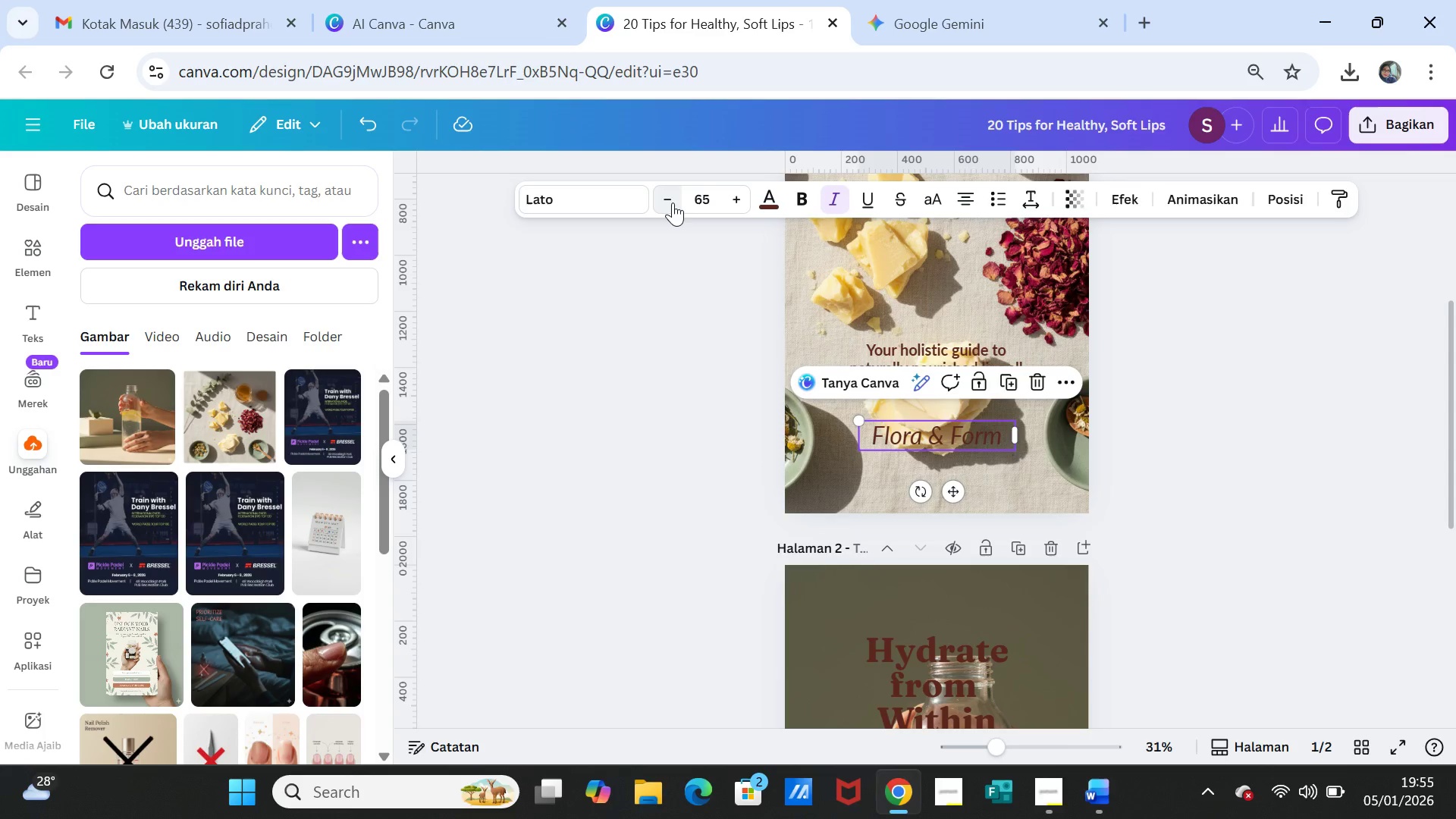 
triple_click([673, 202])
 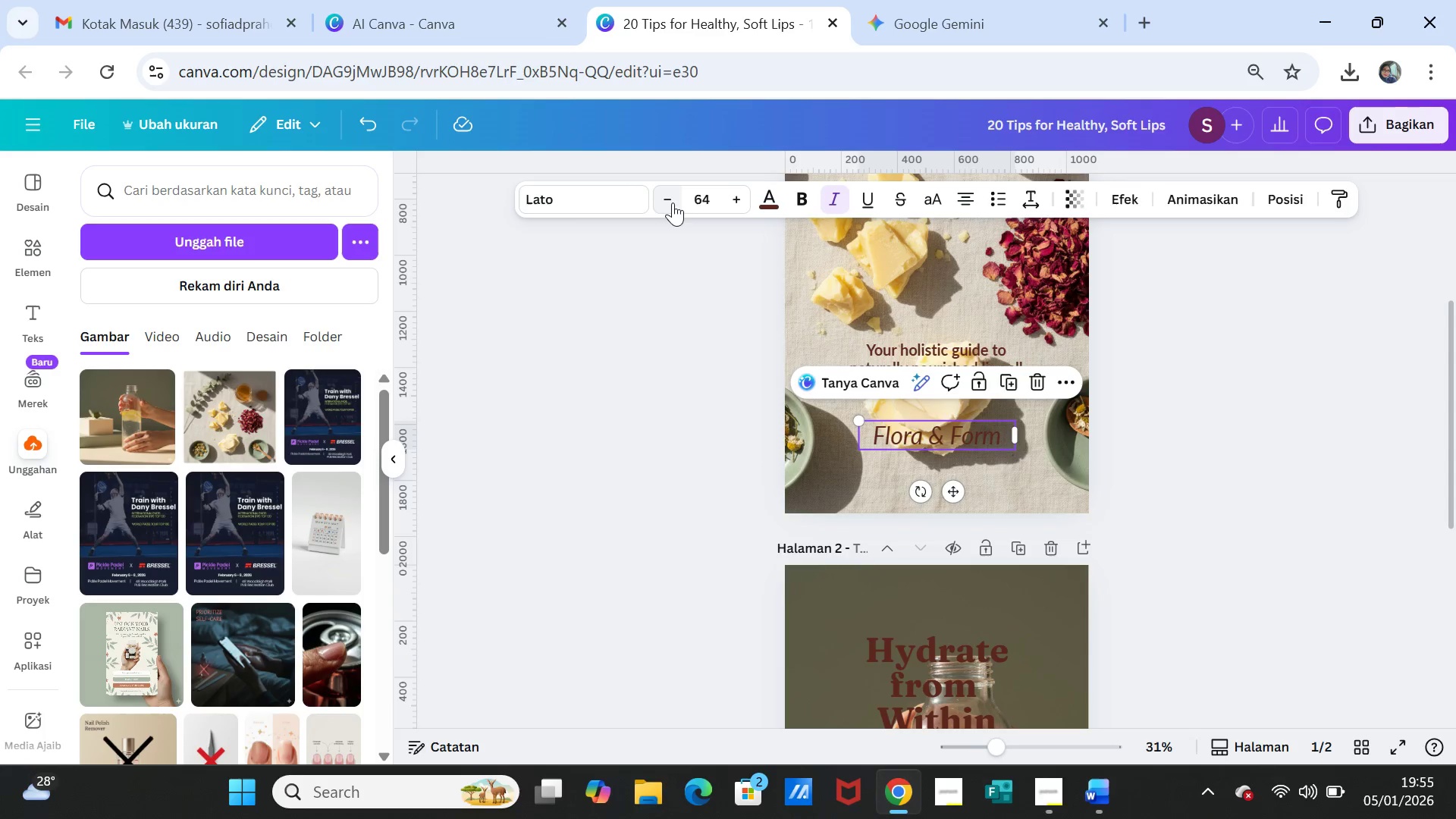 
triple_click([673, 202])
 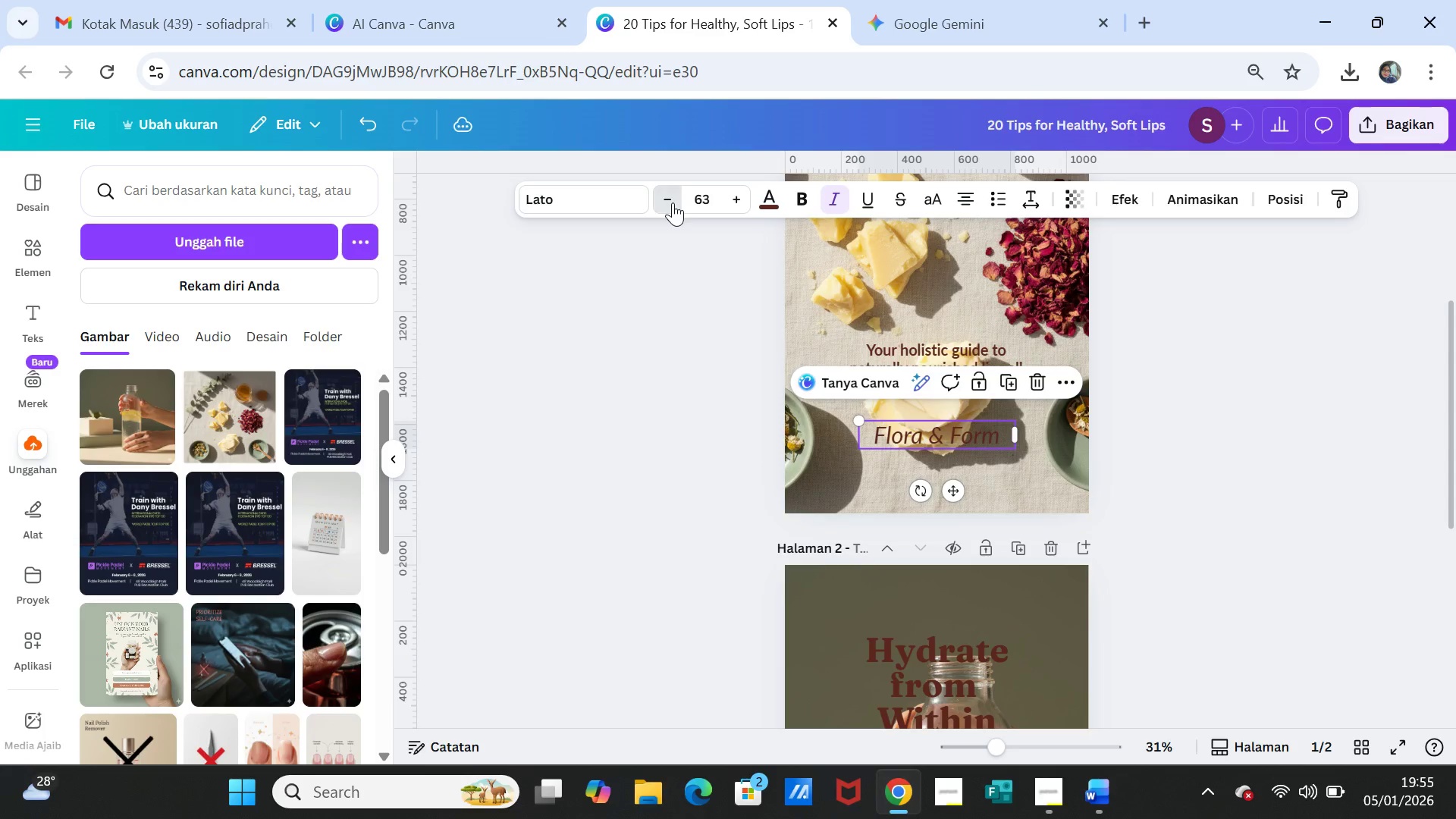 
double_click([673, 202])
 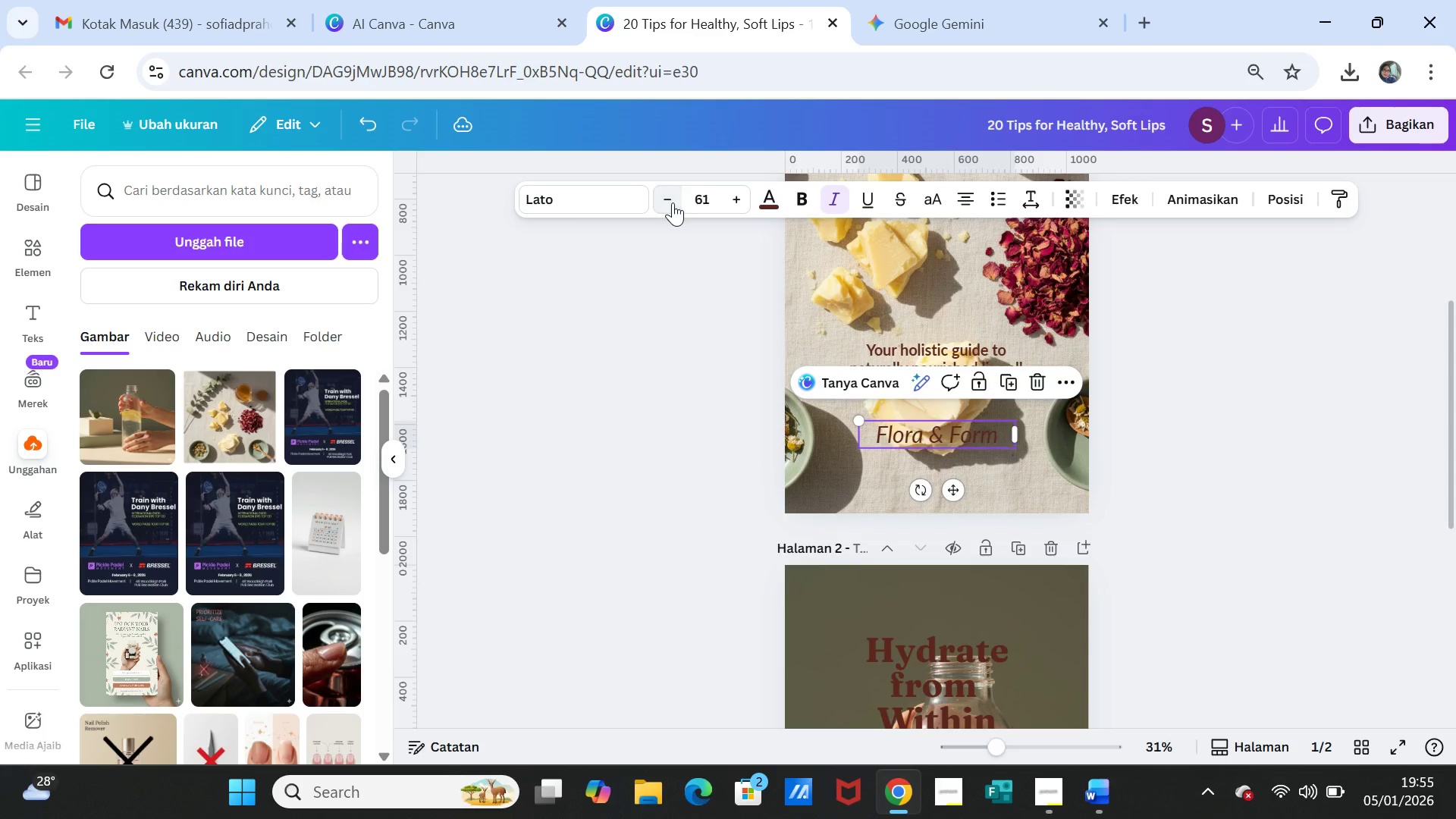 
triple_click([673, 202])
 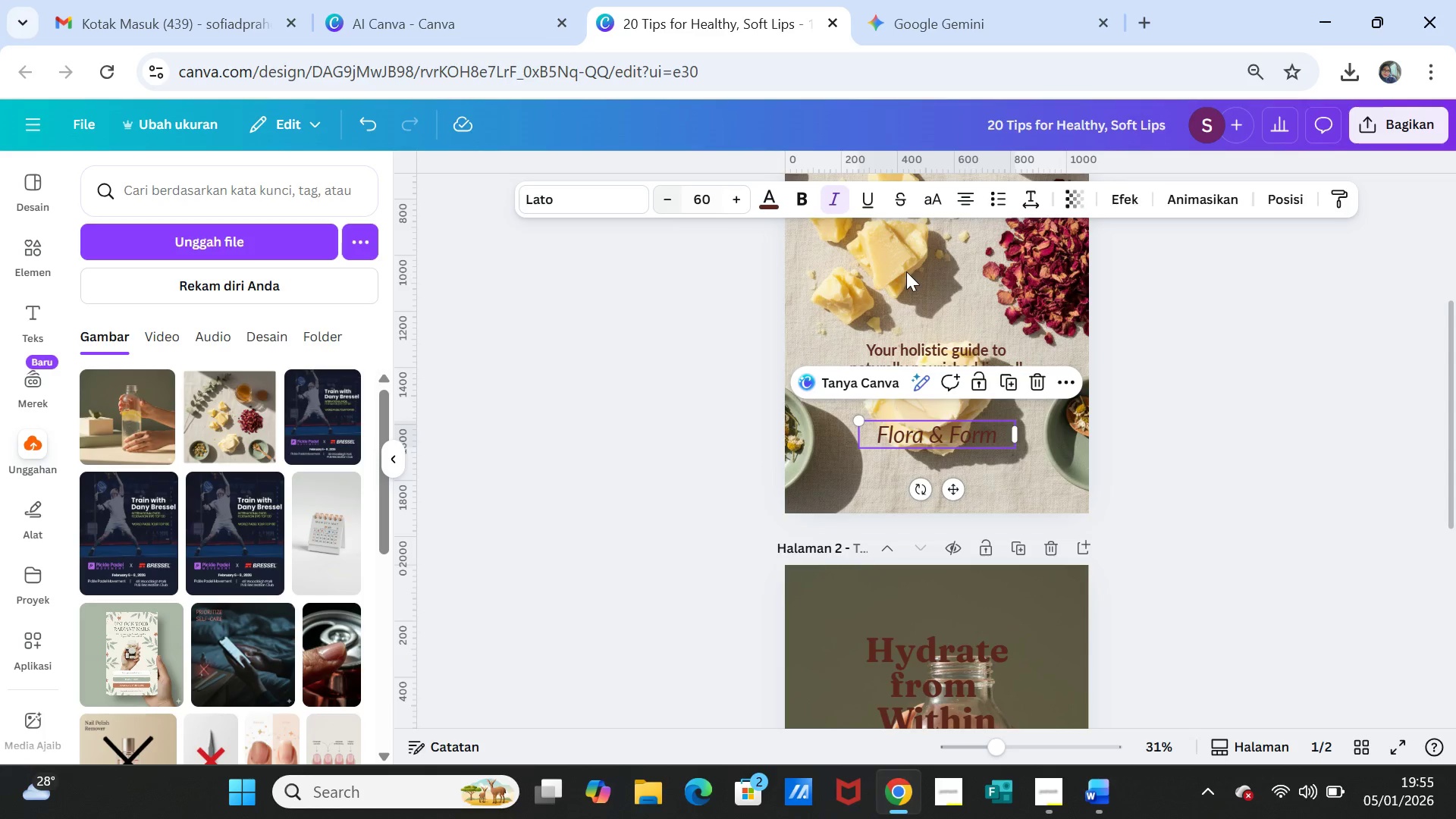 
left_click([1245, 397])
 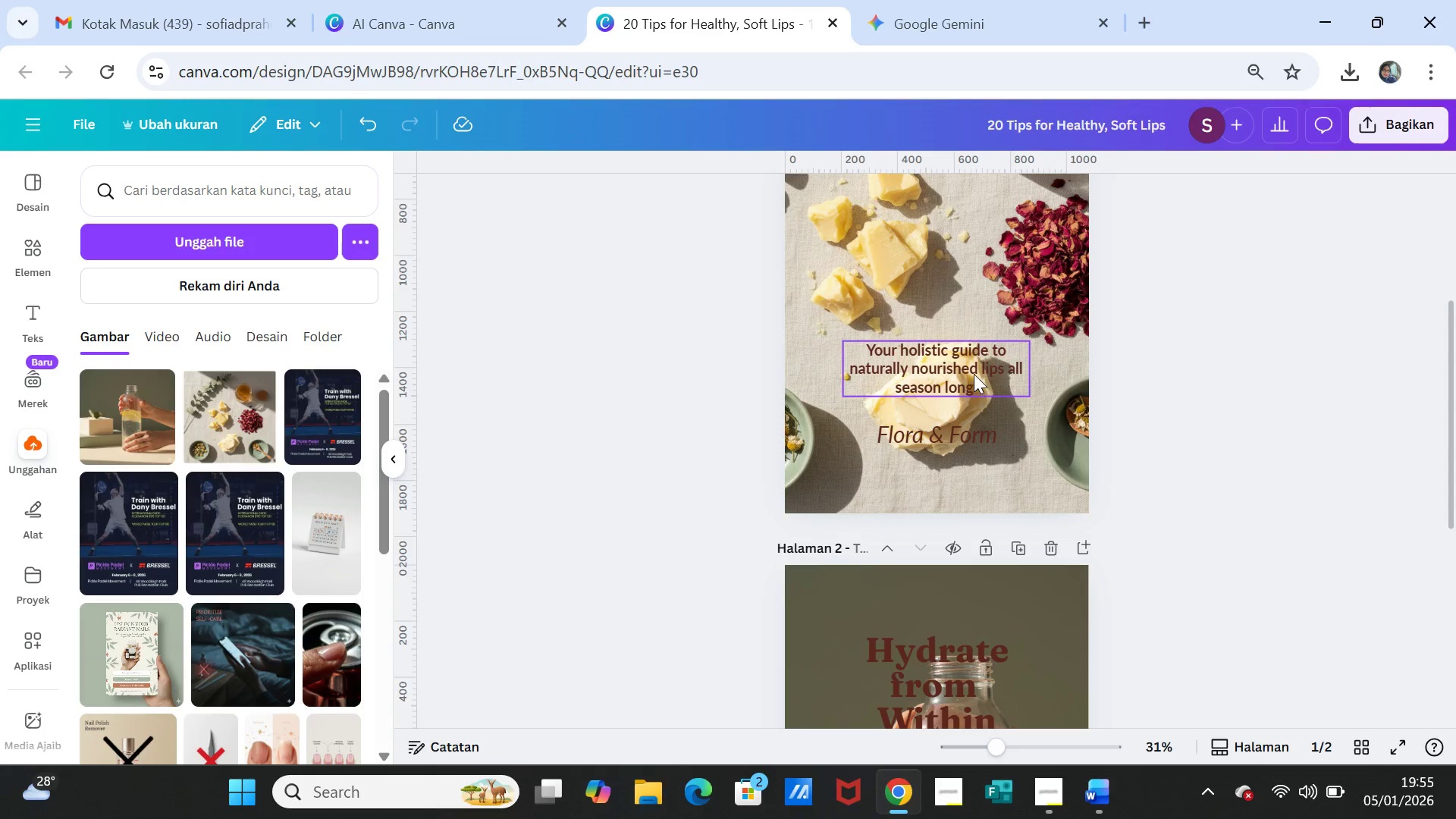 
left_click_drag(start_coordinate=[974, 374], to_coordinate=[977, 396])
 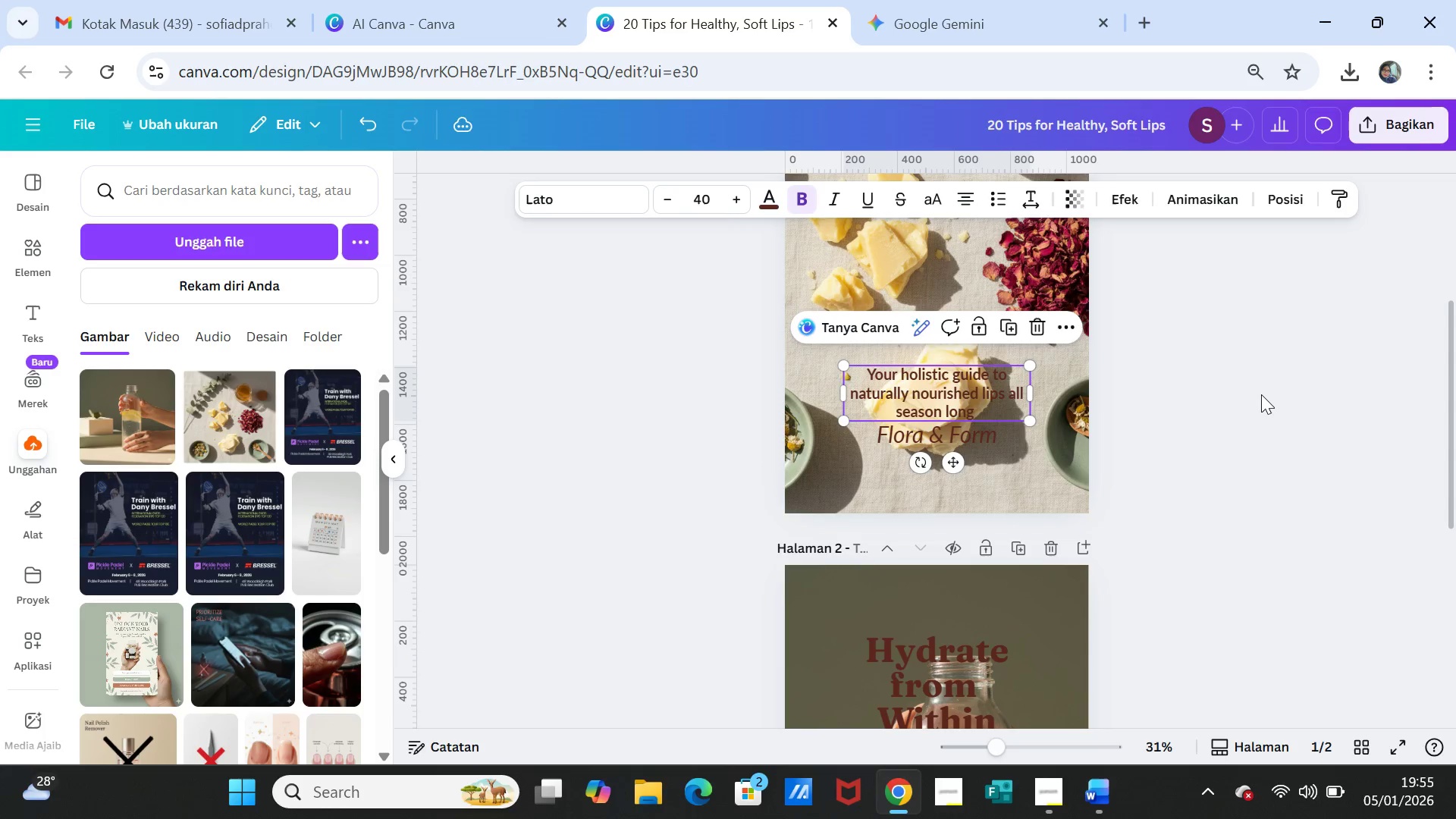 
left_click([1262, 393])
 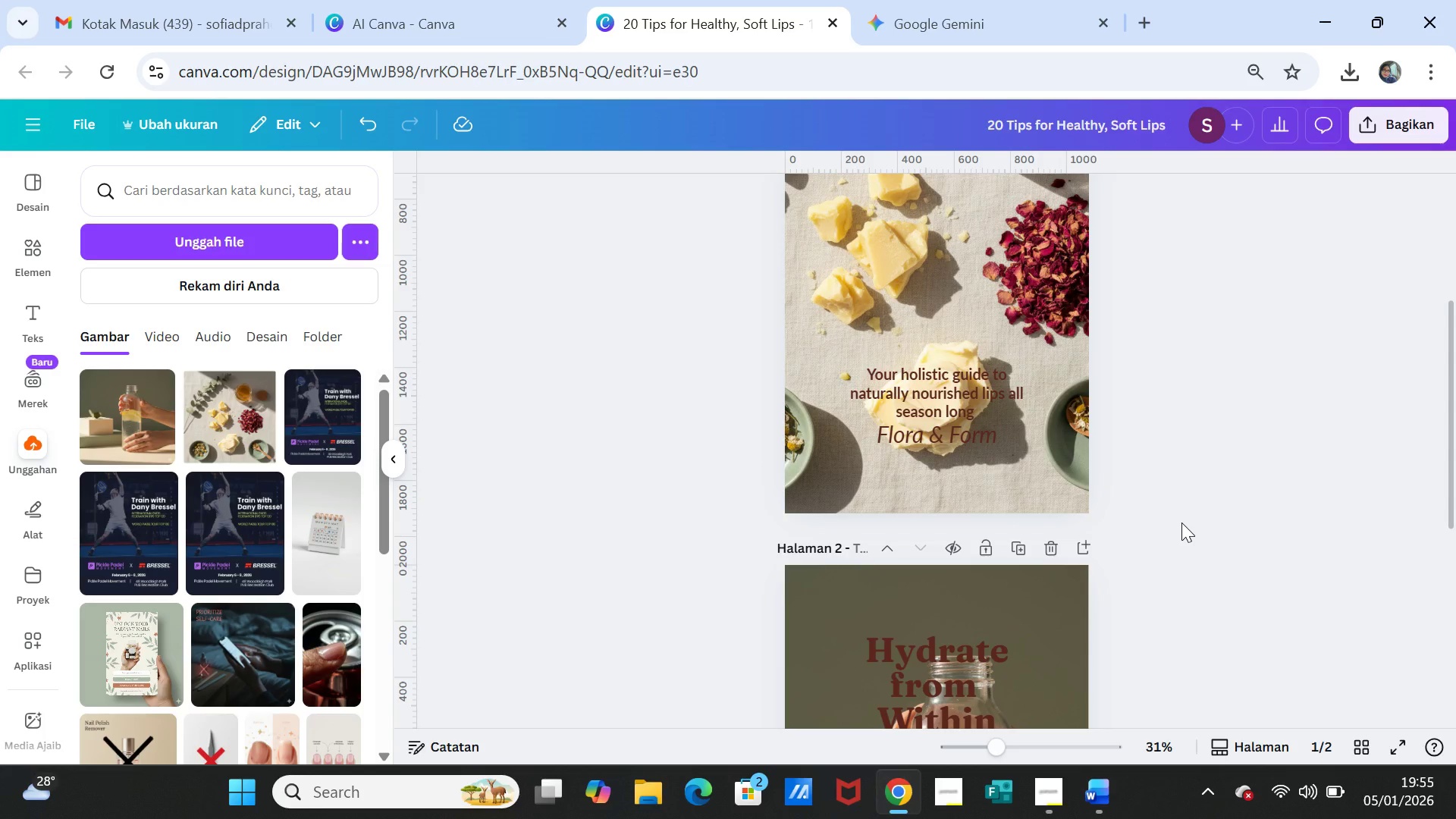 
scroll: coordinate [1183, 524], scroll_direction: up, amount: 3.0
 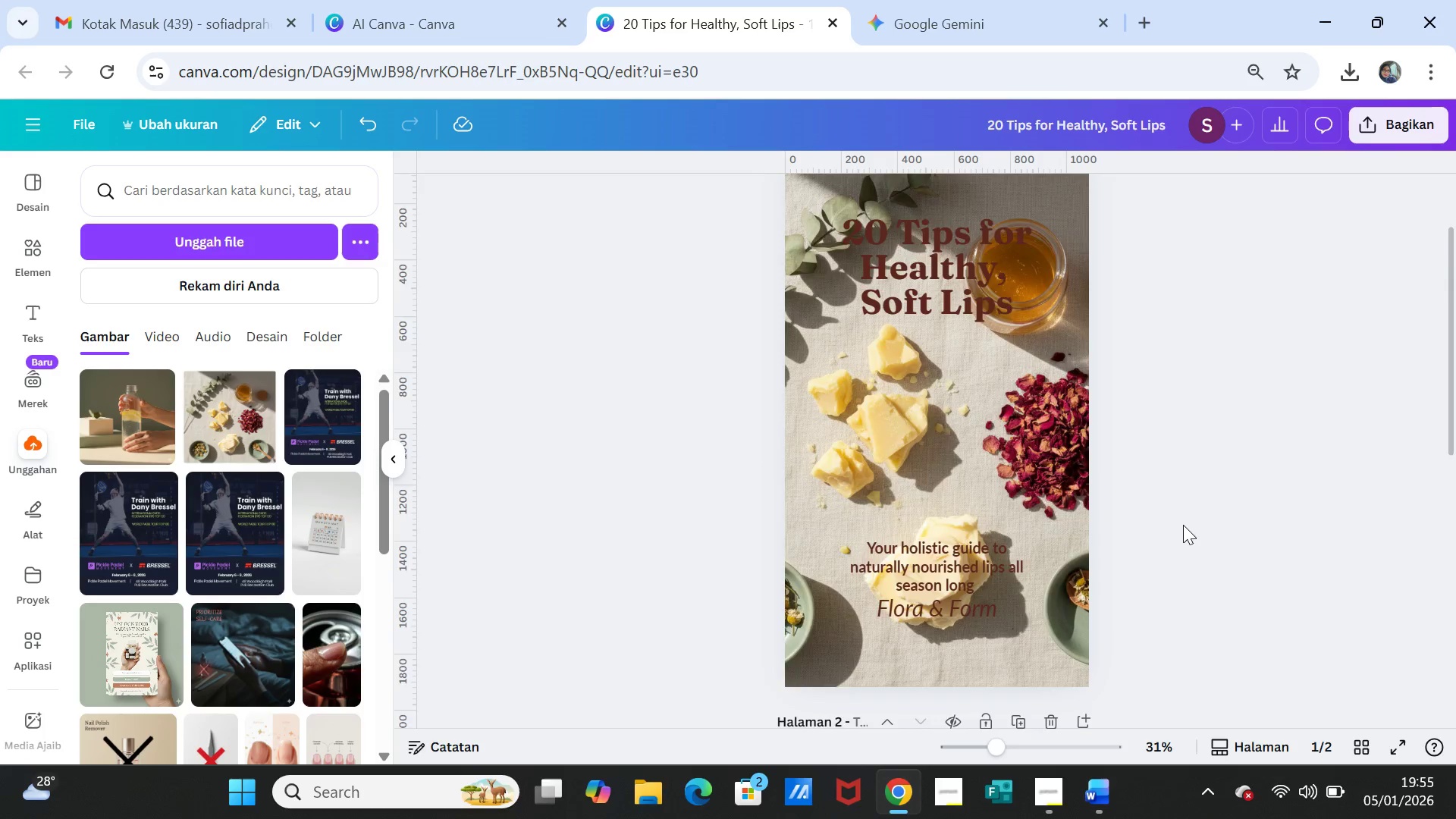 
scroll: coordinate [1183, 525], scroll_direction: down, amount: 8.0
 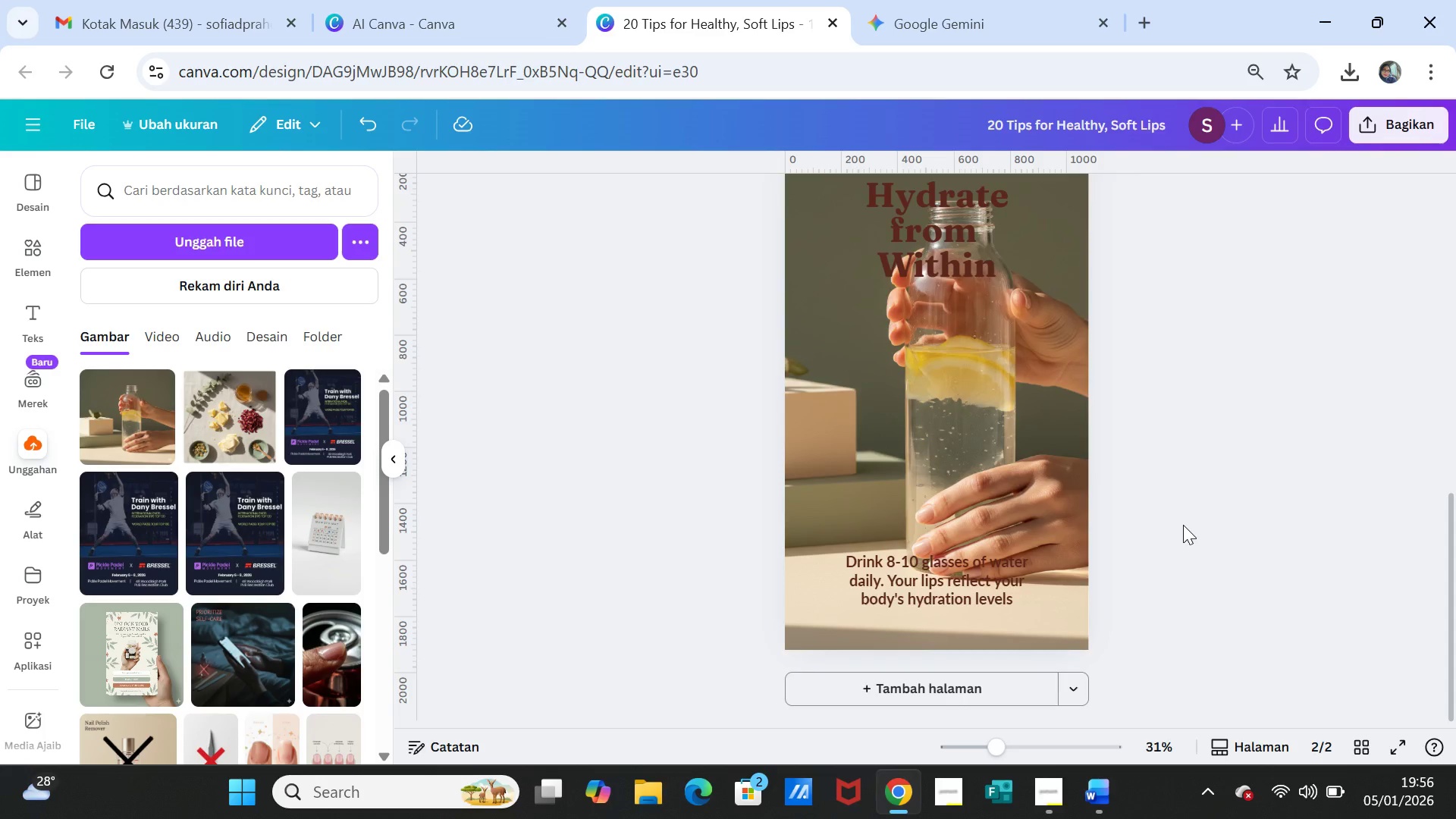 
scroll: coordinate [1184, 525], scroll_direction: up, amount: 3.0
 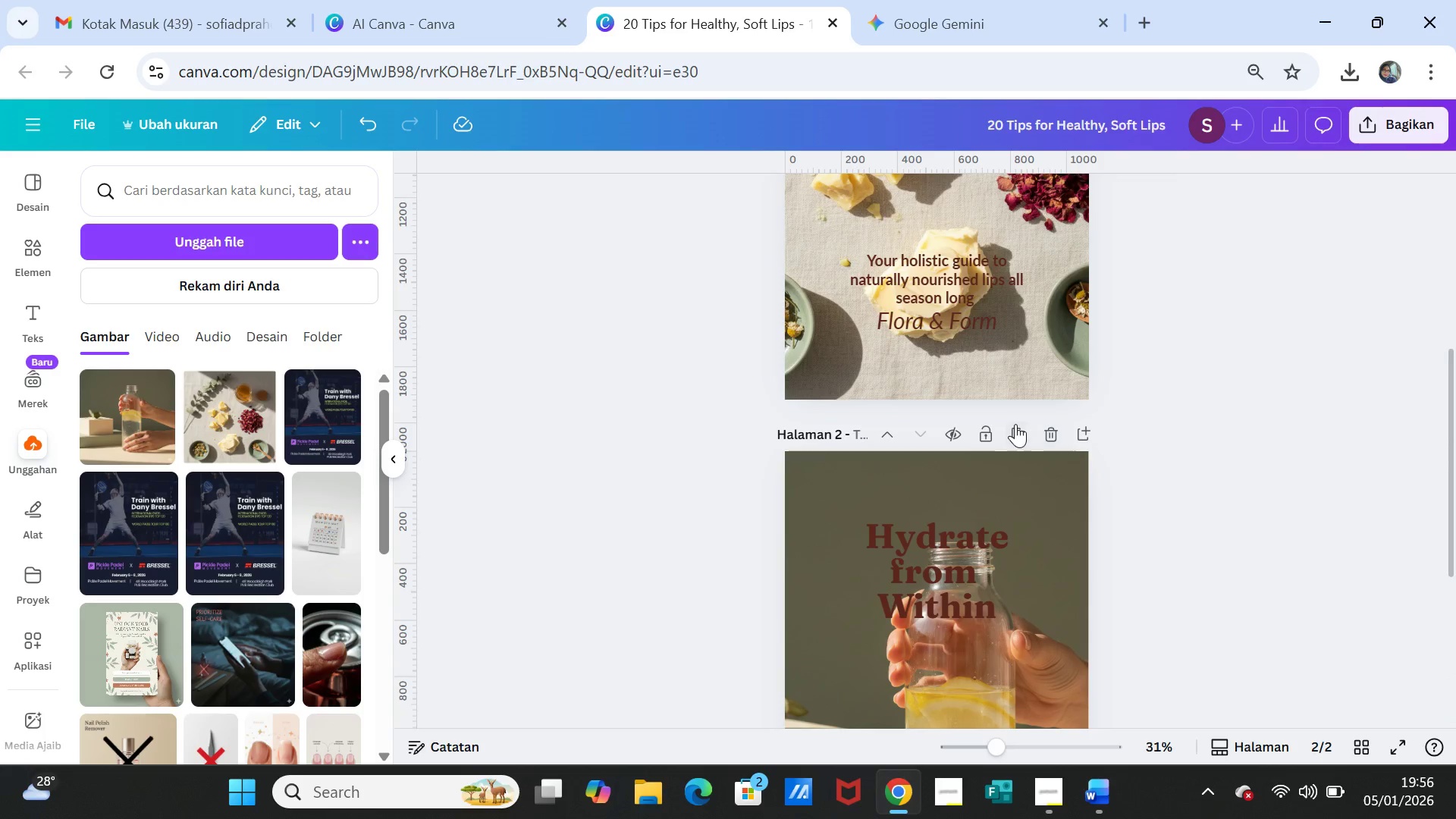 
left_click([1015, 424])
 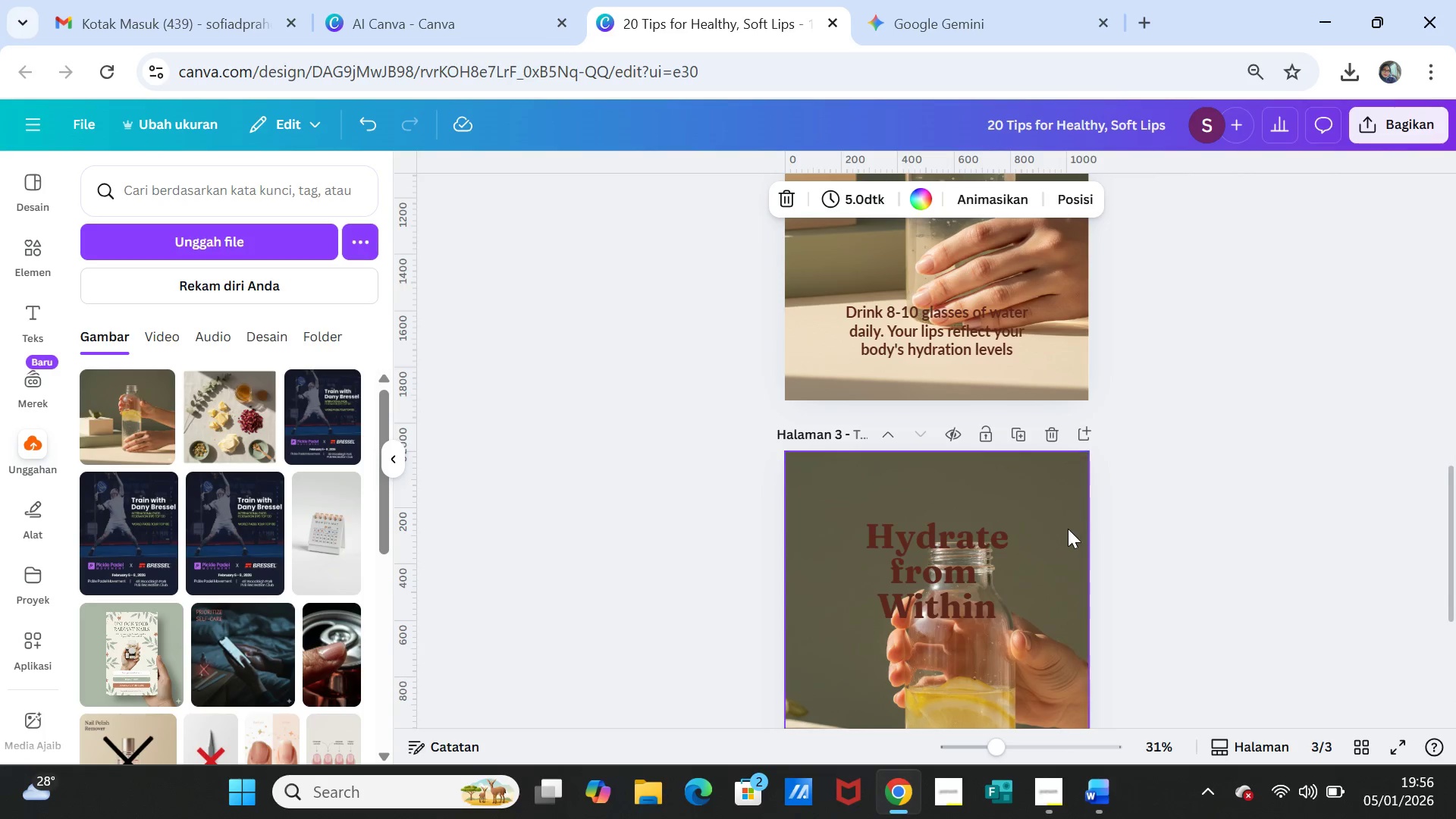 
left_click([1061, 521])
 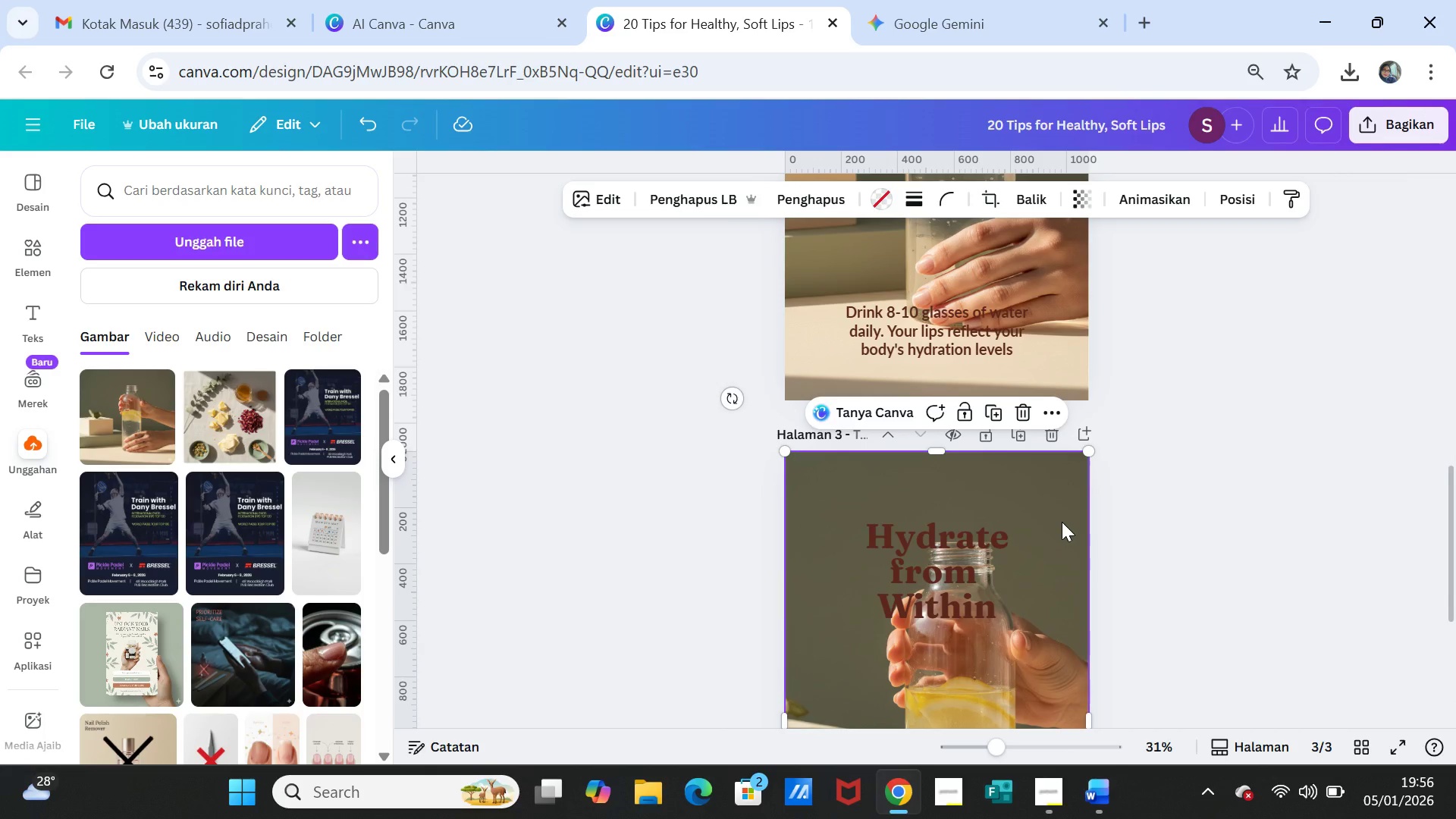 
key(Delete)
 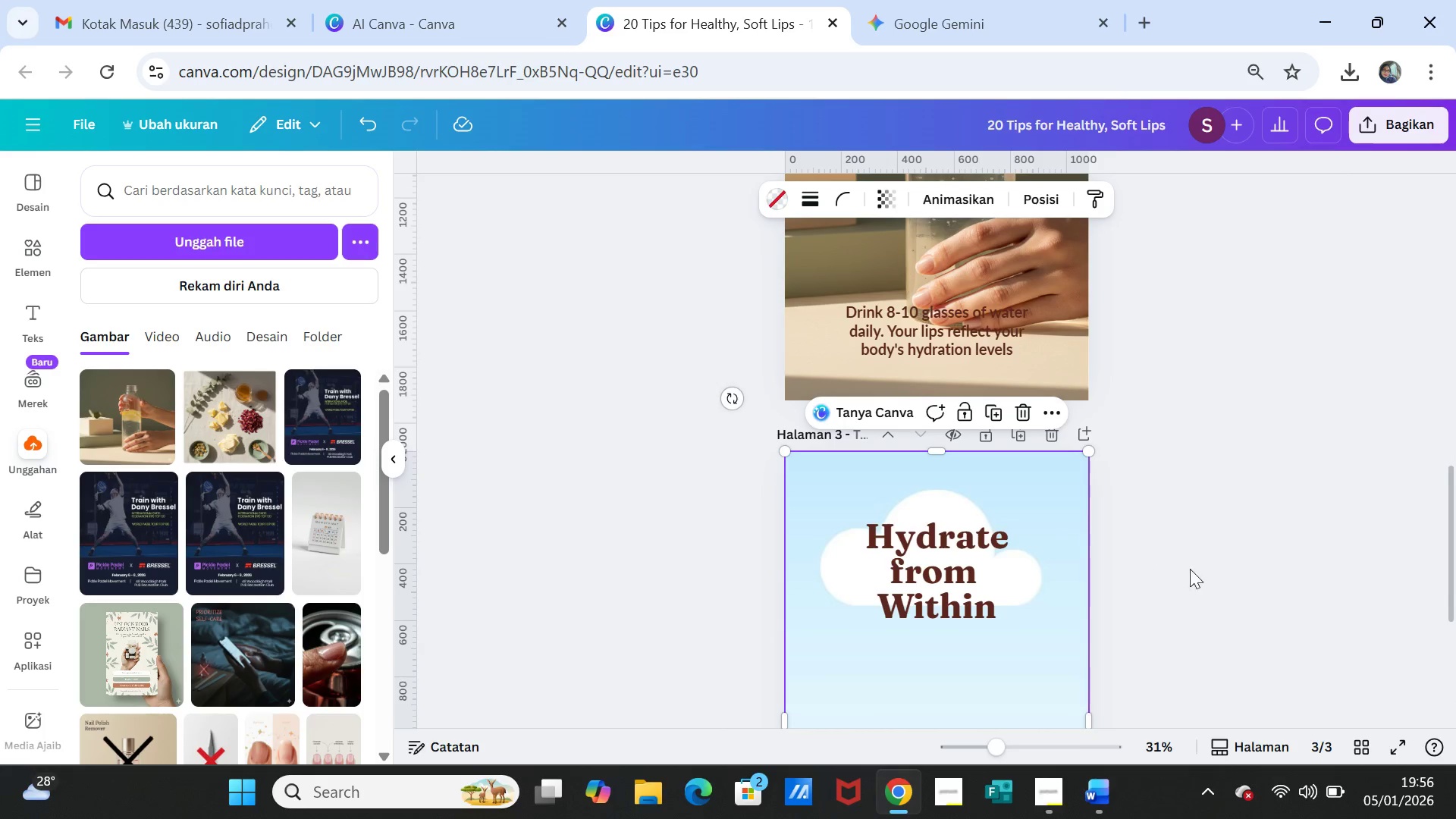 
scroll: coordinate [1240, 579], scroll_direction: down, amount: 5.0
 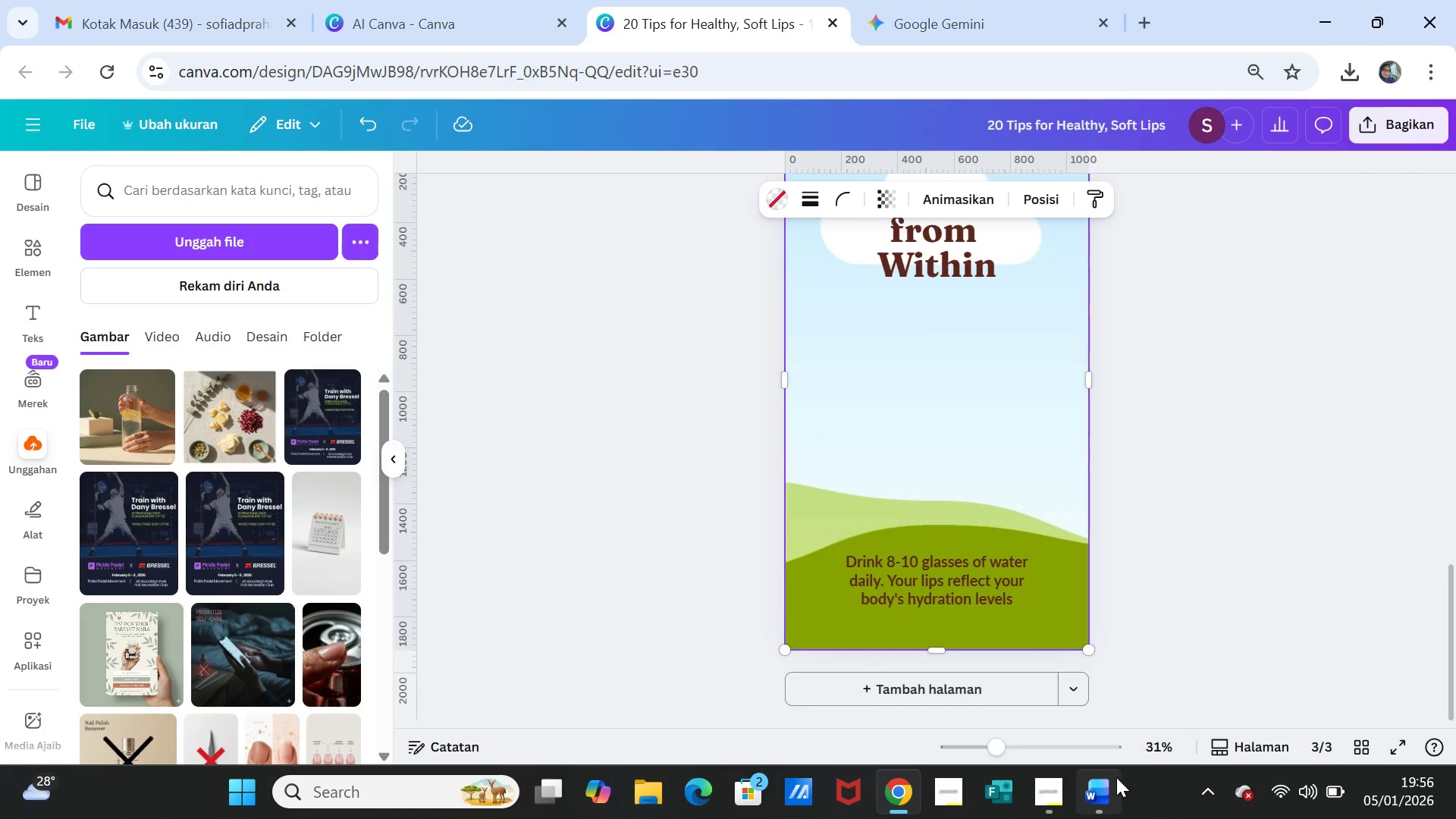 
left_click([1112, 786])
 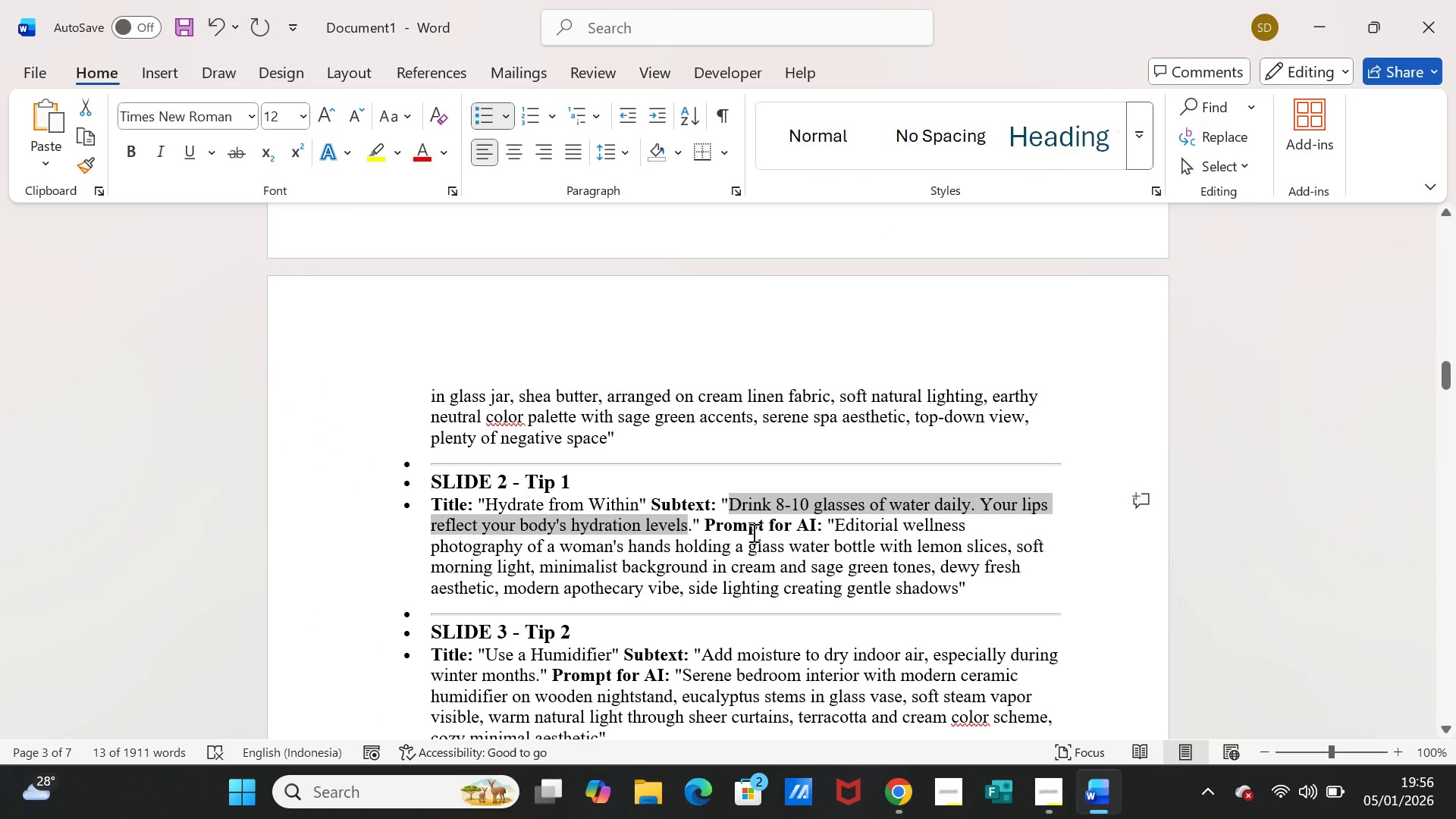 
scroll: coordinate [696, 549], scroll_direction: down, amount: 4.0
 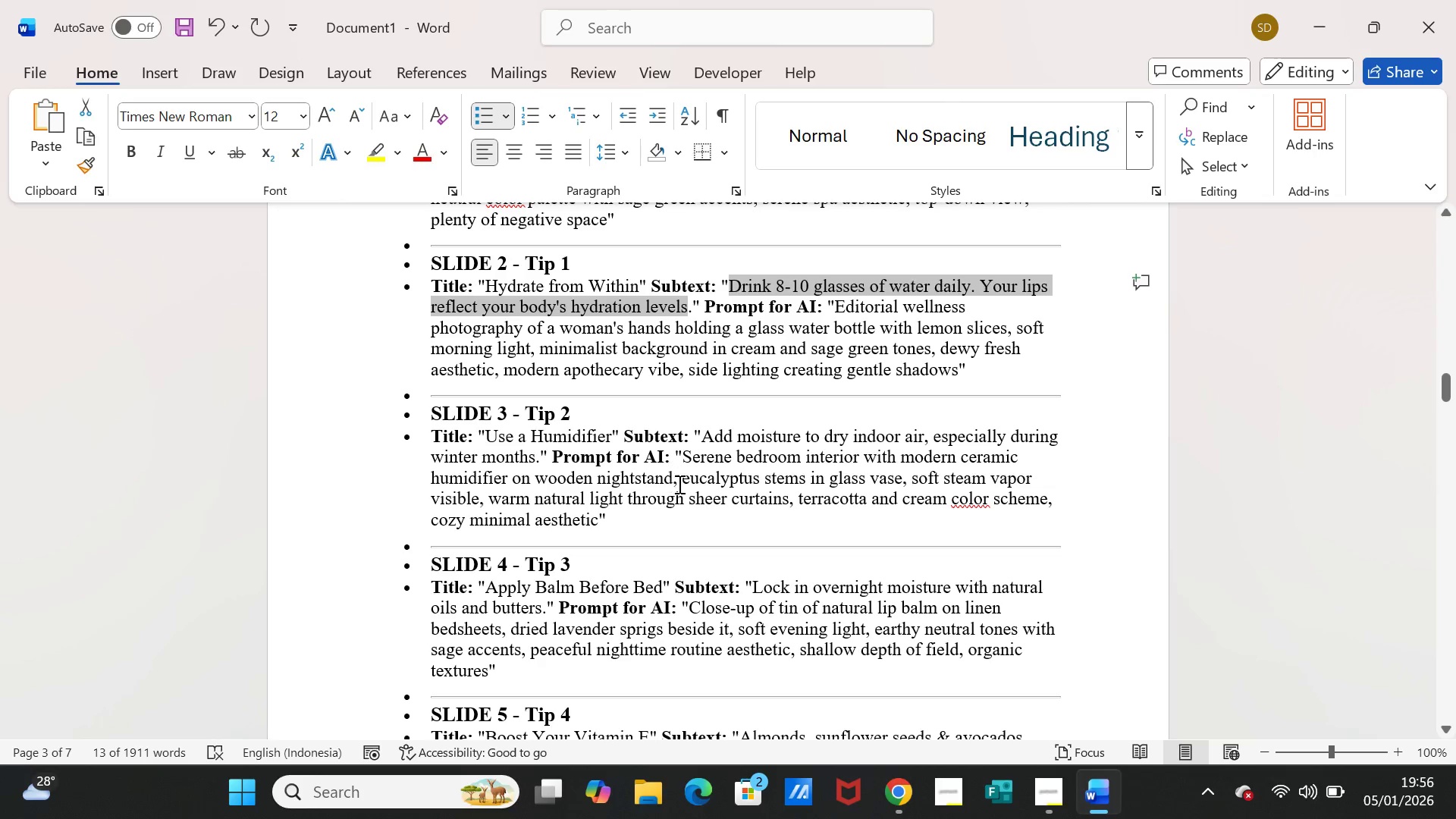 
left_click_drag(start_coordinate=[684, 457], to_coordinate=[598, 514])
 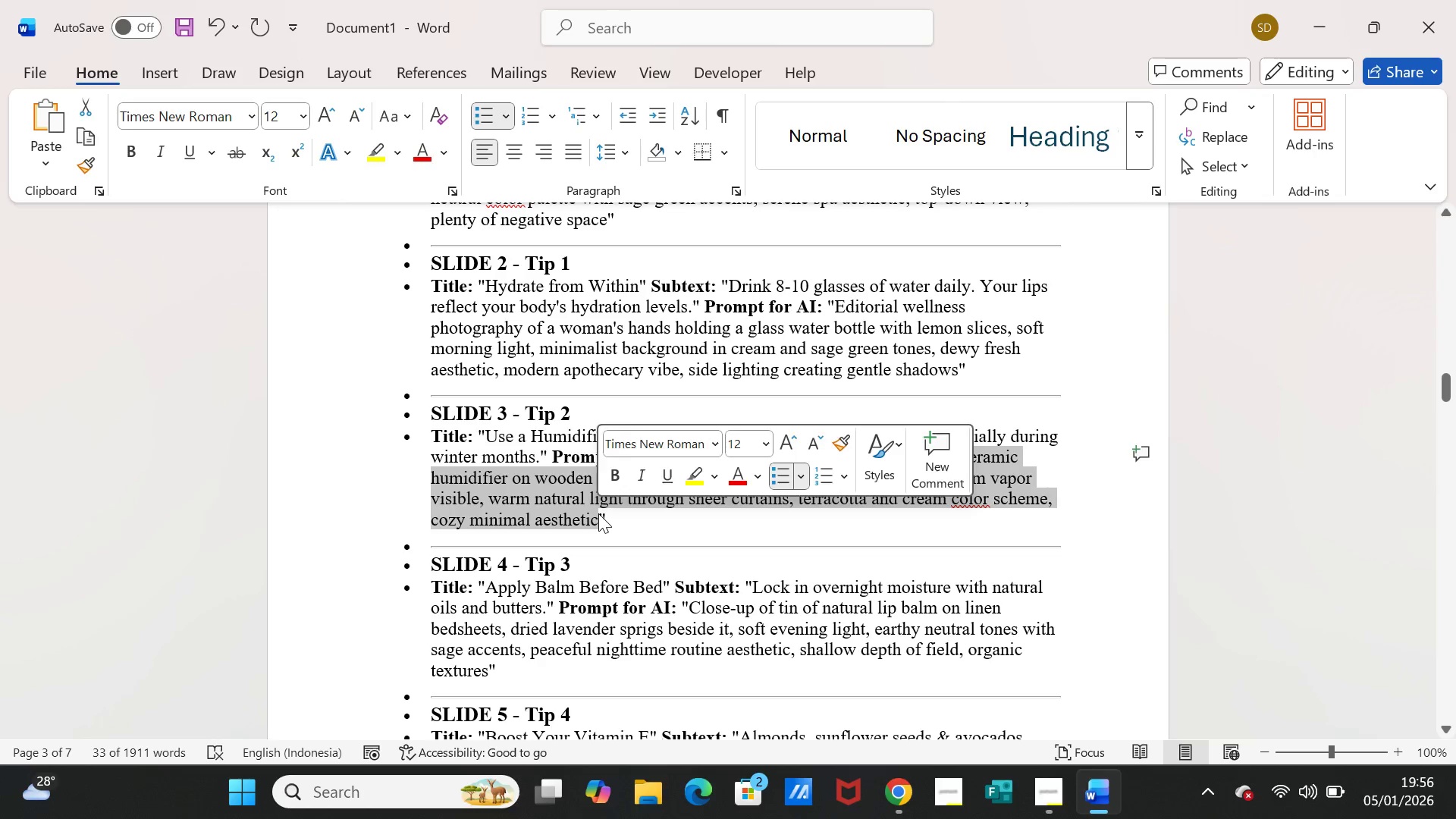 
key(Control+C)
 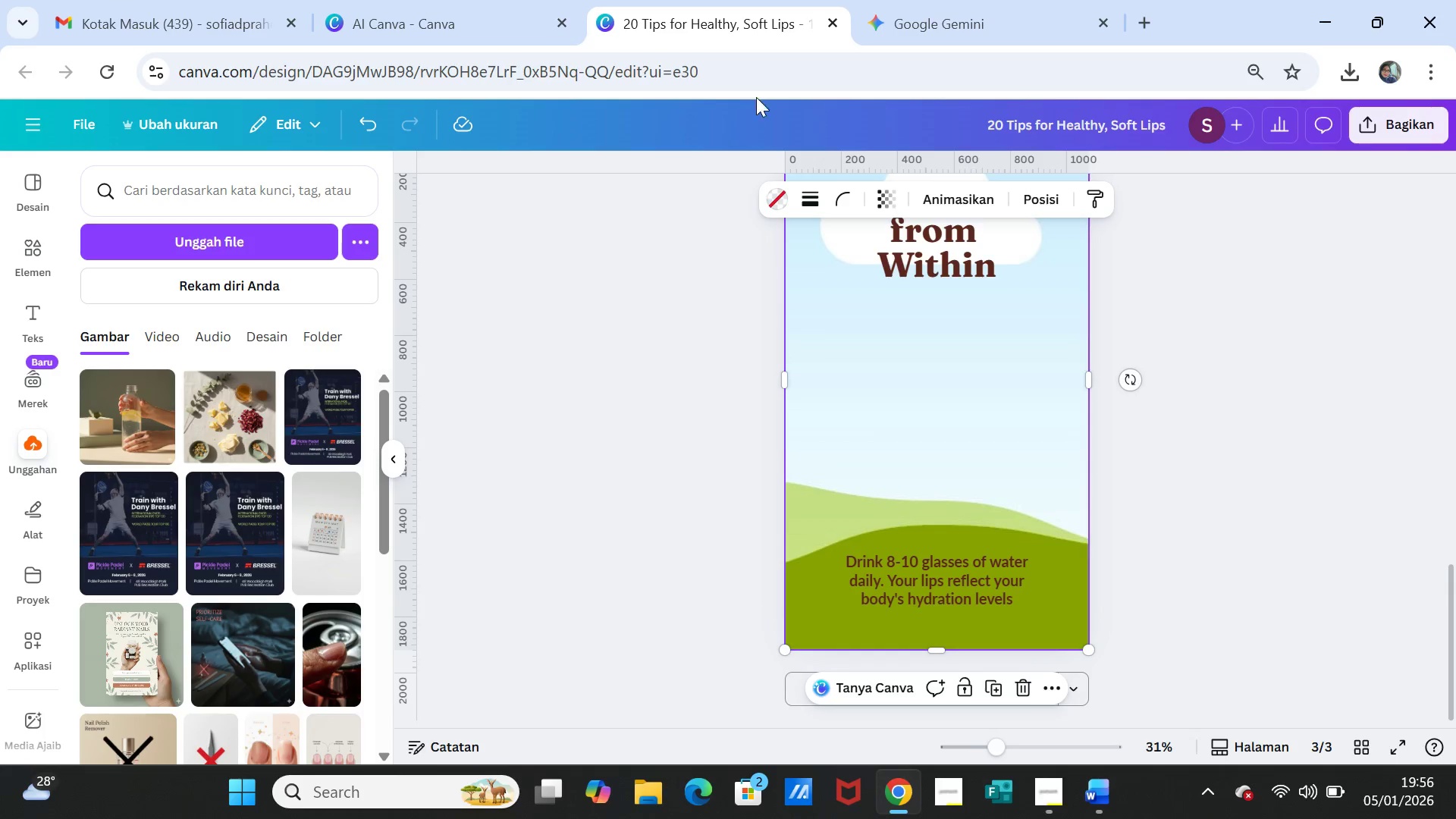 
left_click([891, 32])
 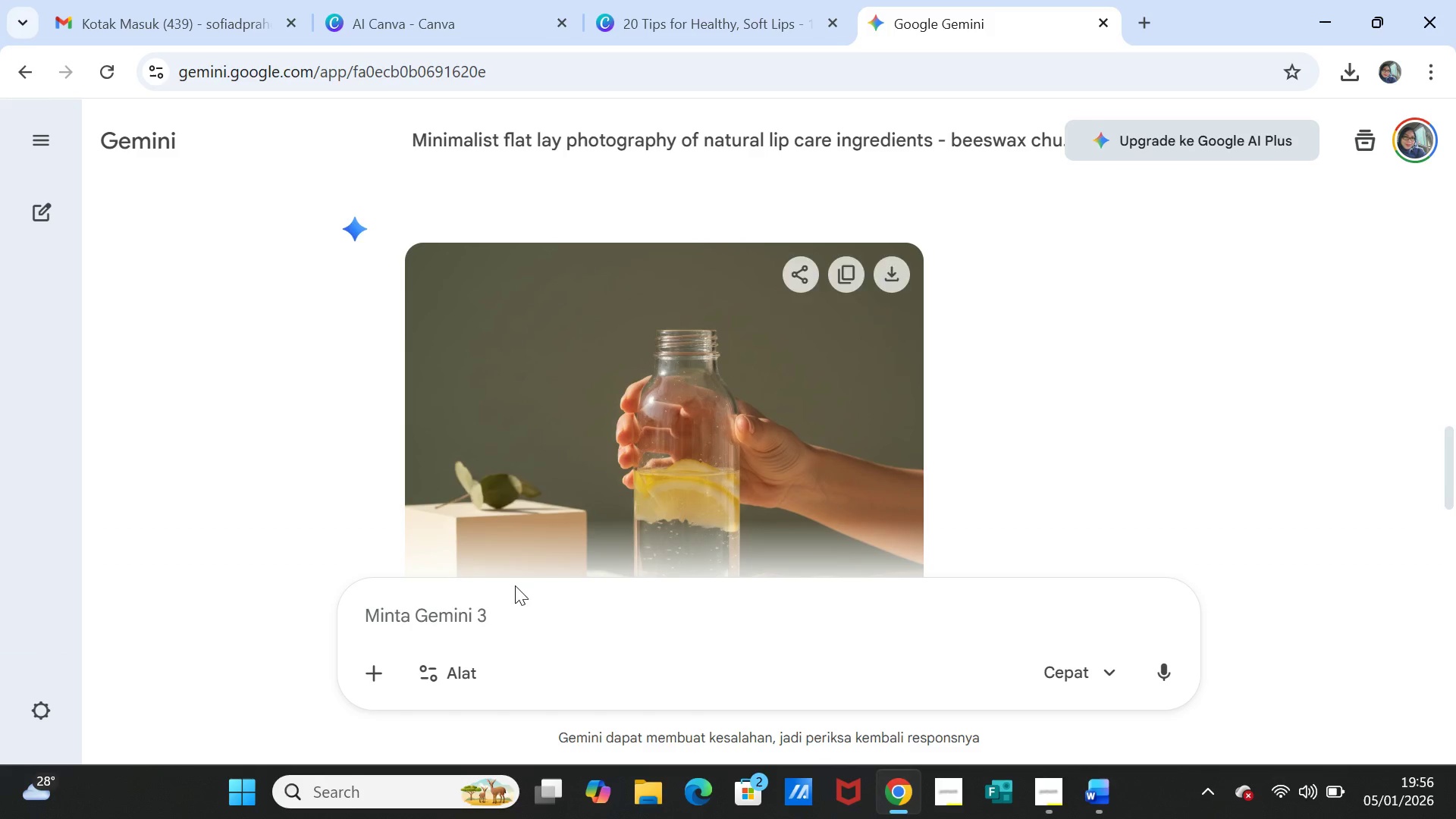 
left_click([503, 605])
 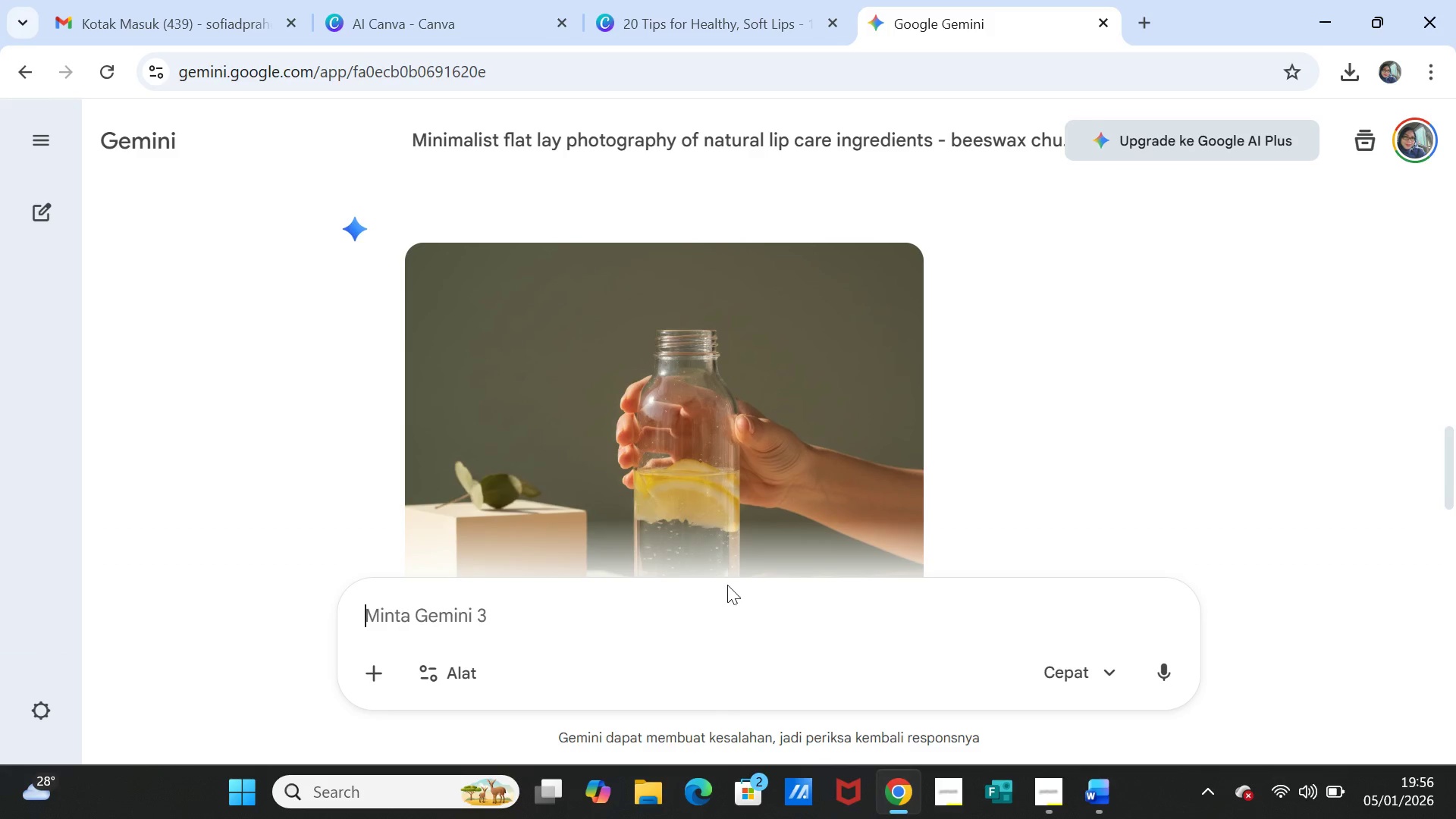 
key(Control+V)
 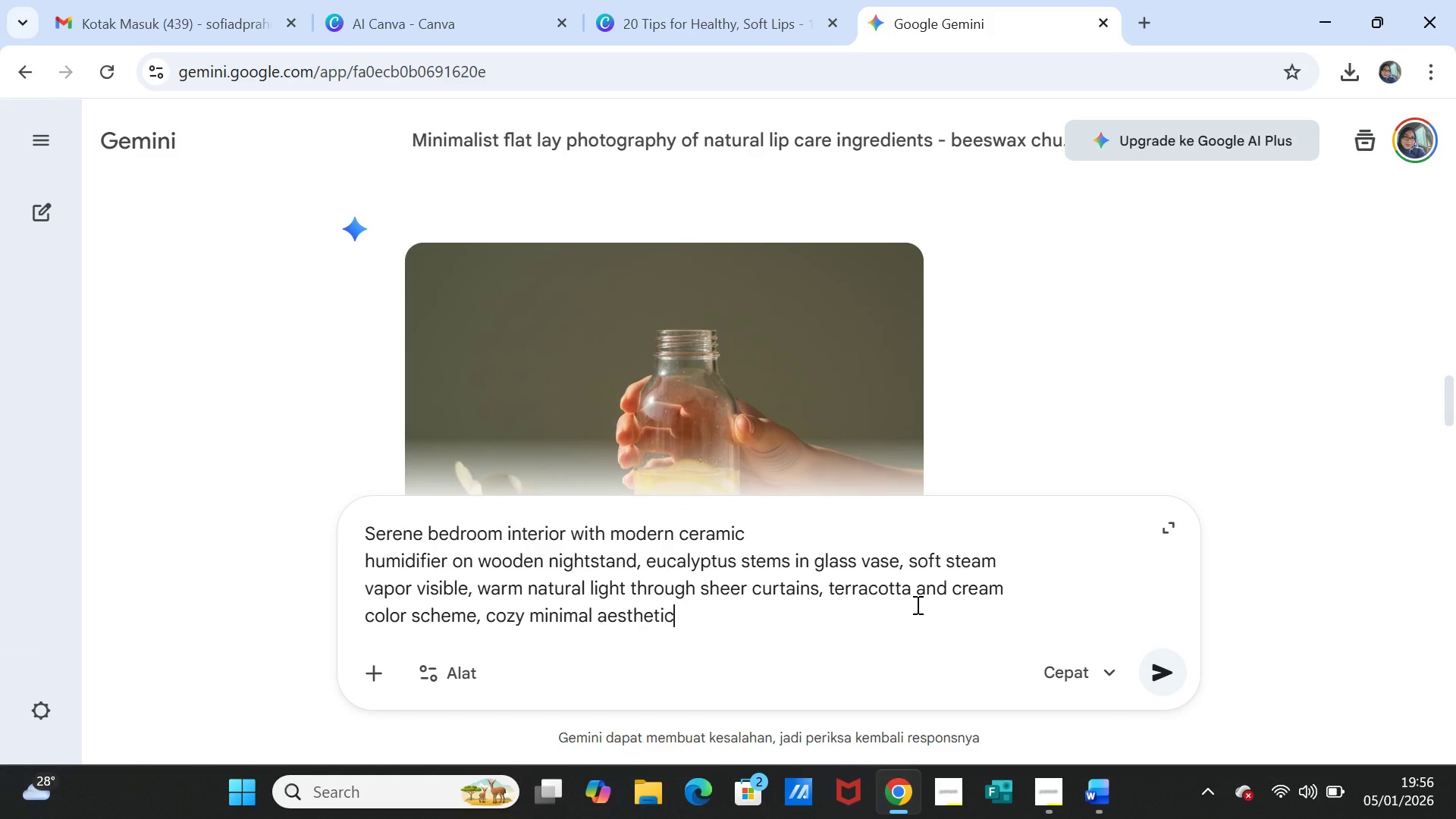 
type(, 1080x1920,)
key(Backspace)
type(px, for pinteresr)
key(Backspace)
key(Backspace)
type(st margin)
 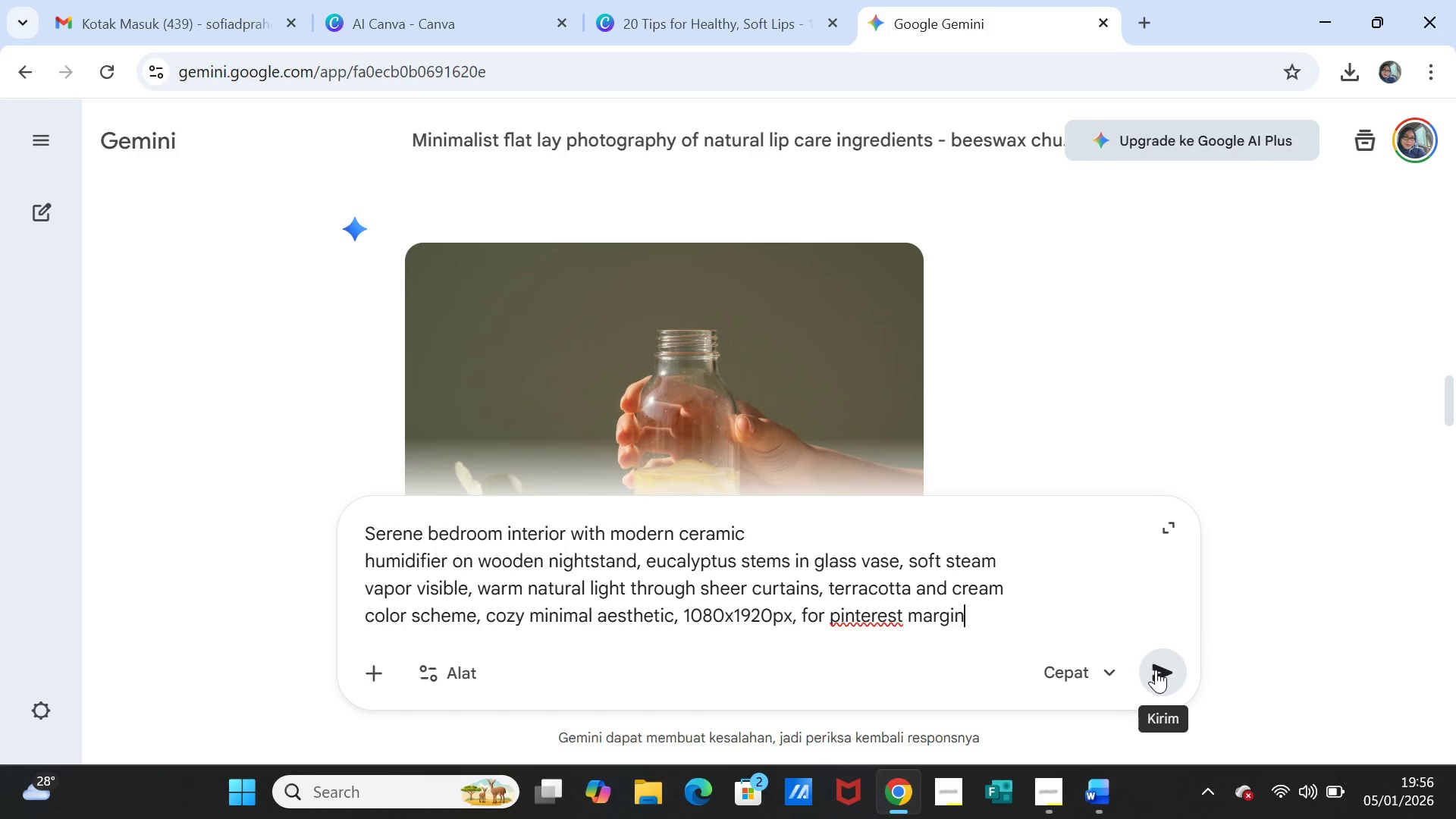 
left_click([1156, 670])
 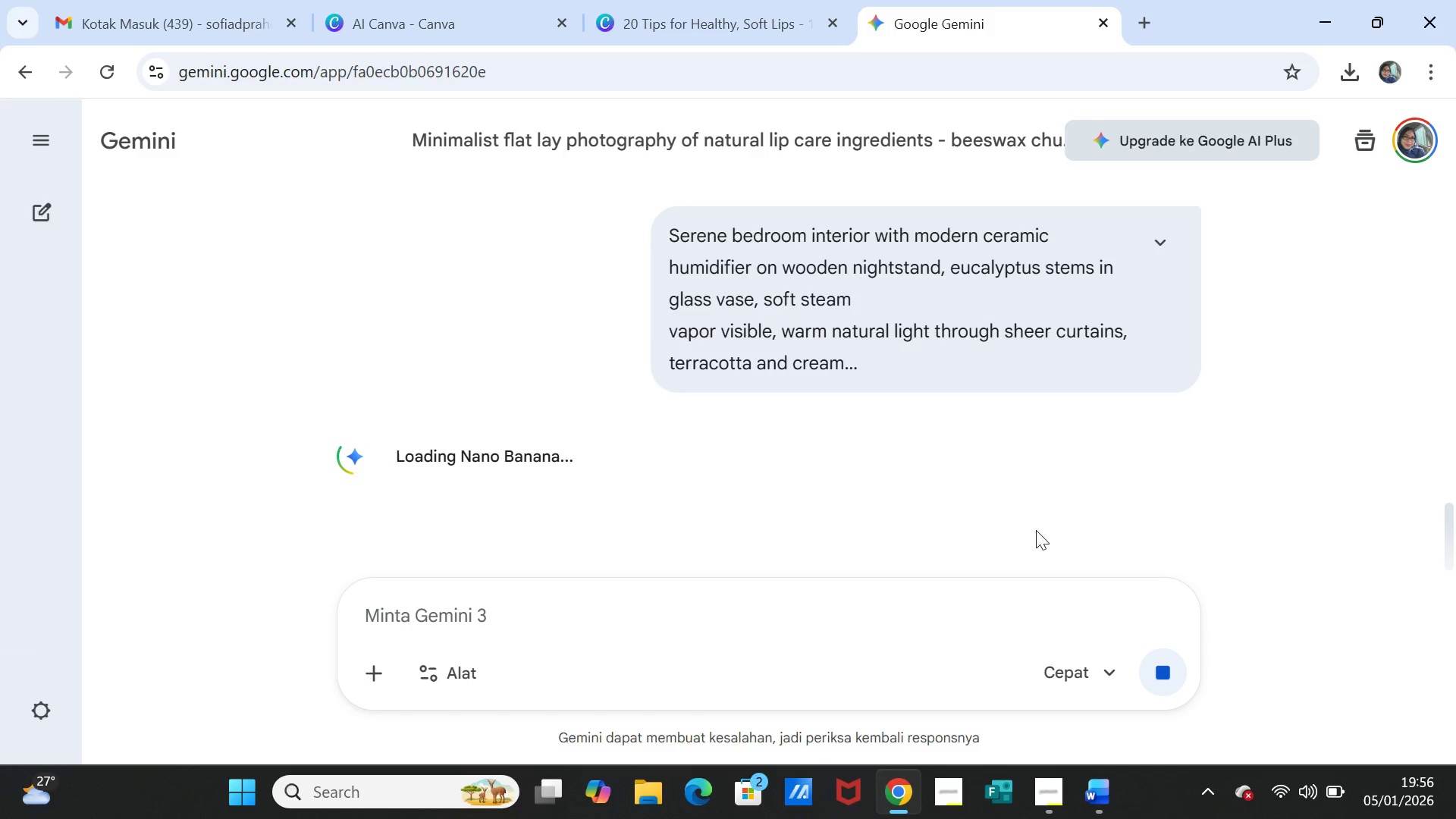 
wait(7.16)
 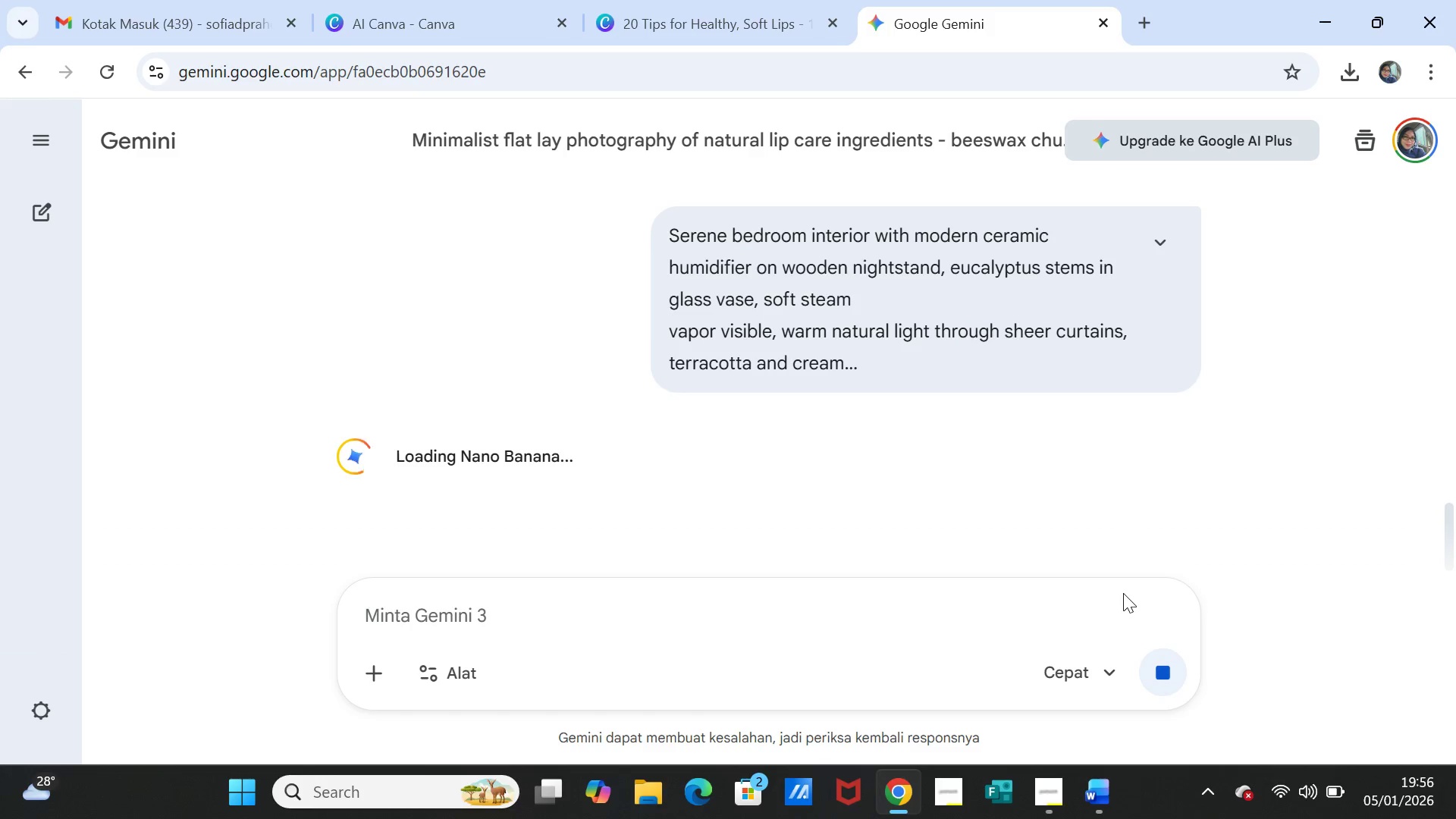 
left_click([736, 19])
 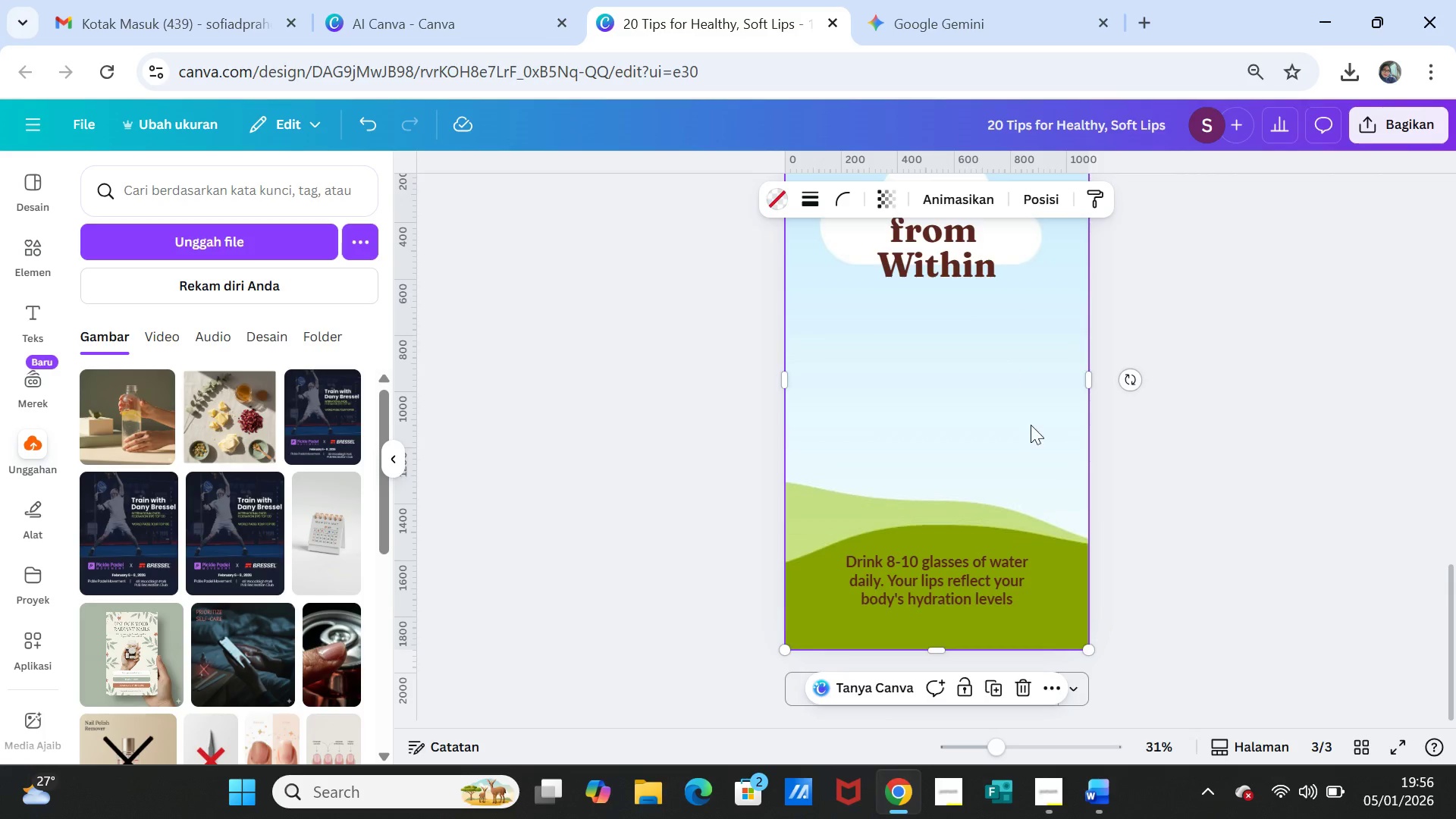 
scroll: coordinate [1062, 472], scroll_direction: up, amount: 6.0
 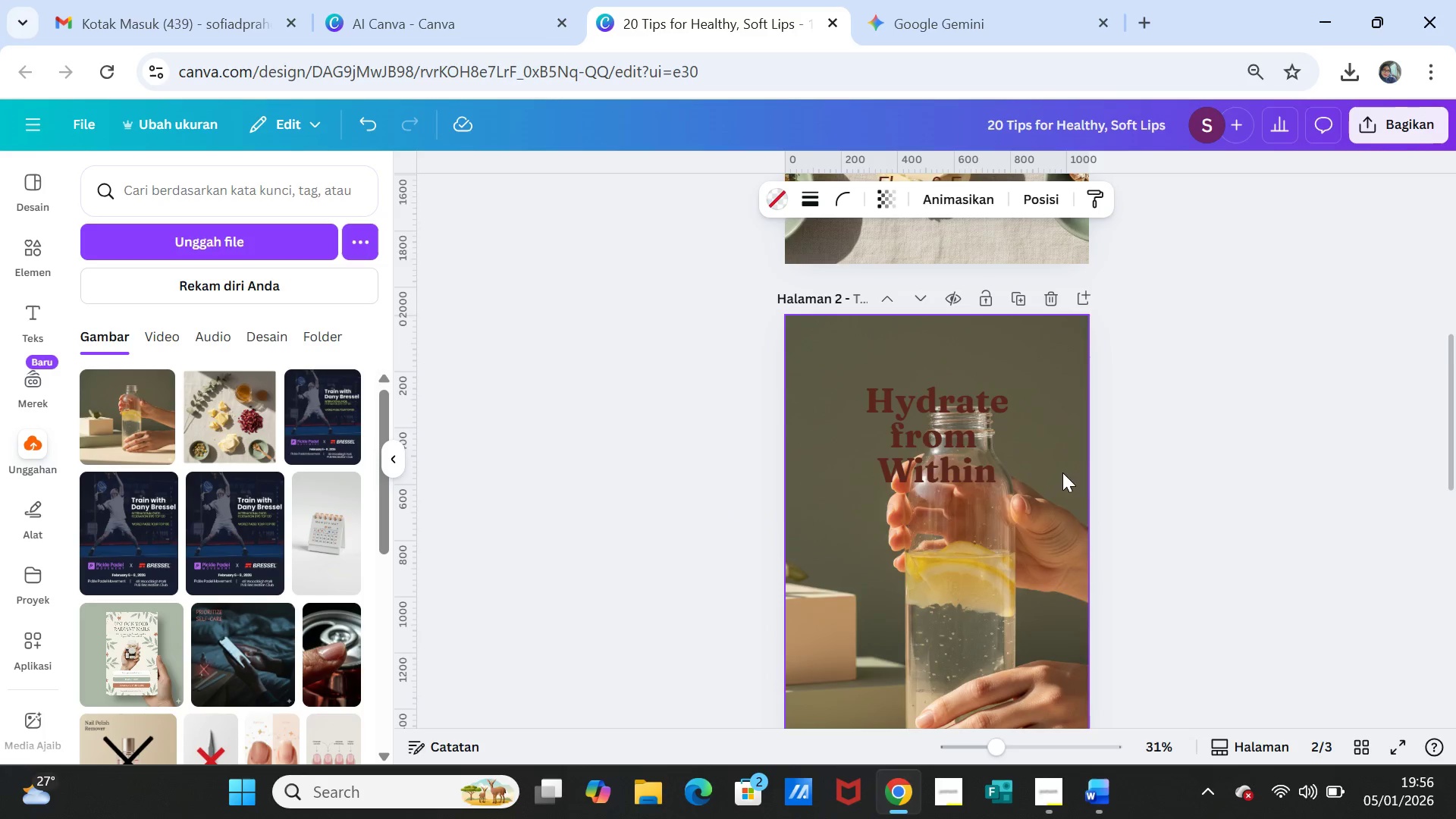 
scroll: coordinate [1077, 482], scroll_direction: down, amount: 2.0
 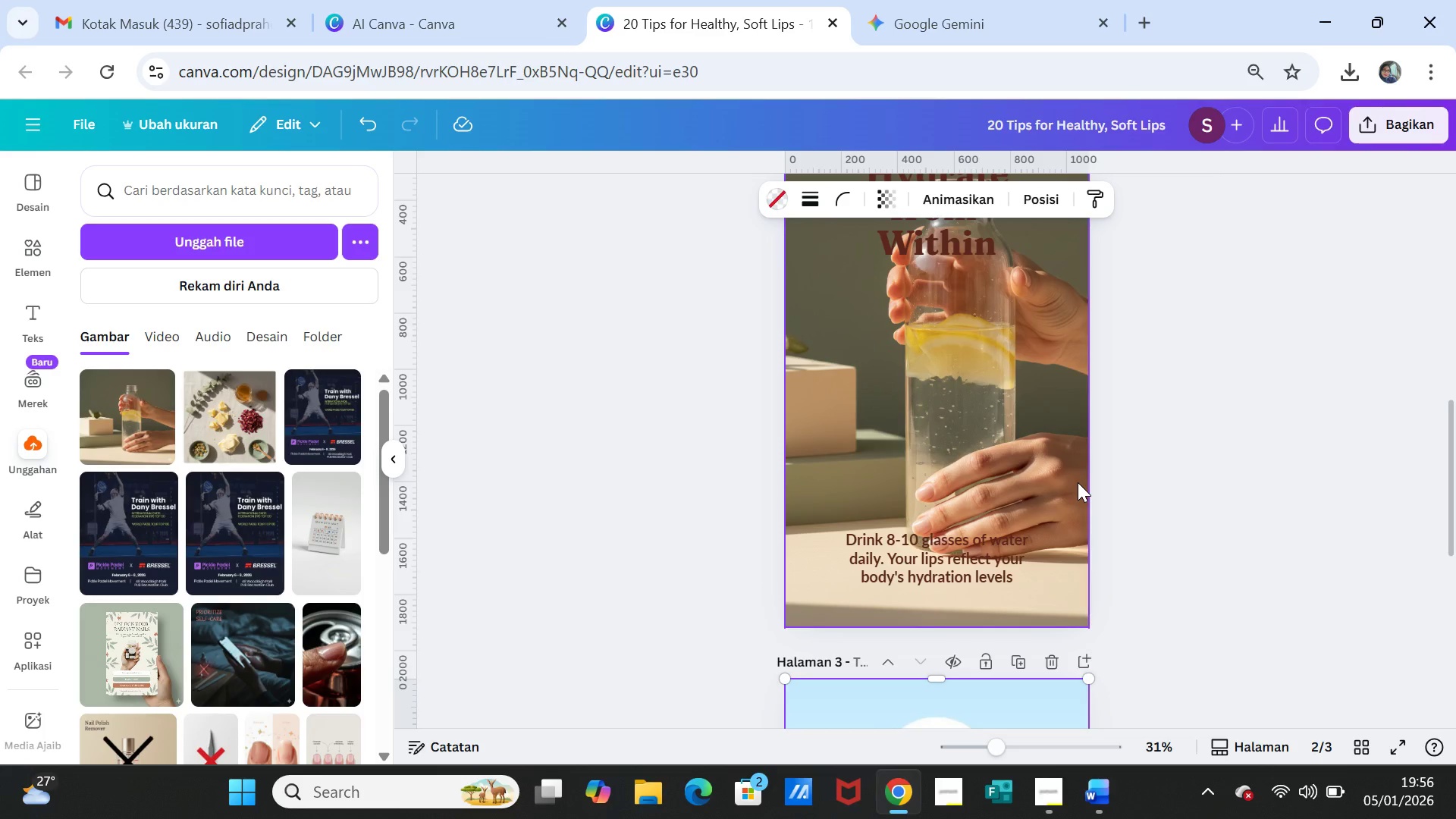 
scroll: coordinate [1214, 469], scroll_direction: up, amount: 6.0
 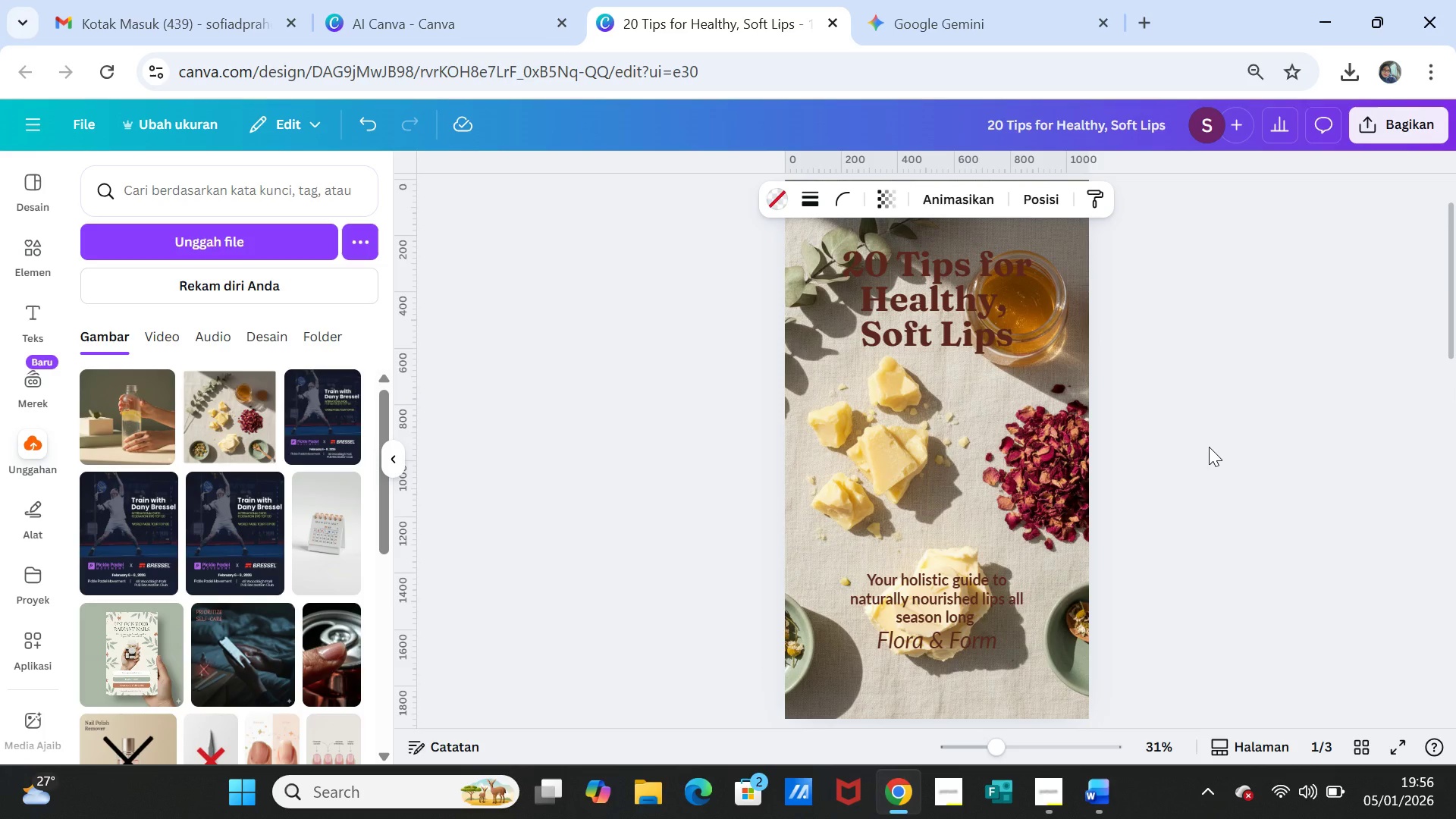 
scroll: coordinate [1187, 511], scroll_direction: down, amount: 8.0
 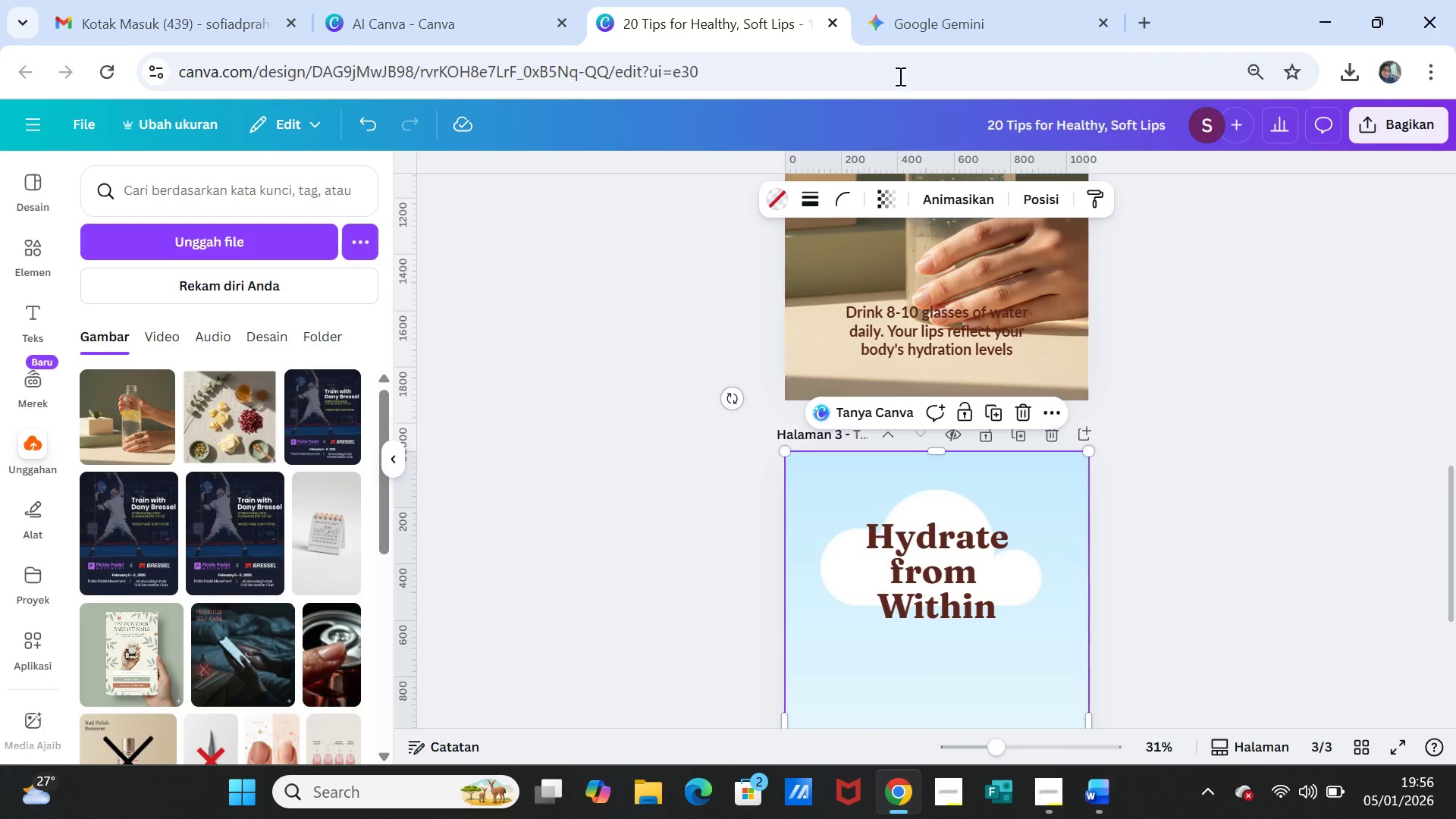 
left_click([921, 24])
 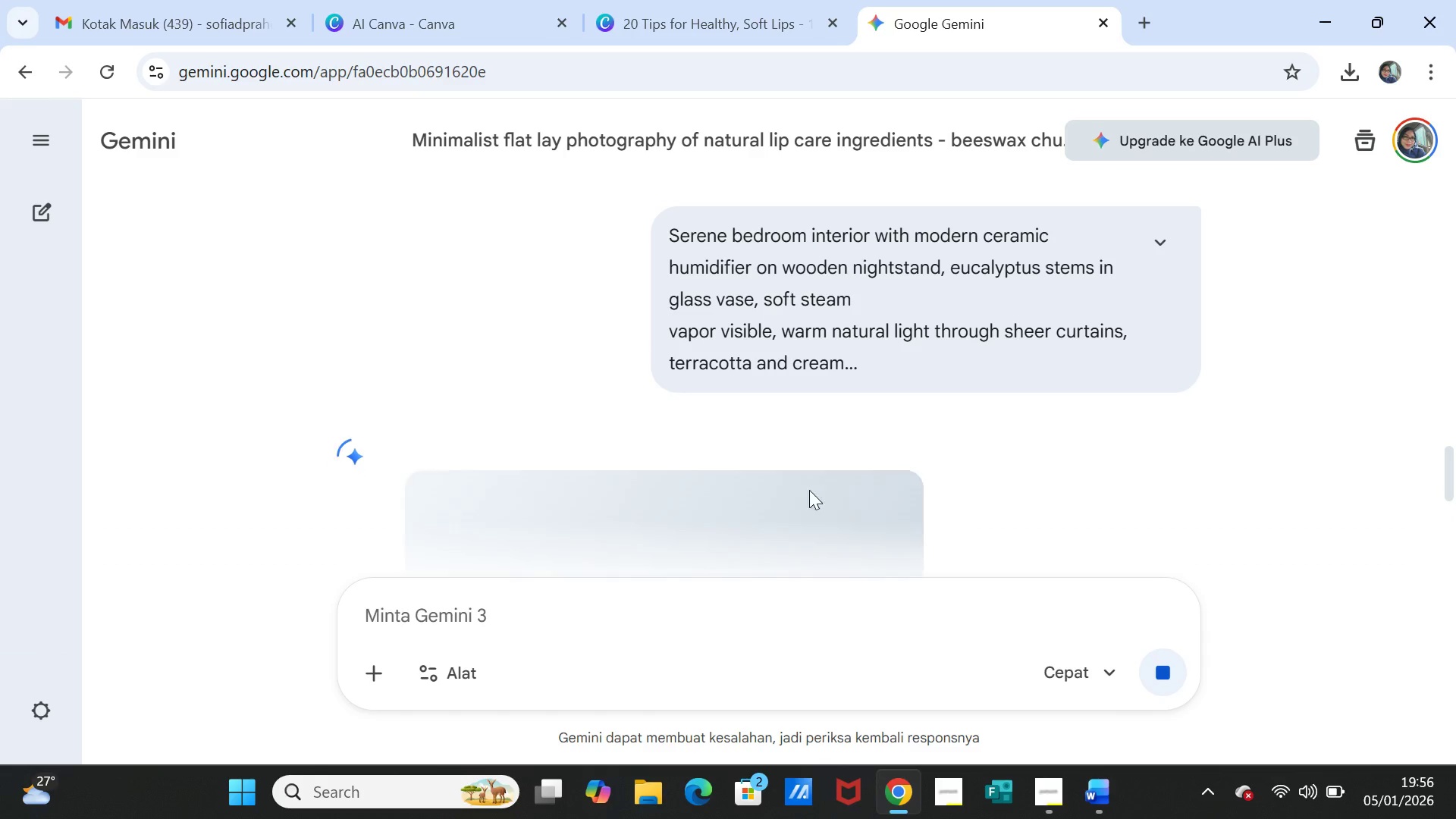 
scroll: coordinate [951, 488], scroll_direction: down, amount: 3.0
 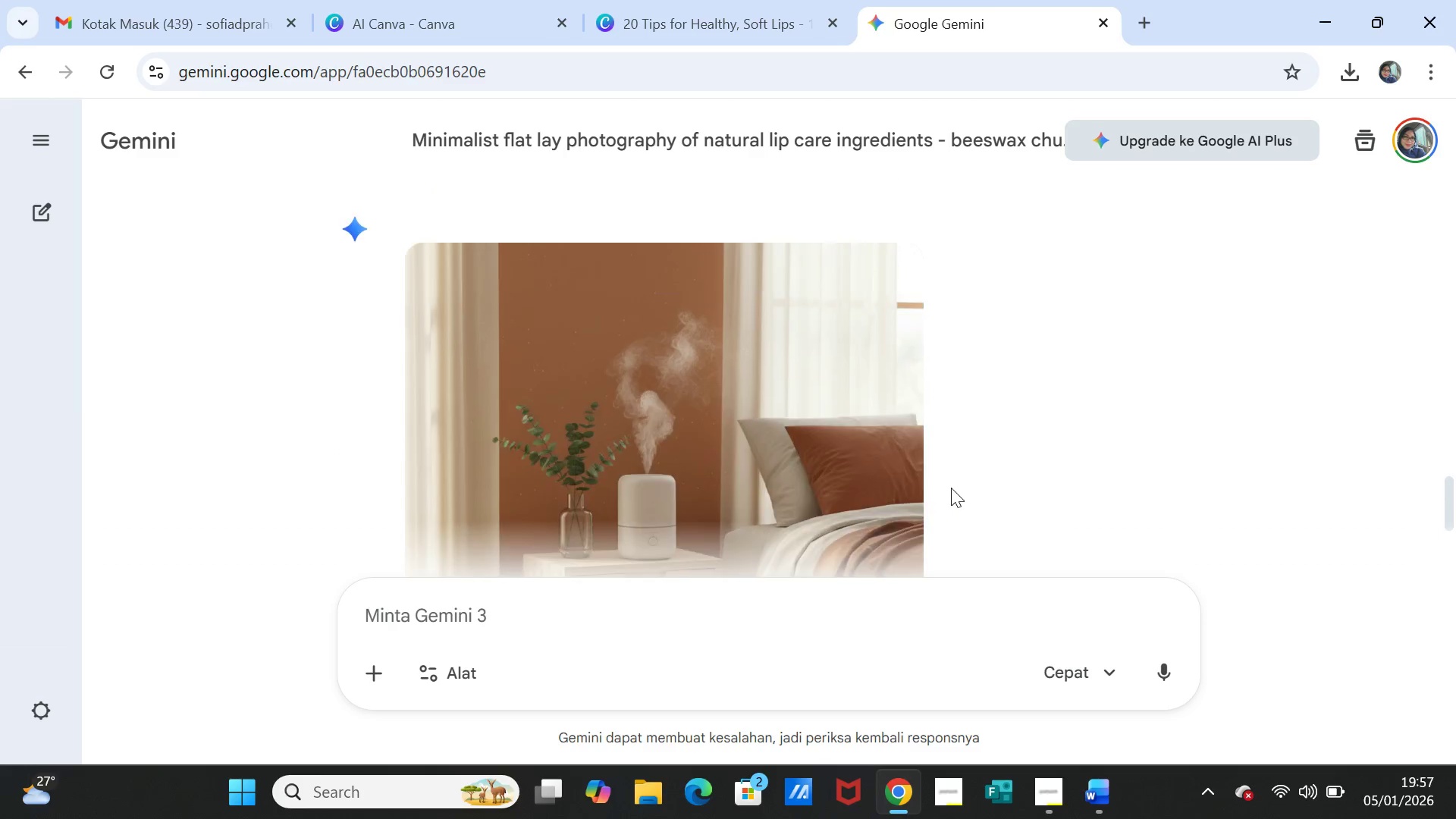 
scroll: coordinate [951, 488], scroll_direction: up, amount: 1.0
 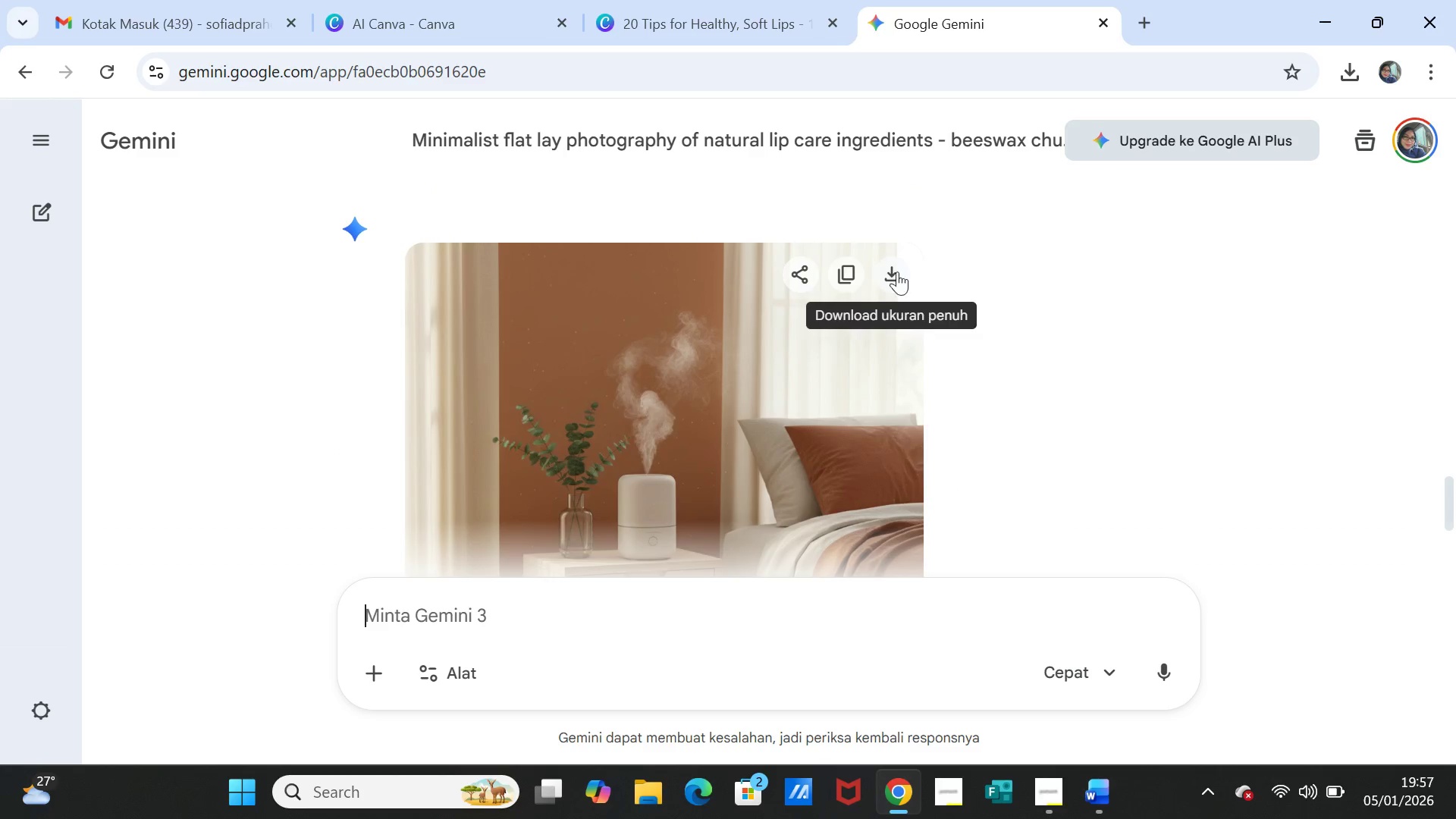 
left_click([896, 270])
 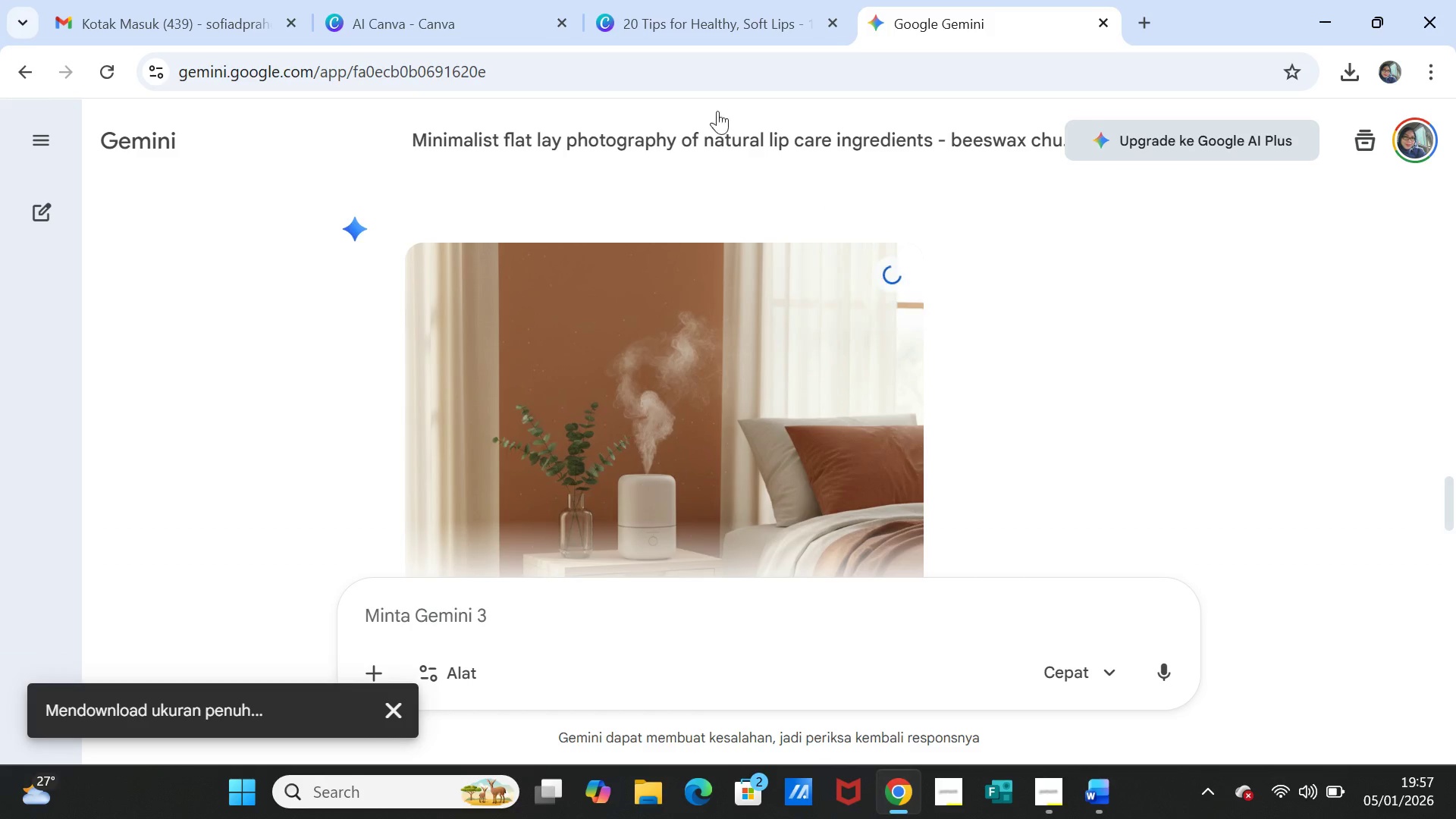 
mouse_move([713, 36])
 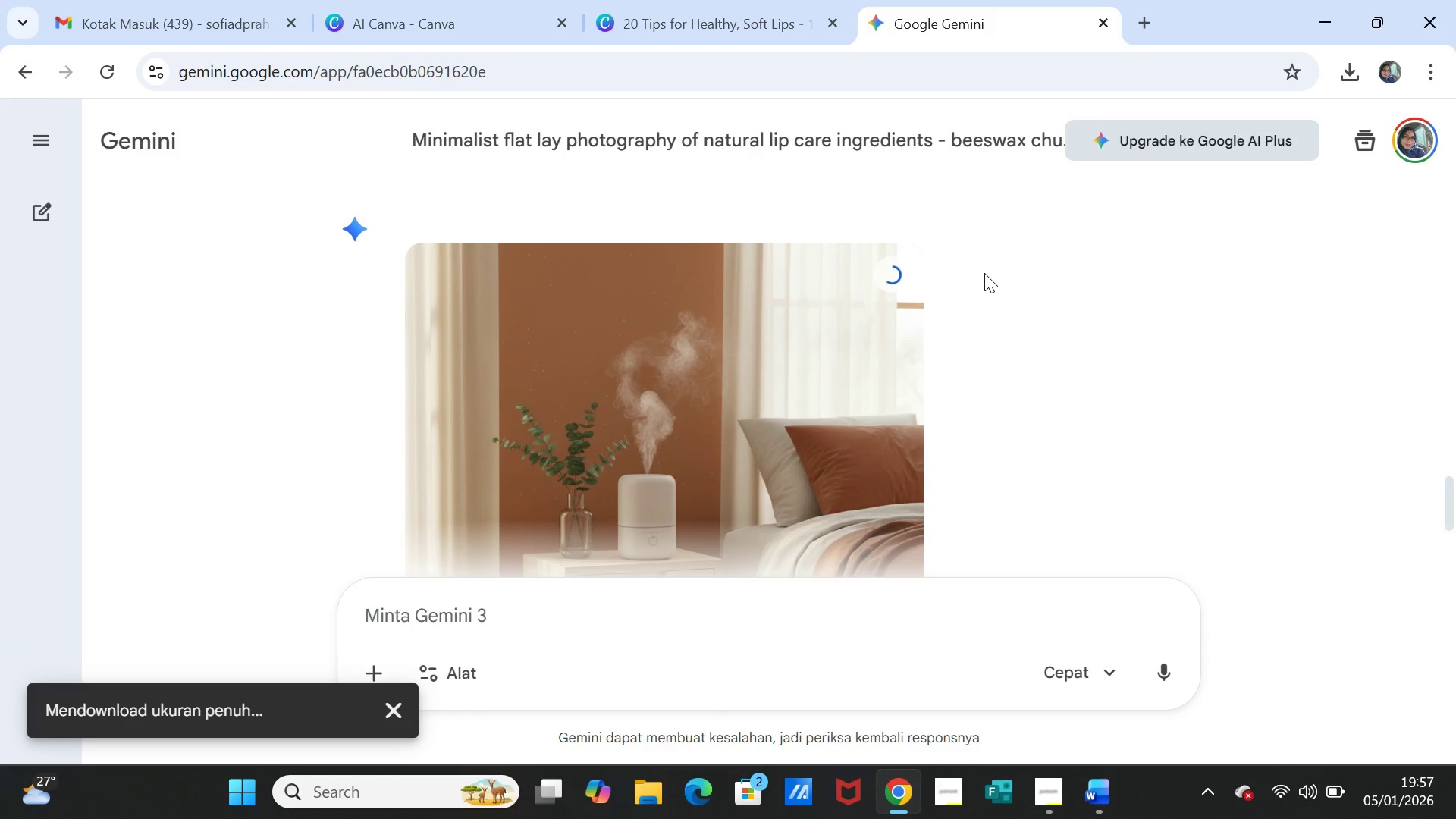 
wait(21.08)
 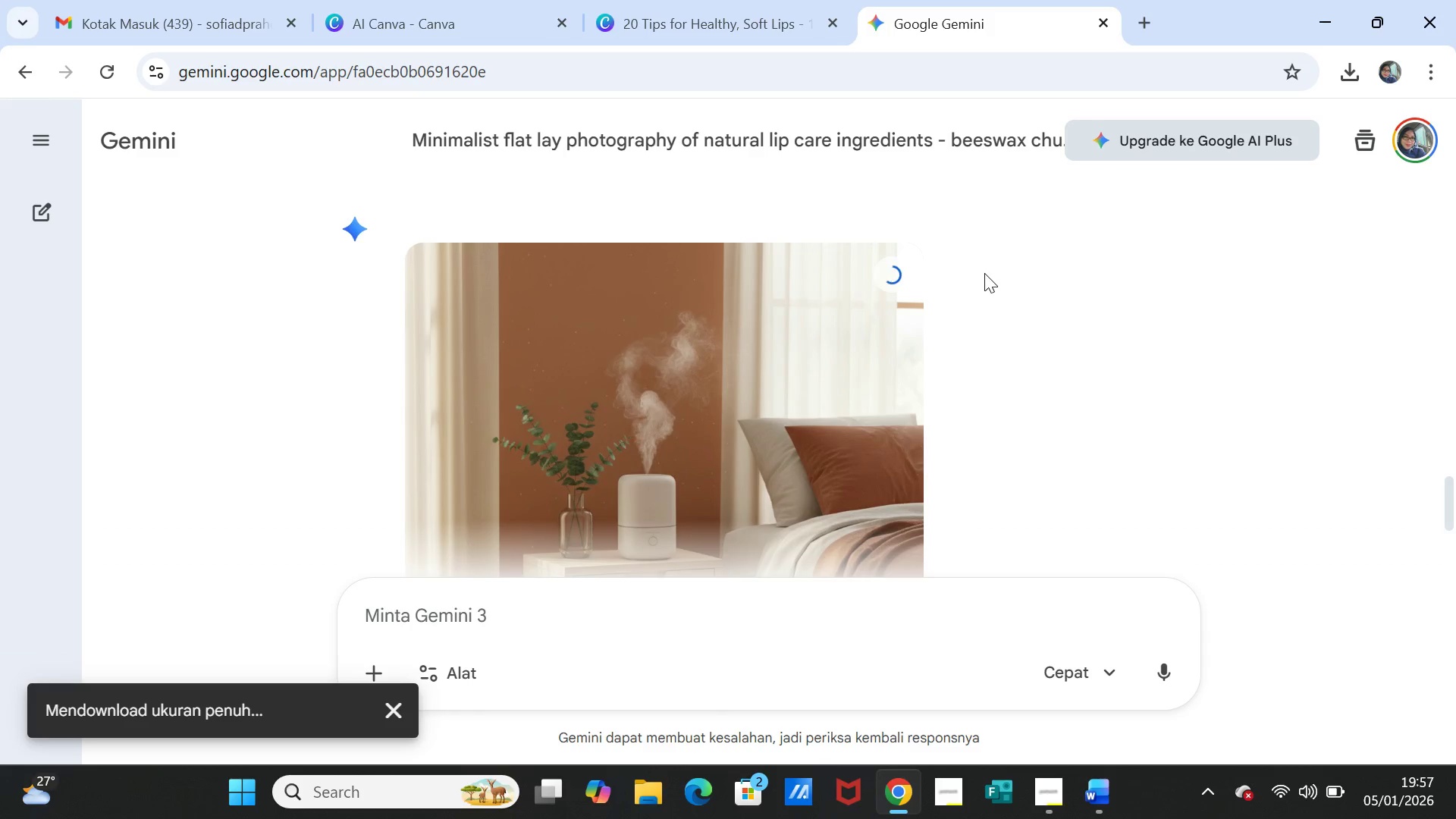 
left_click([736, 23])
 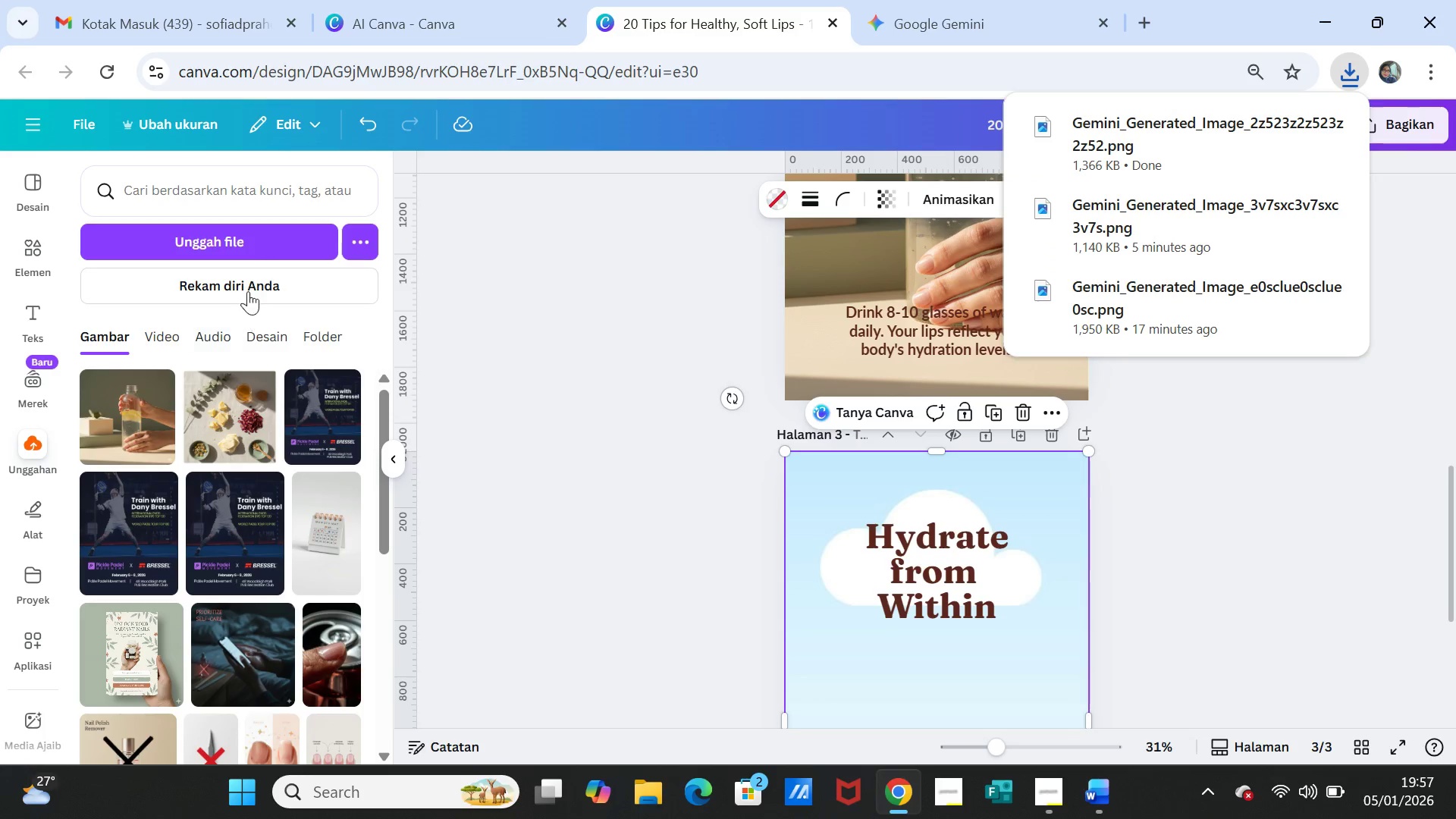 
left_click([255, 240])
 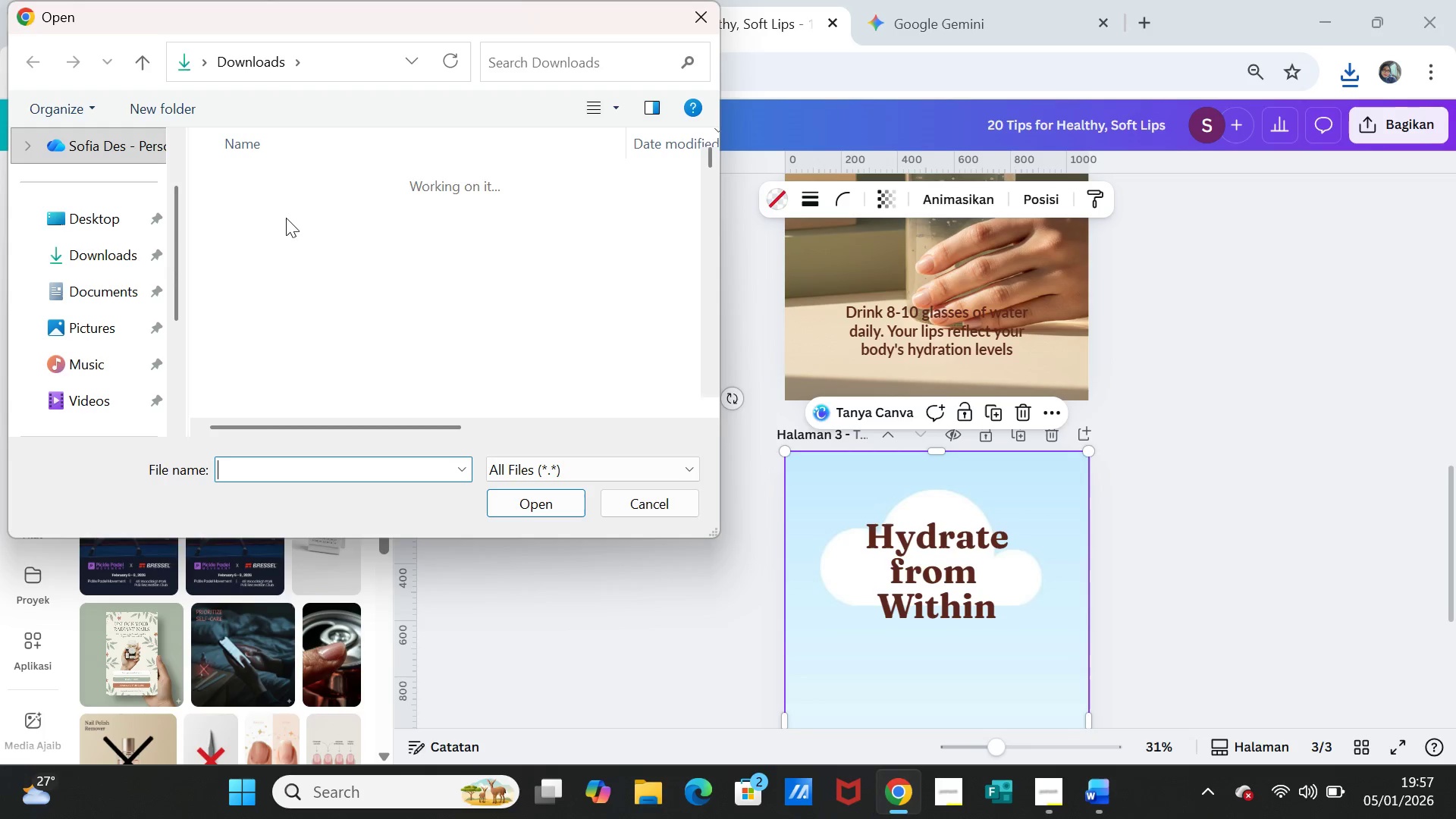 
left_click([314, 203])
 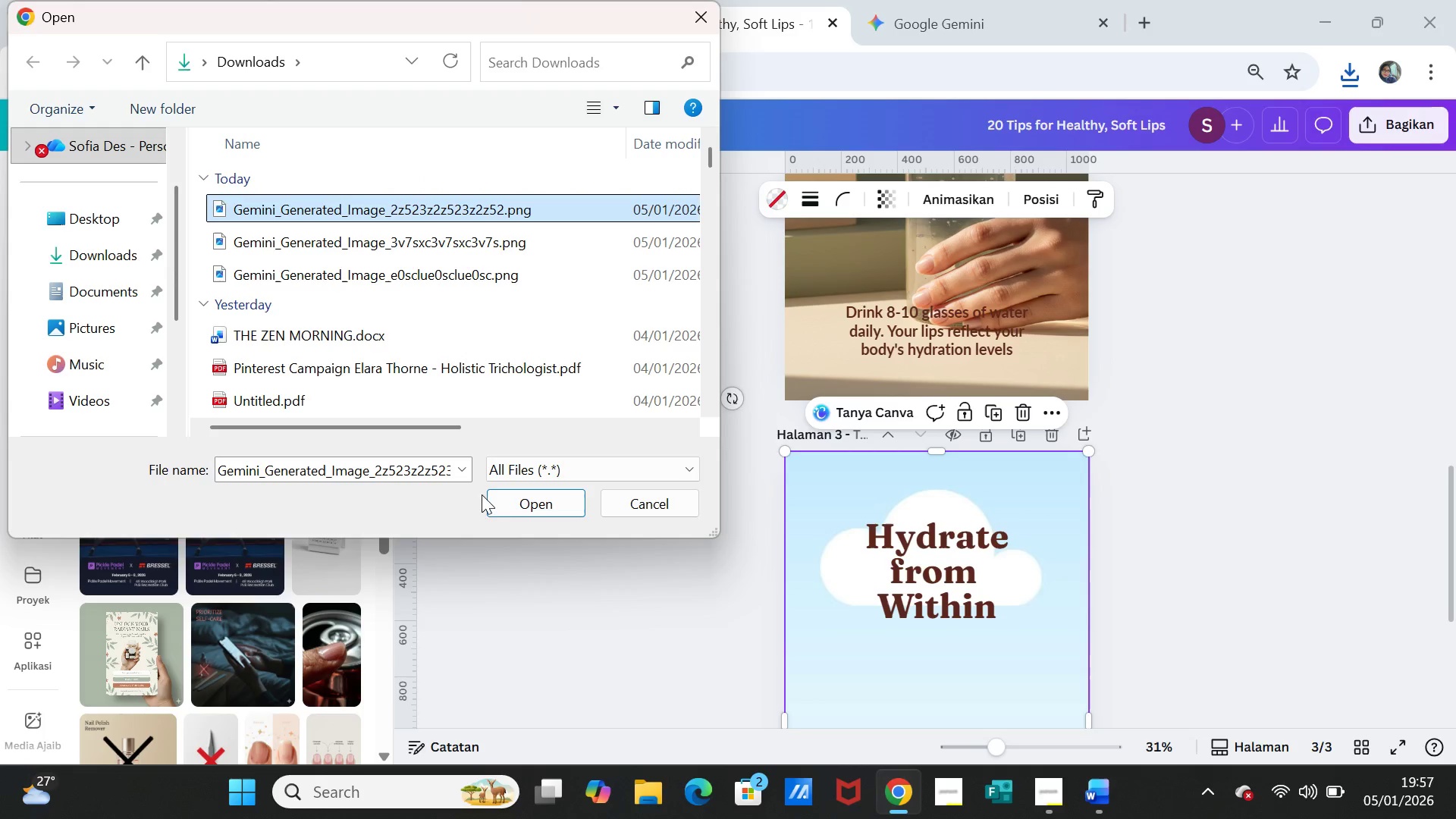 
left_click([500, 505])
 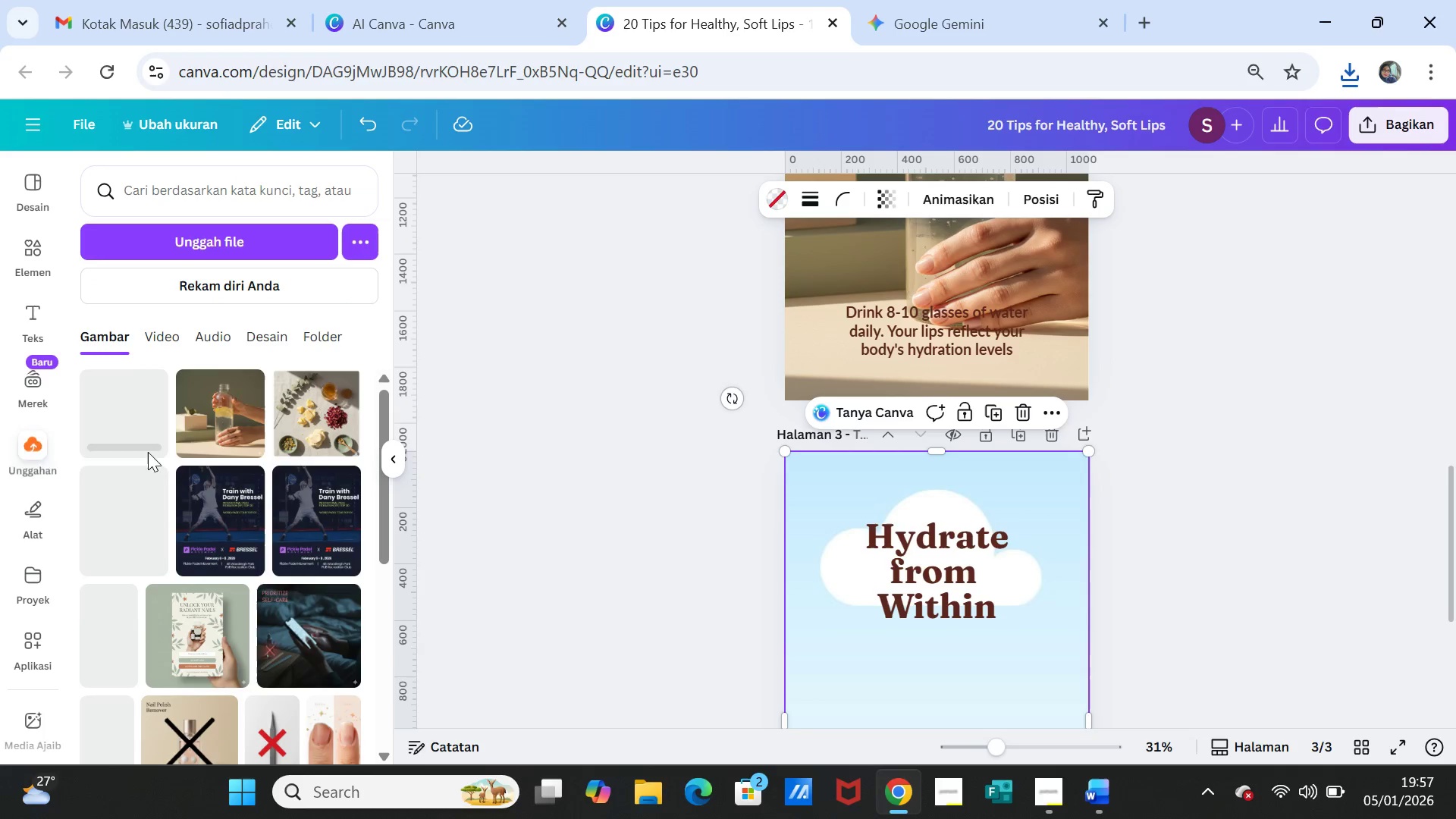 
left_click([113, 415])
 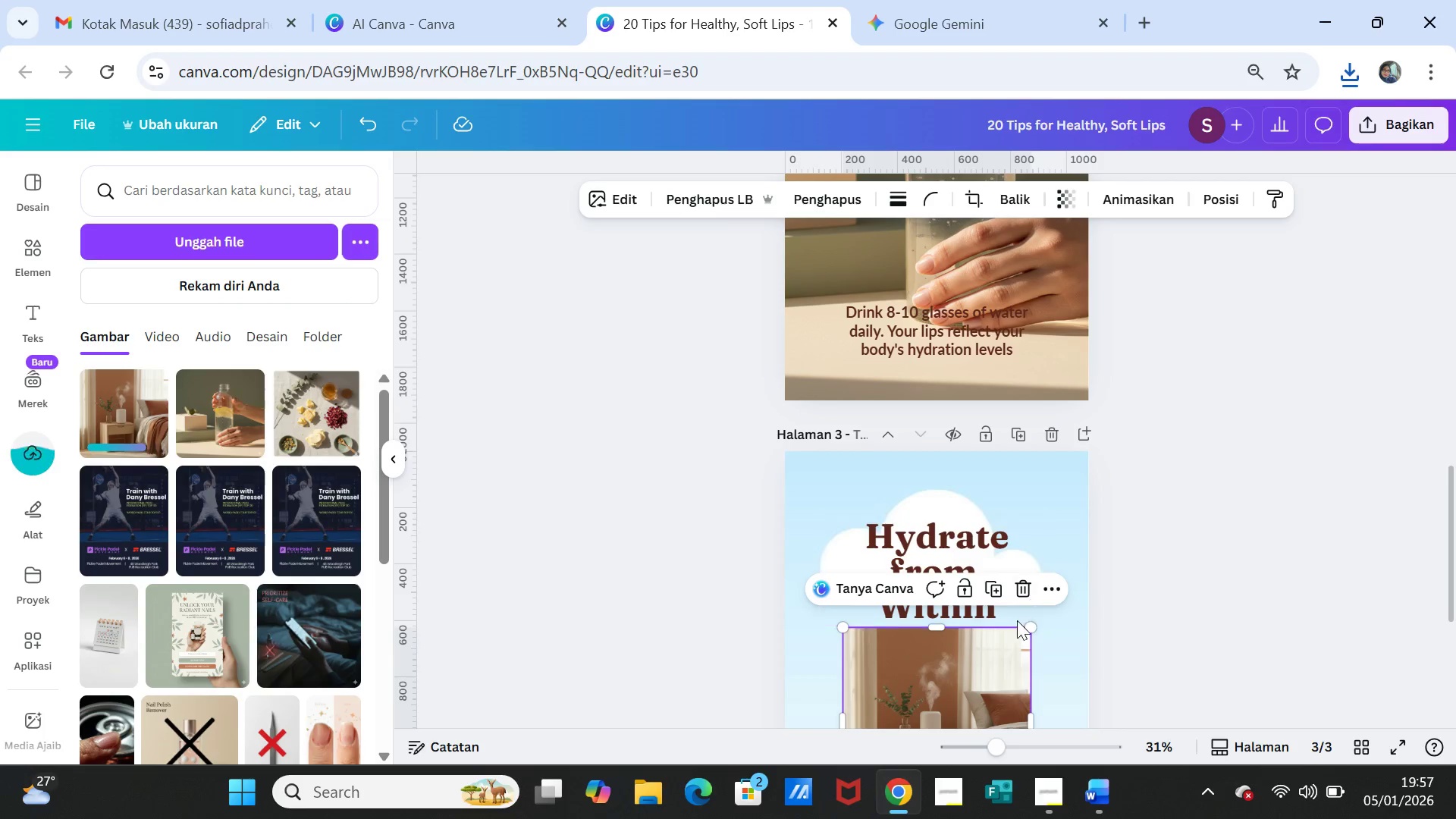 
left_click_drag(start_coordinate=[1003, 658], to_coordinate=[1003, 638])
 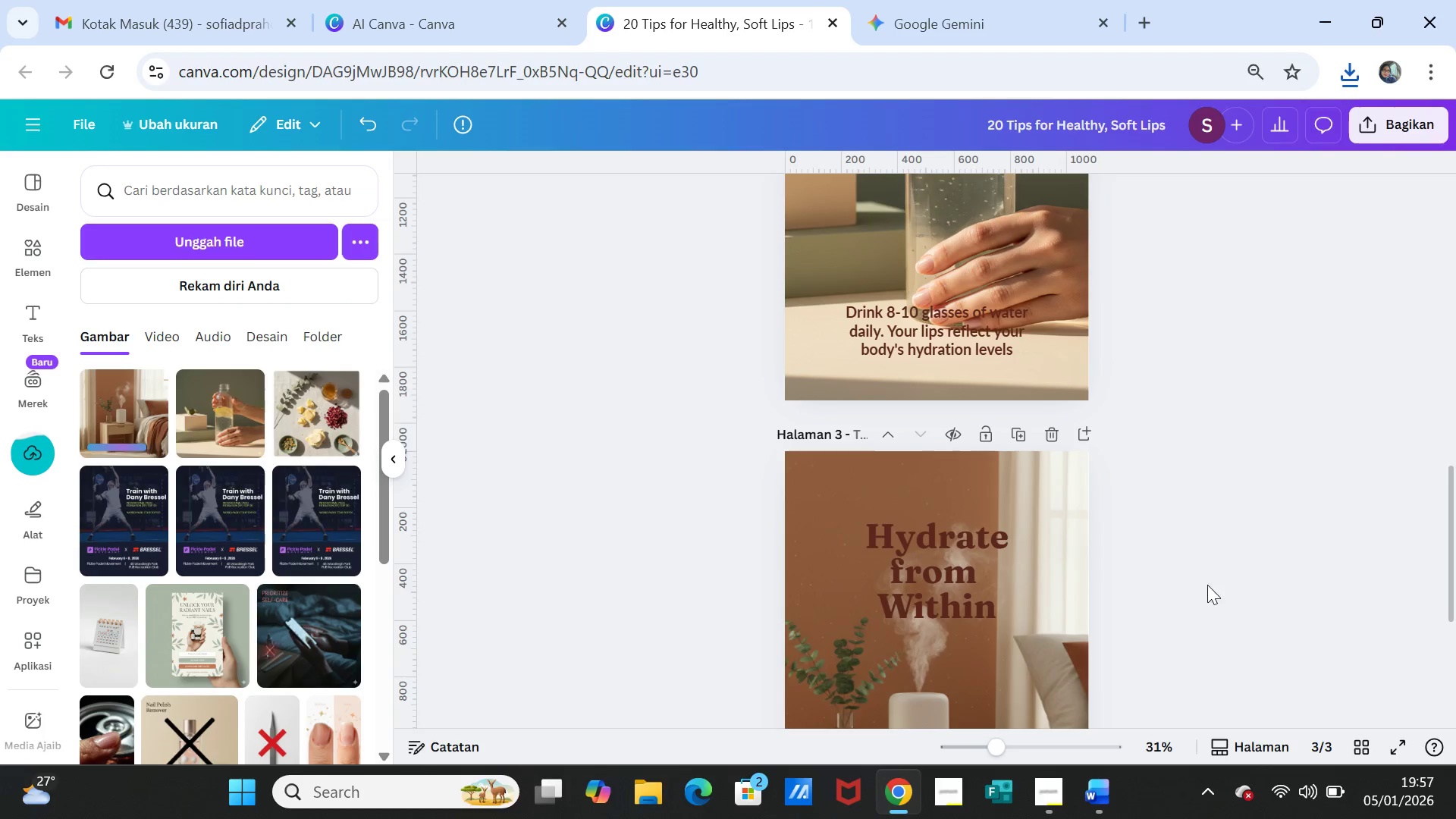 
left_click([1207, 585])
 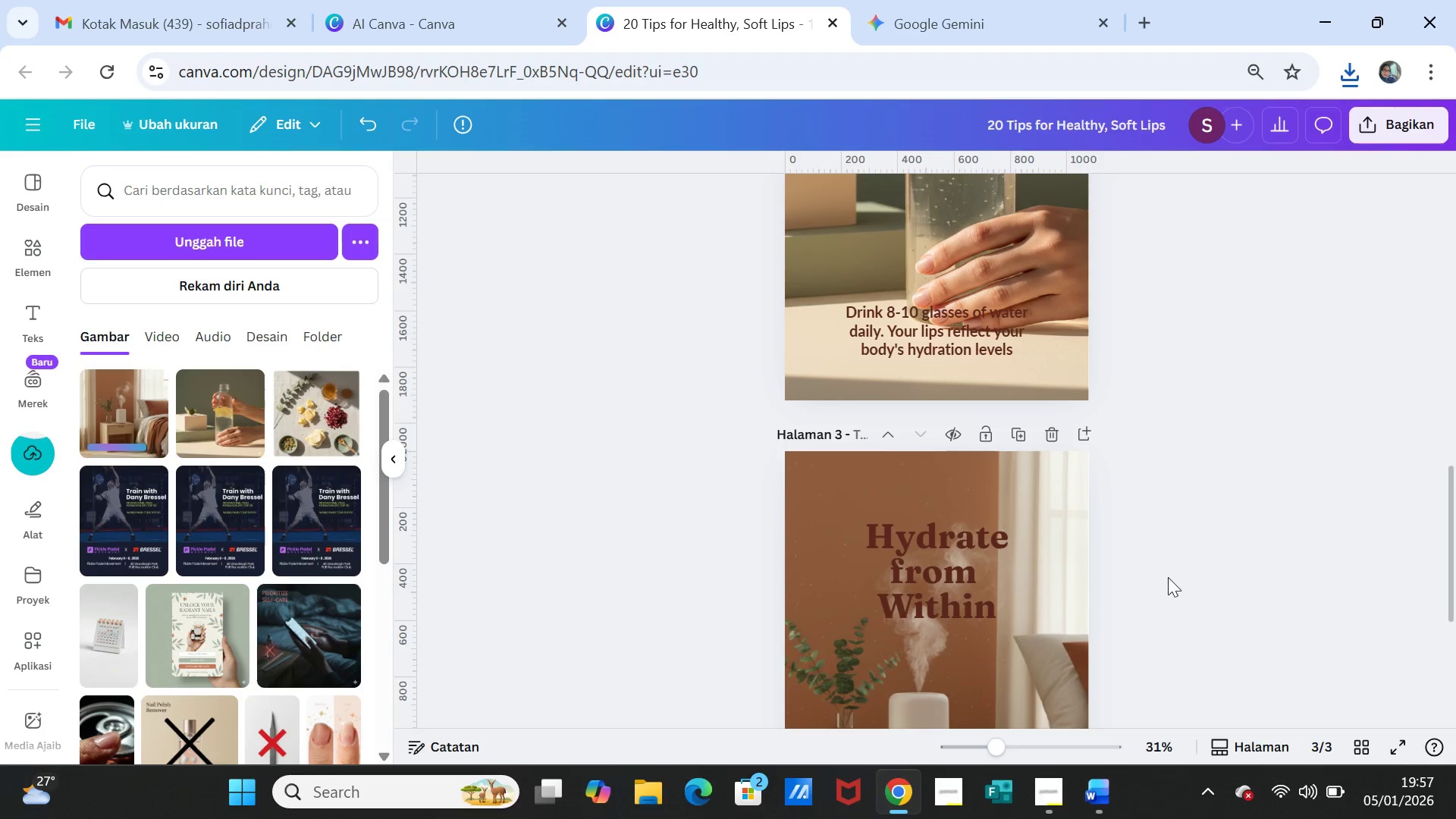 
scroll: coordinate [1164, 588], scroll_direction: down, amount: 3.0
 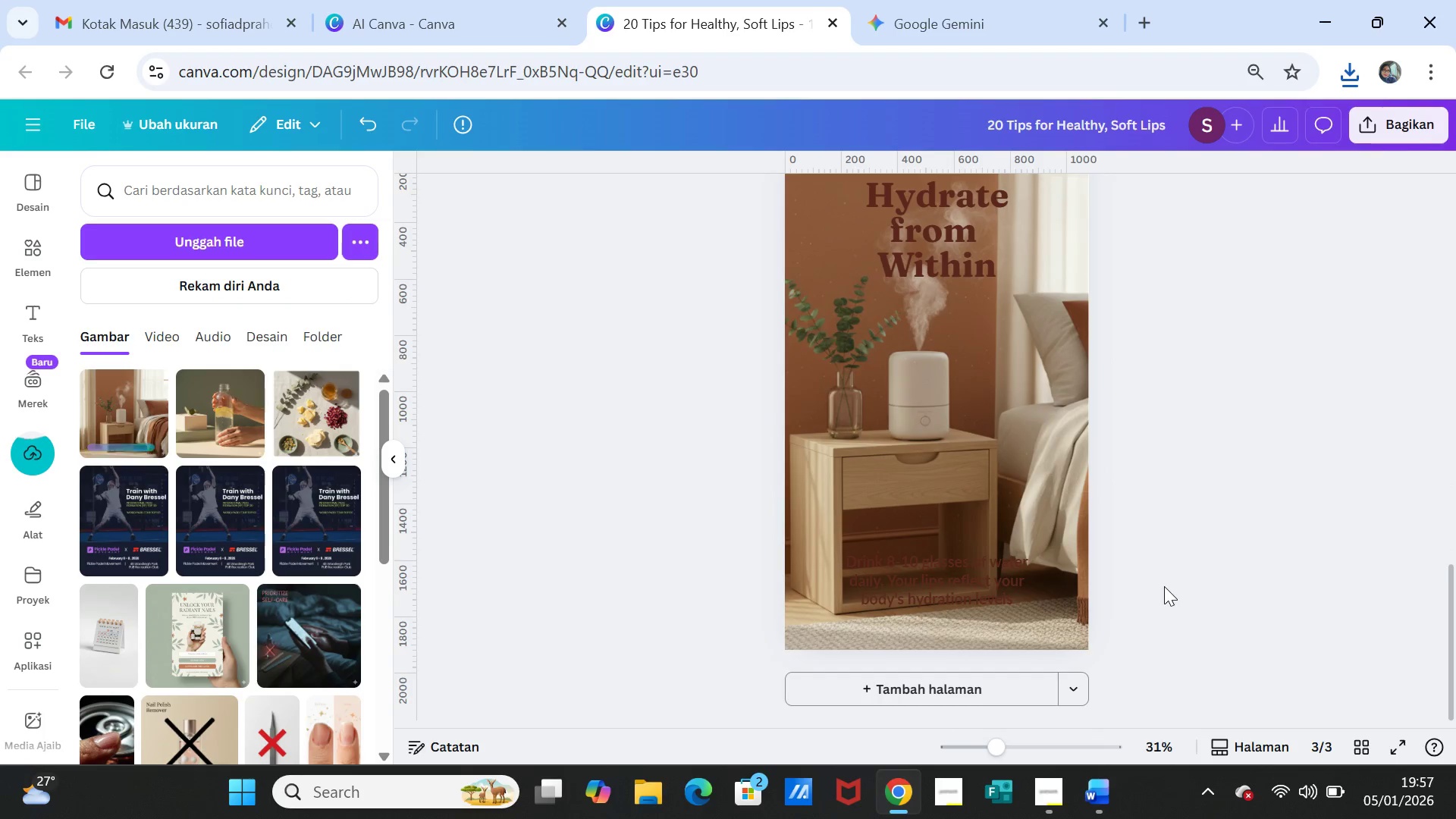 
scroll: coordinate [1164, 586], scroll_direction: up, amount: 1.0
 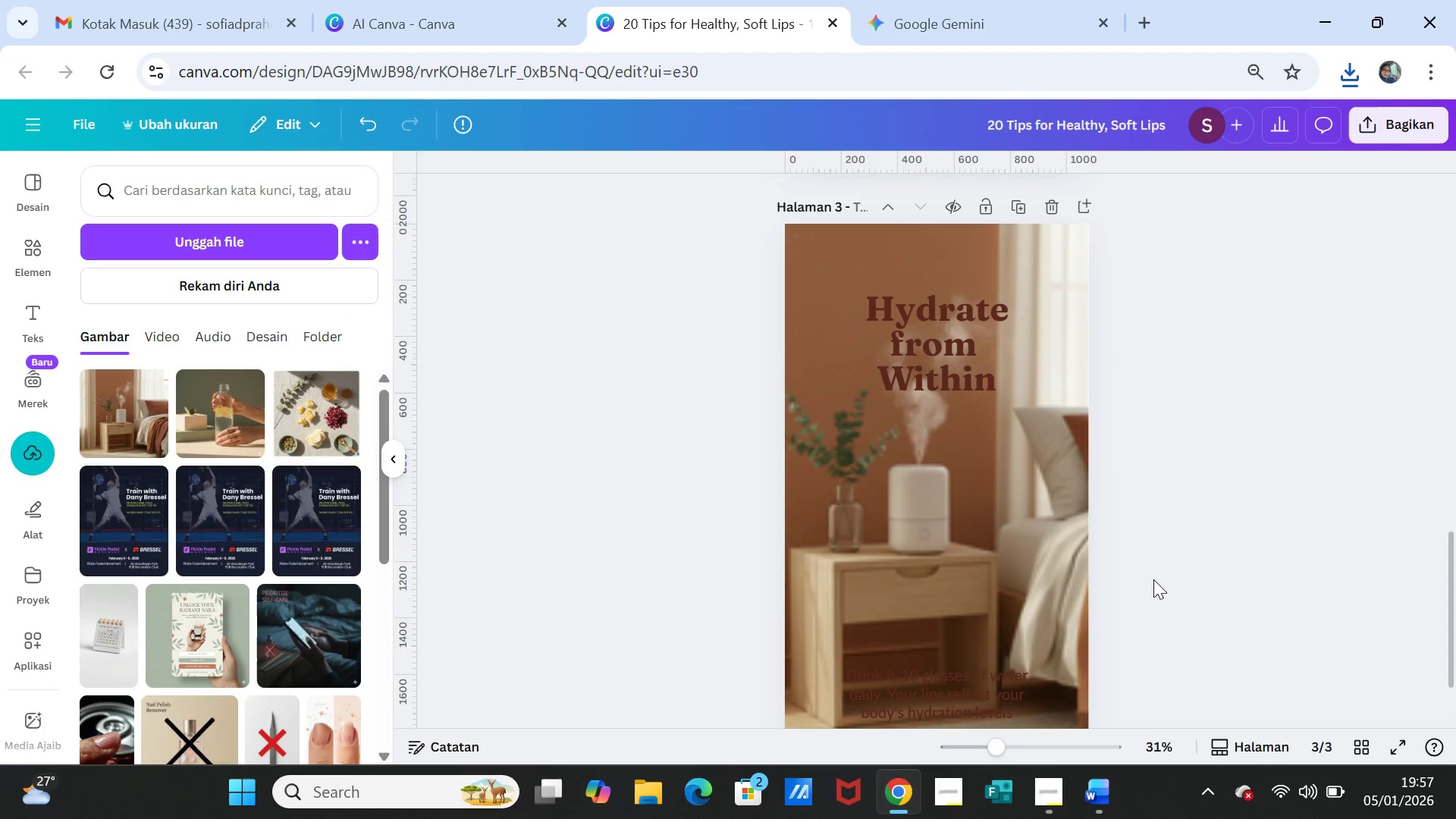 
scroll: coordinate [1153, 579], scroll_direction: down, amount: 1.0
 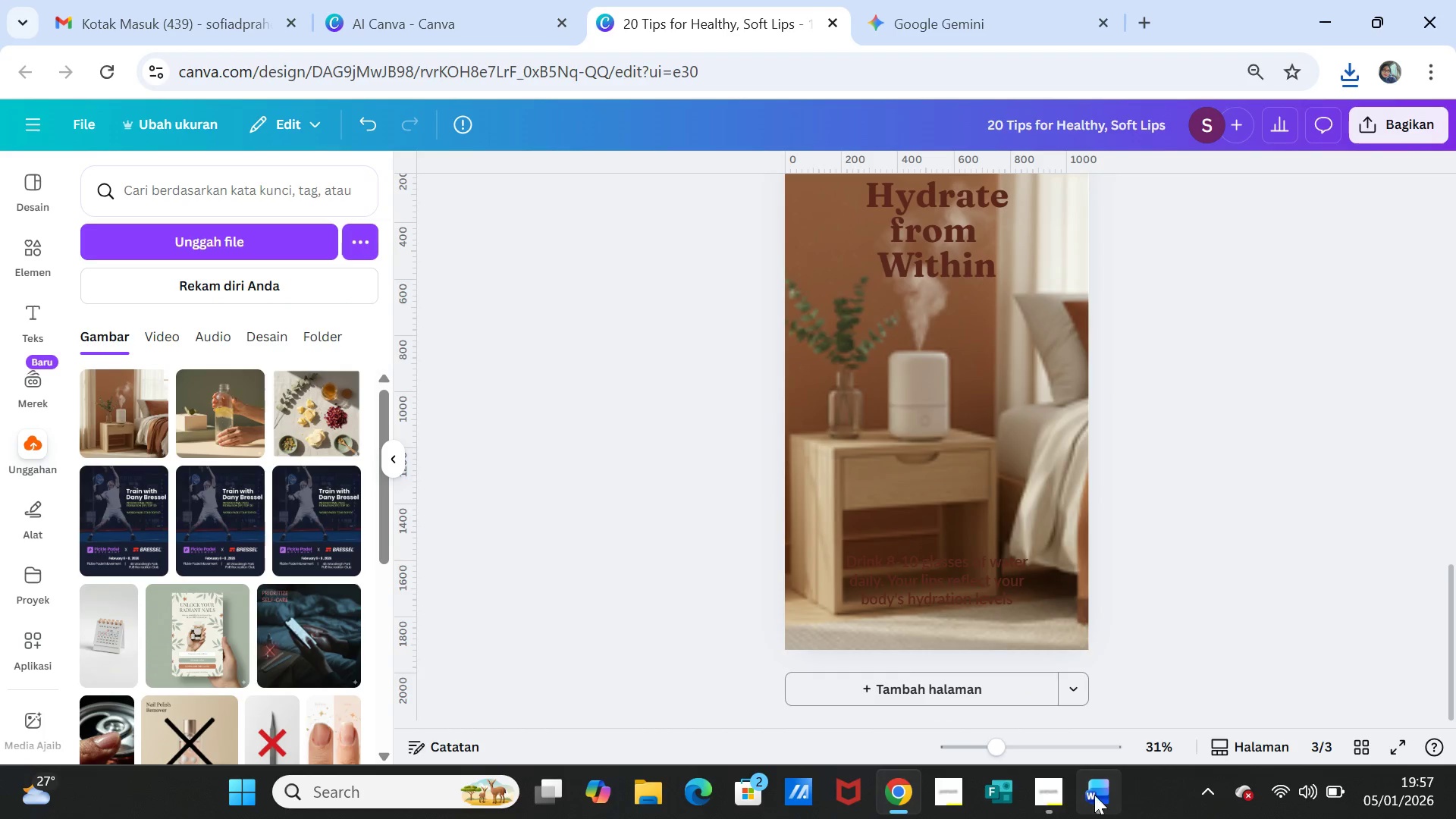 
left_click([1102, 795])
 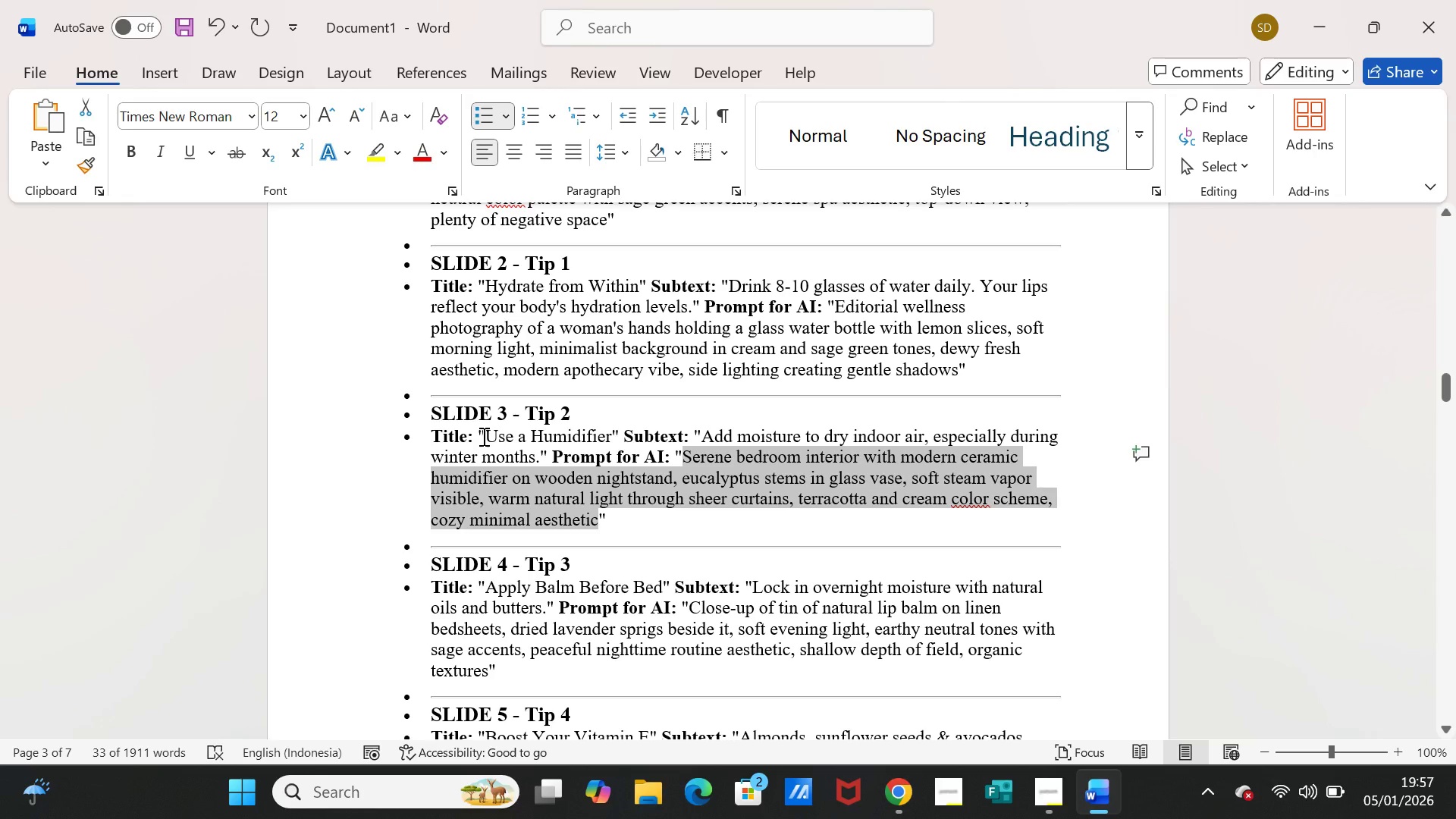 
left_click_drag(start_coordinate=[485, 435], to_coordinate=[593, 434])
 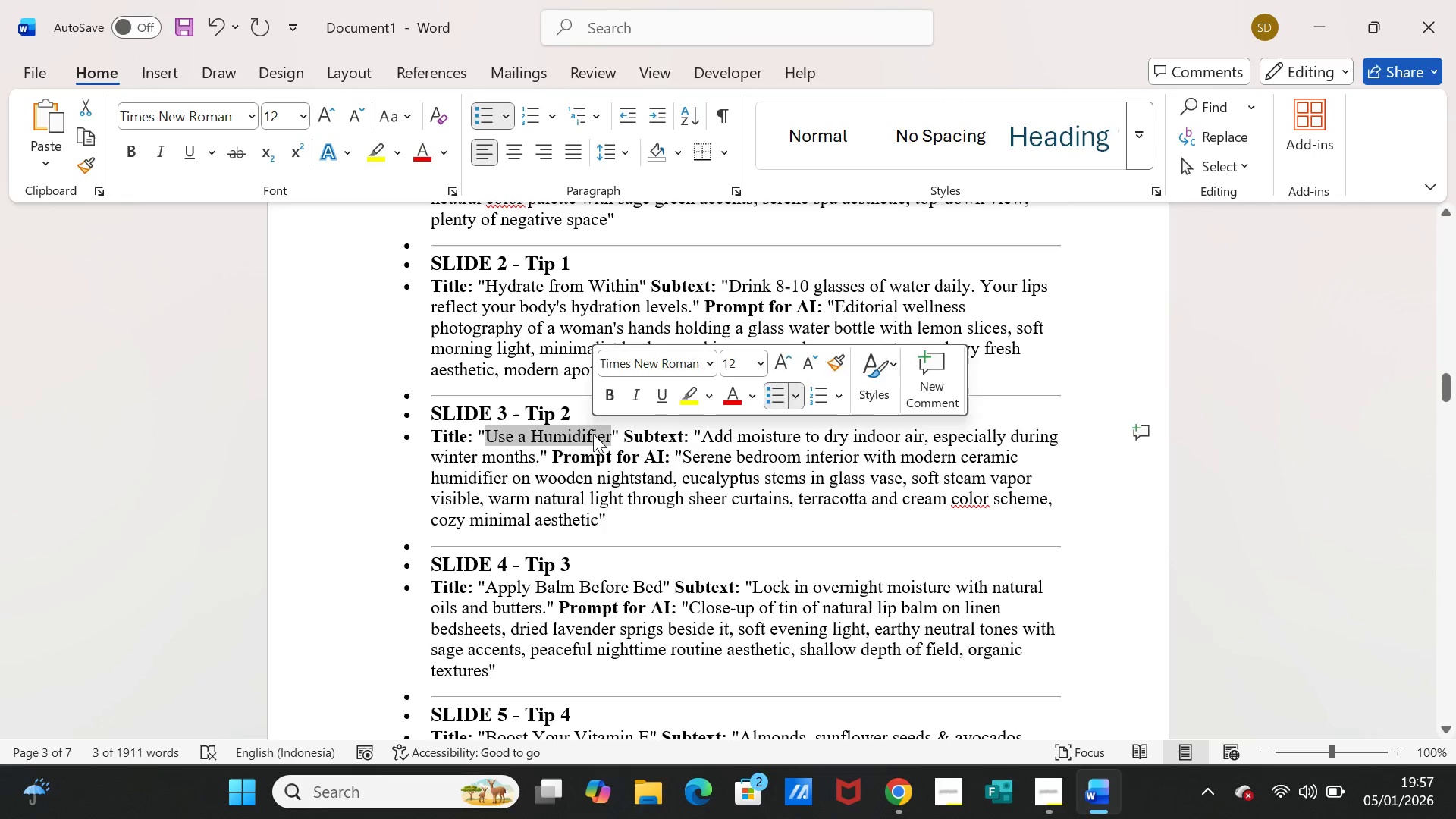 
key(Control+C)
 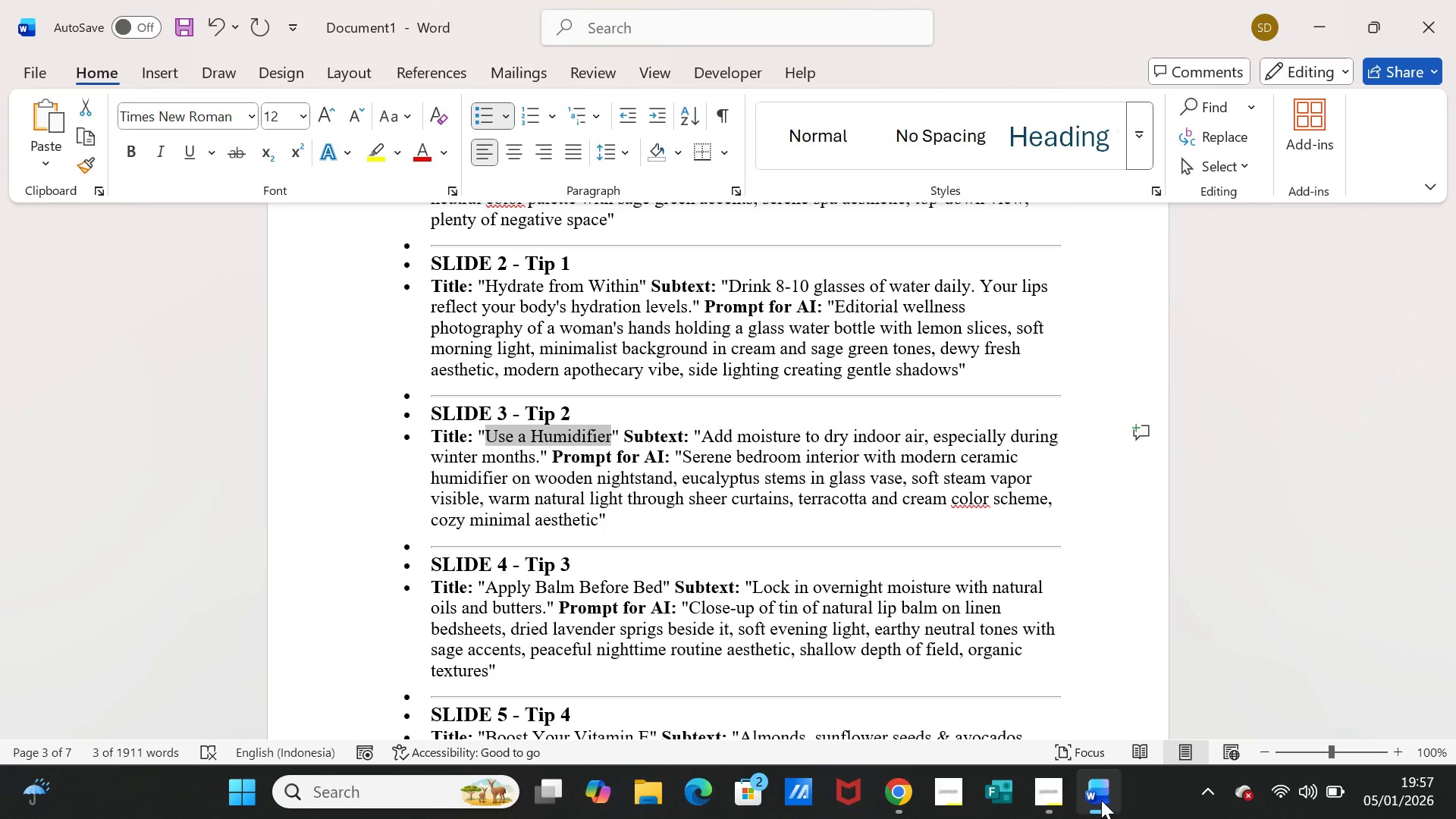 
left_click([1101, 800])
 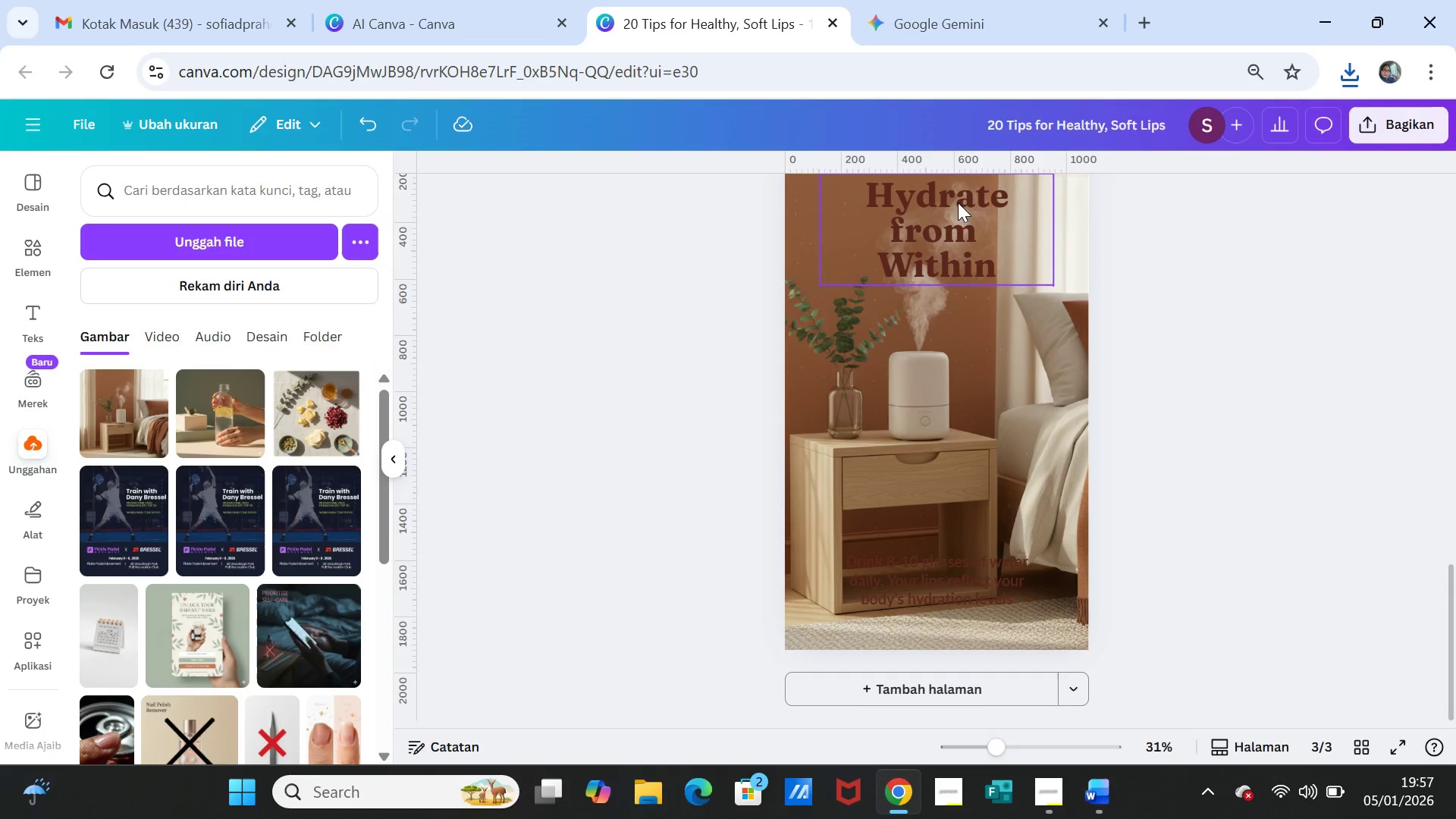 
double_click([957, 202])
 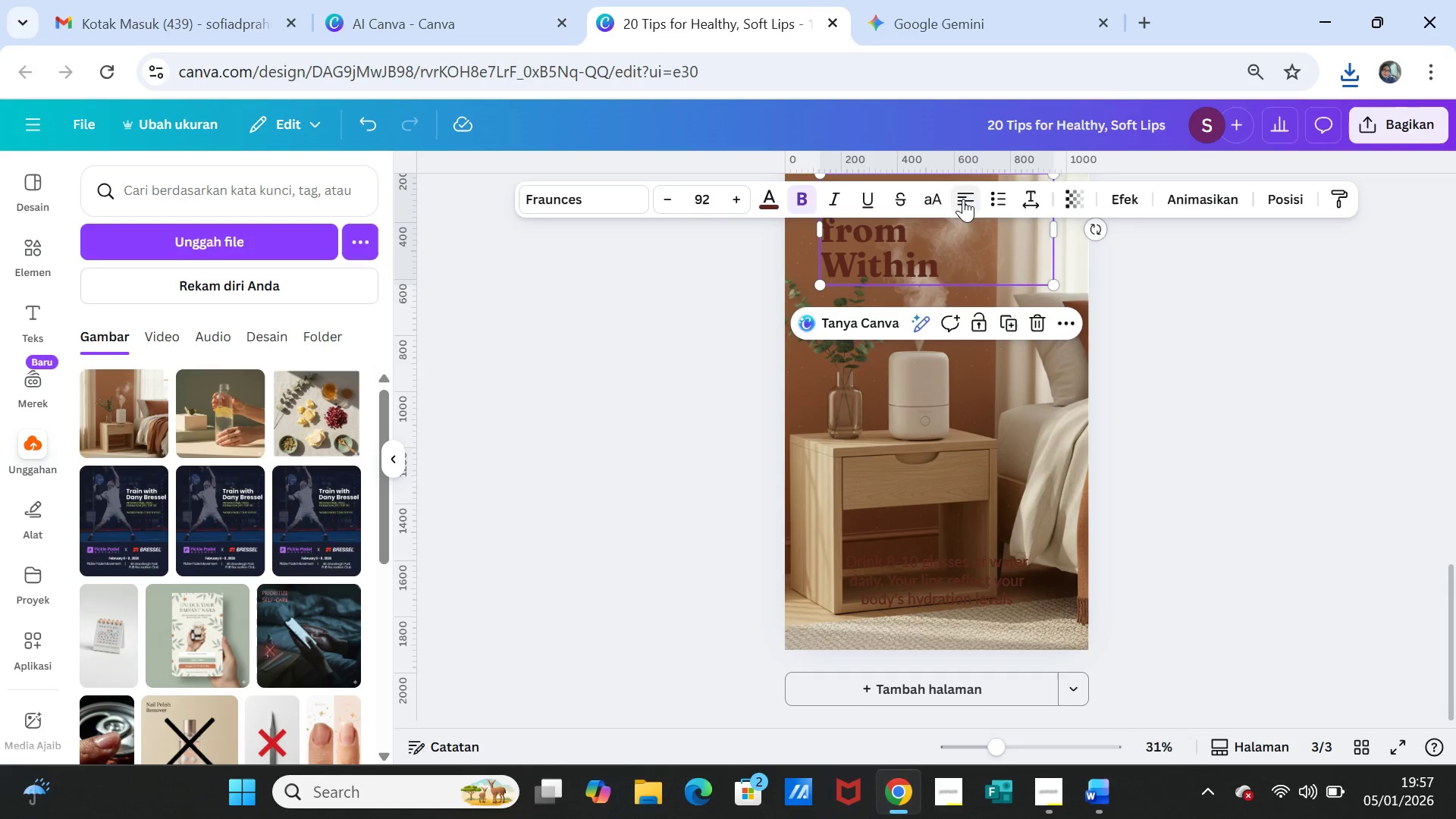 
double_click([963, 199])
 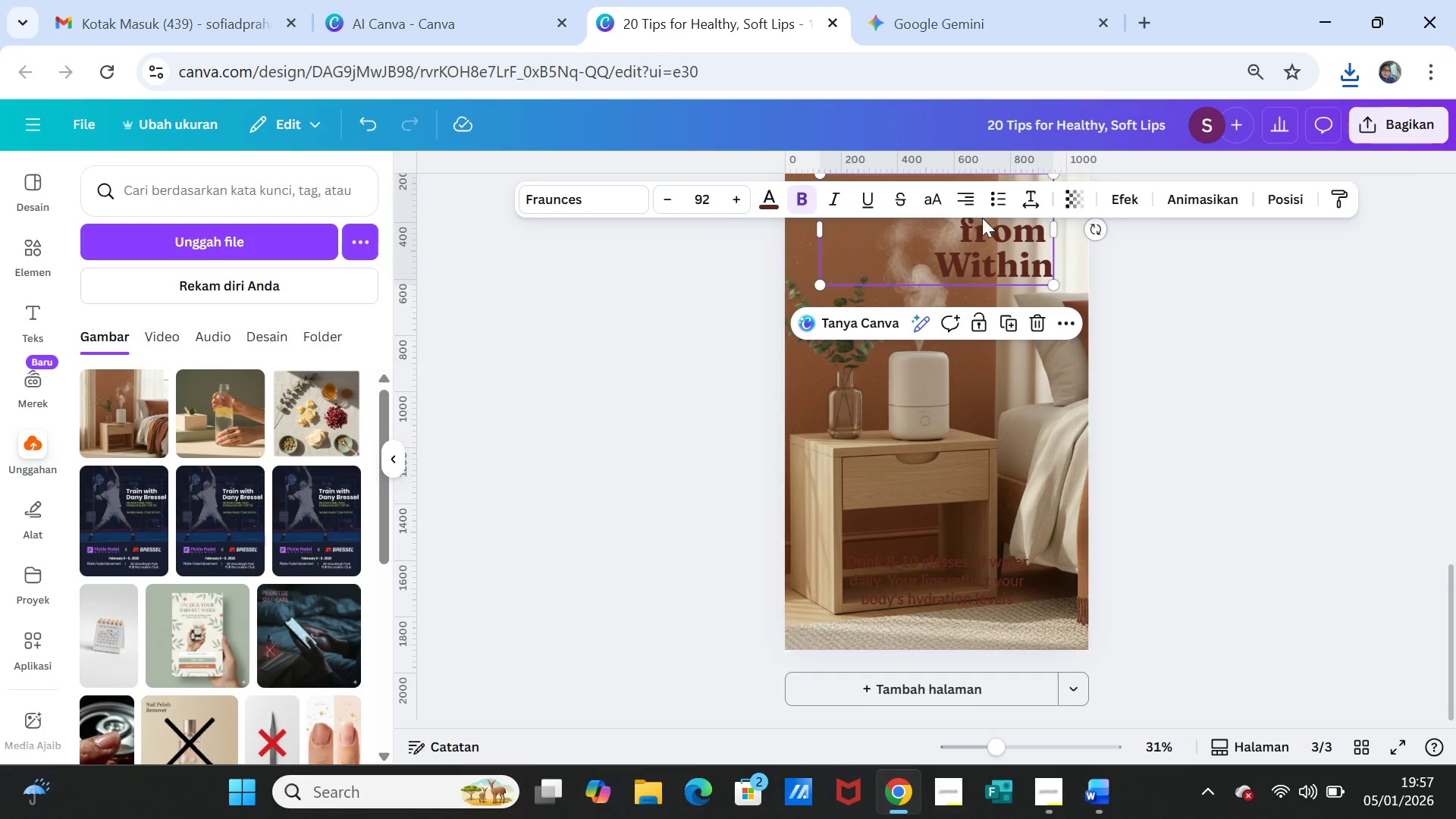 
left_click([965, 204])
 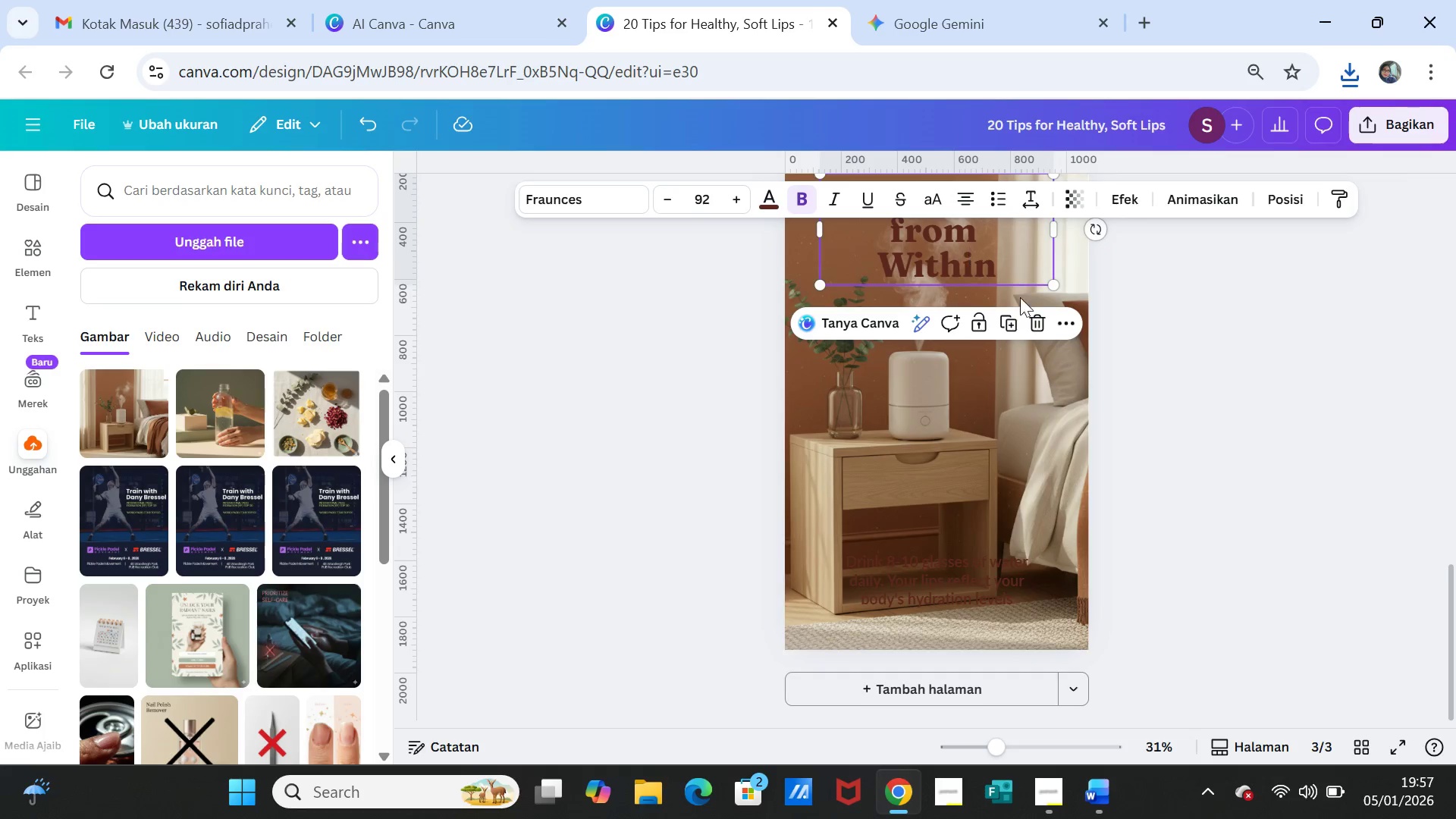 
scroll: coordinate [1190, 373], scroll_direction: up, amount: 2.0
 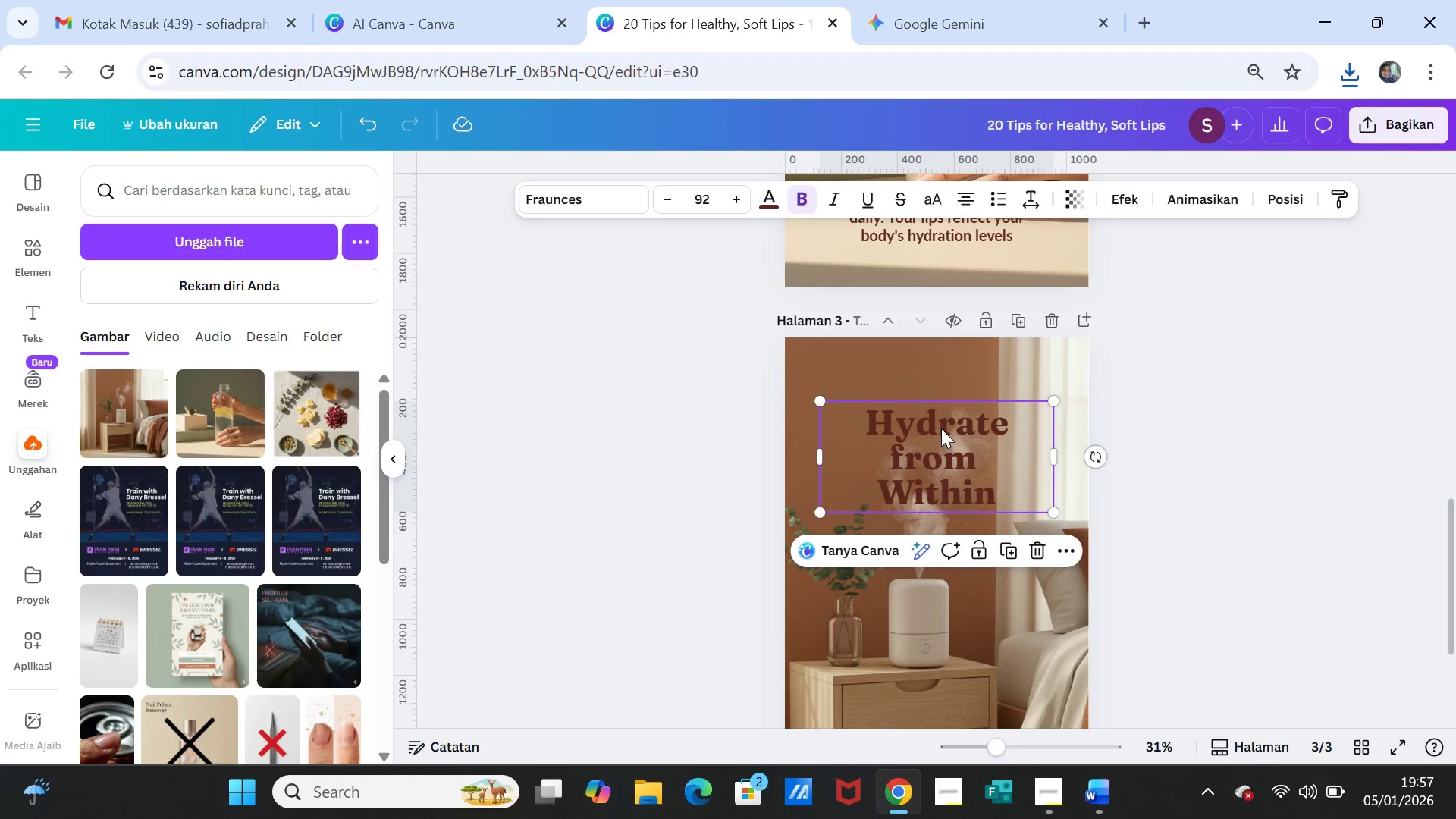 
double_click([941, 428])
 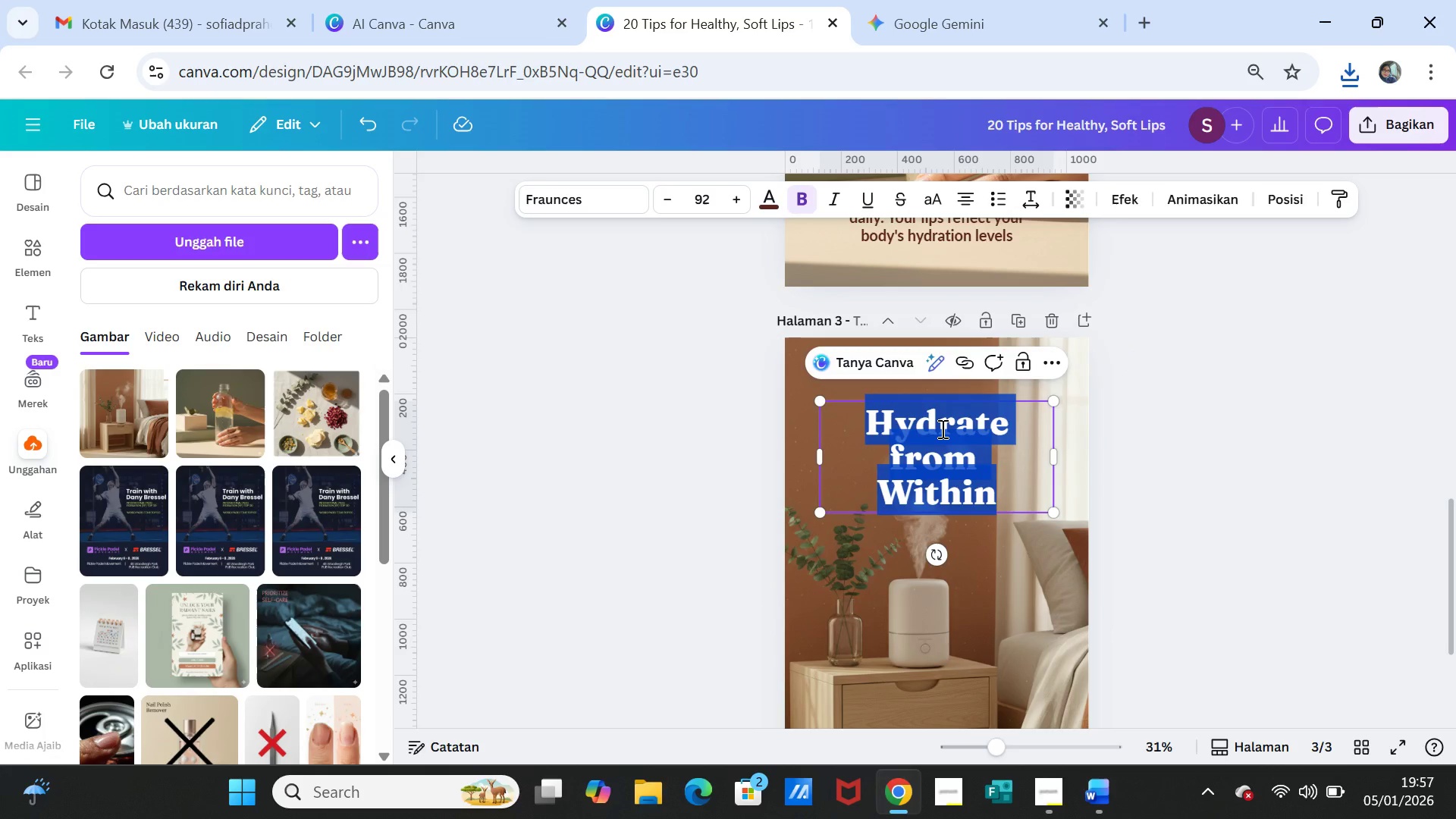 
key(Control+V)
 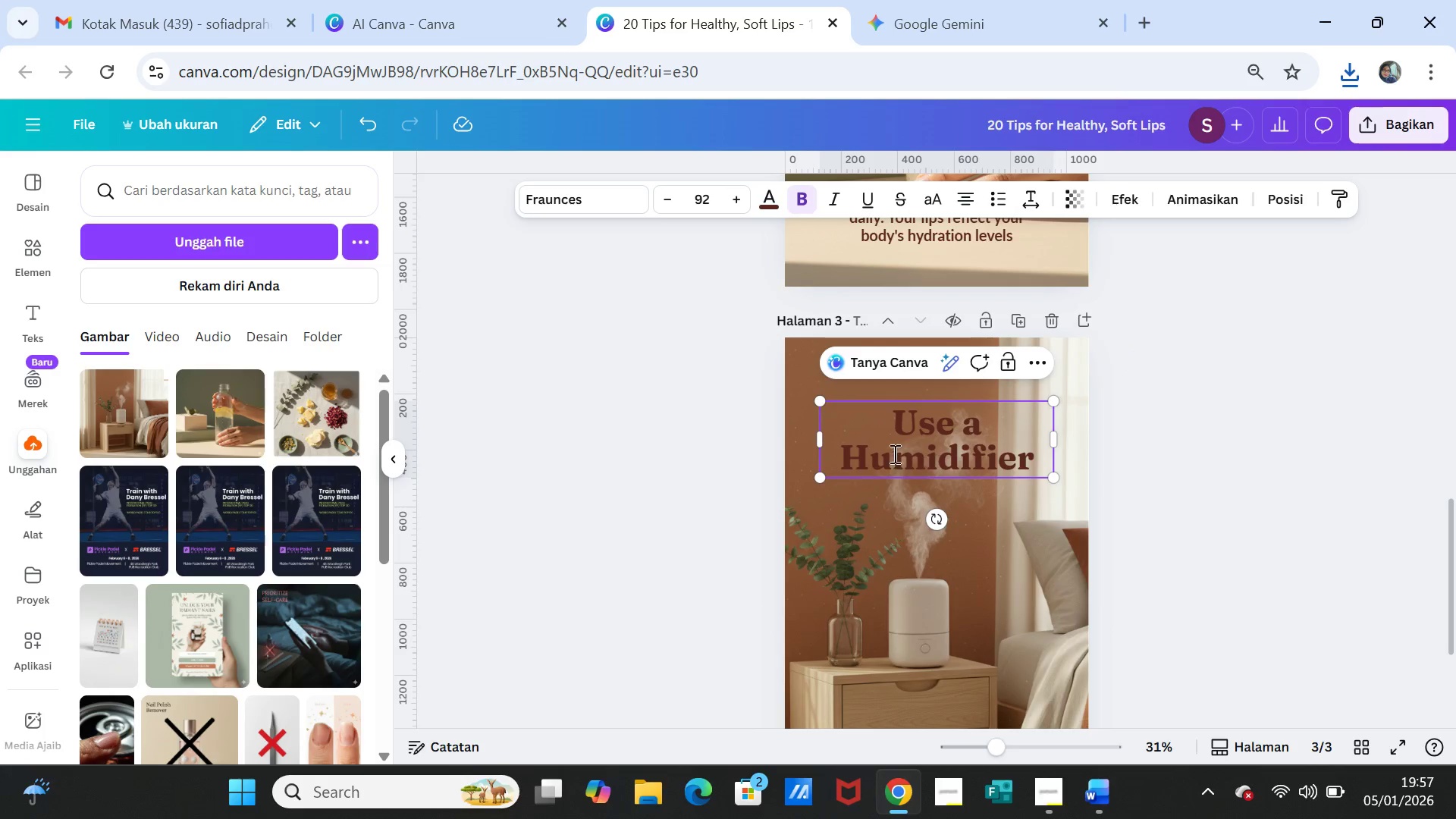 
left_click([1212, 467])
 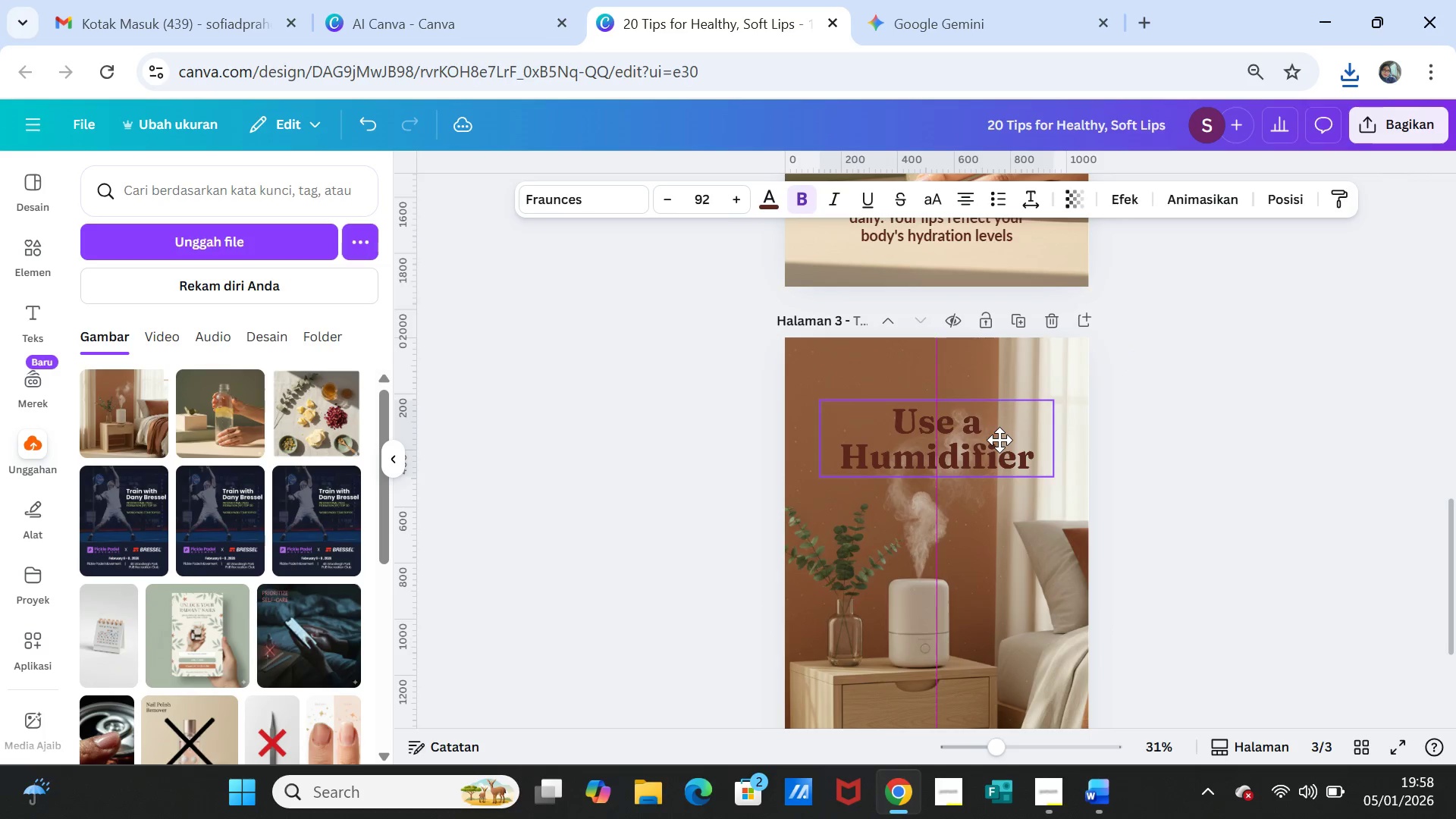 
left_click([1159, 465])
 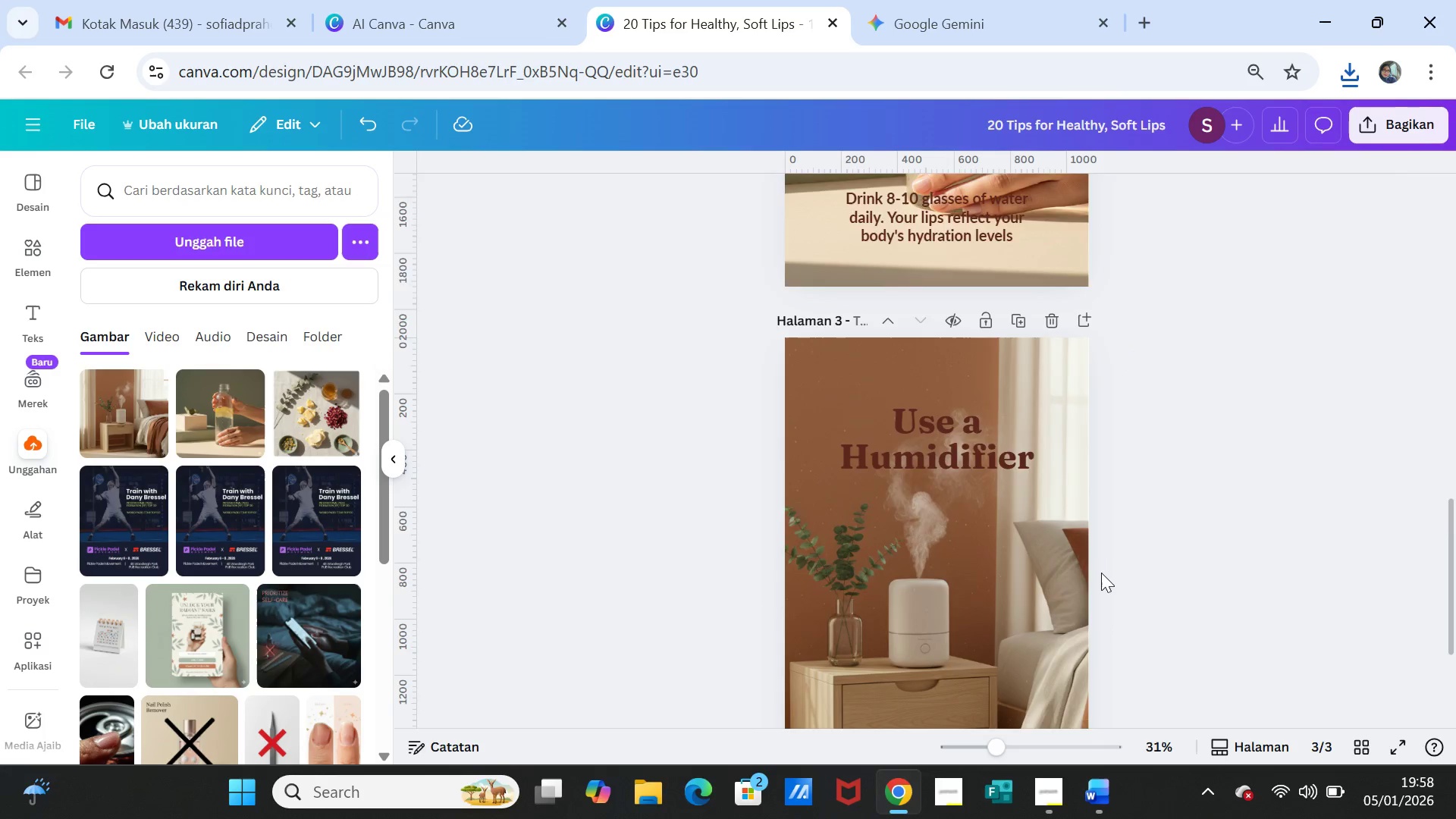 
scroll: coordinate [1100, 576], scroll_direction: down, amount: 3.0
 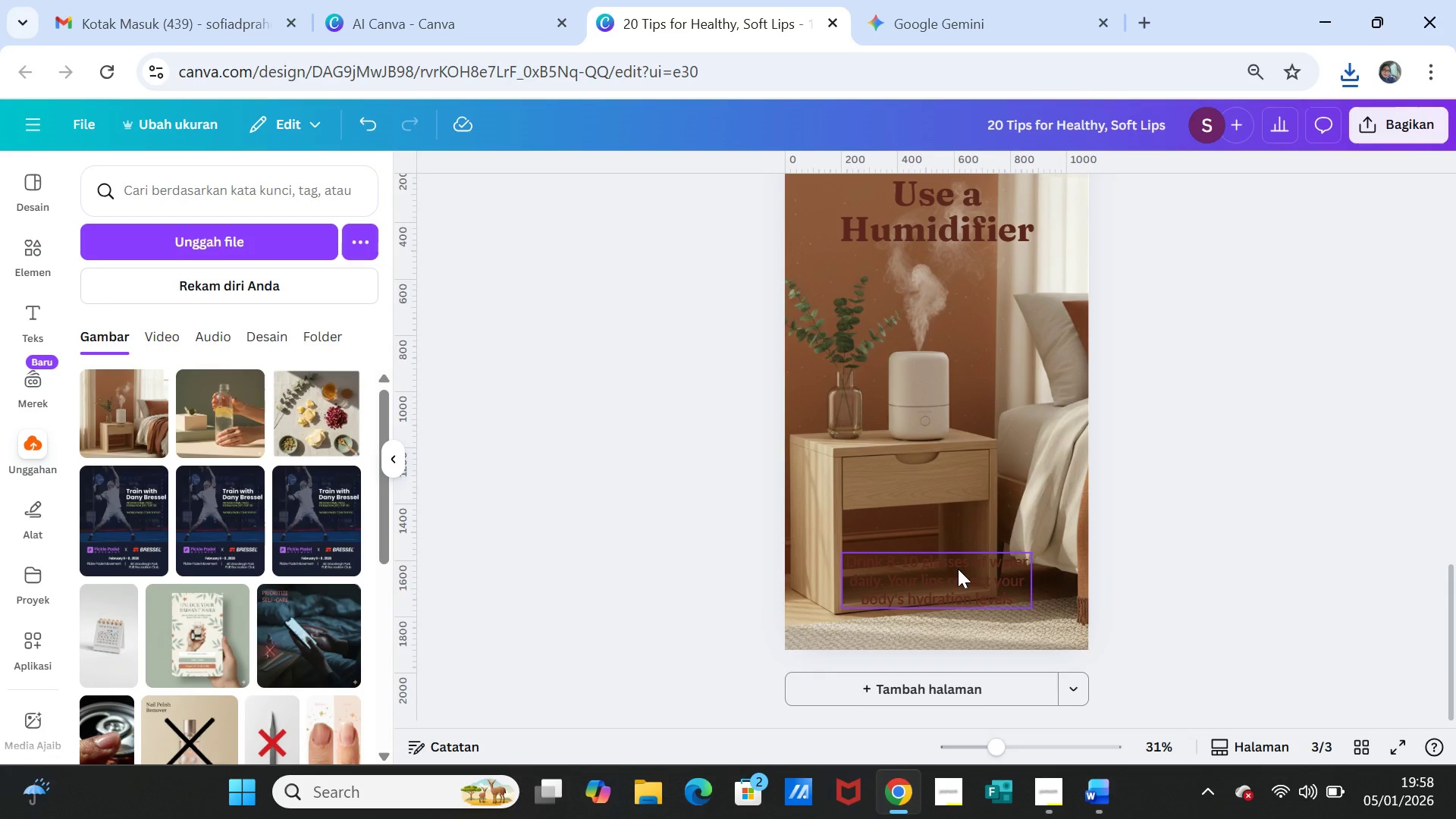 
left_click([958, 569])
 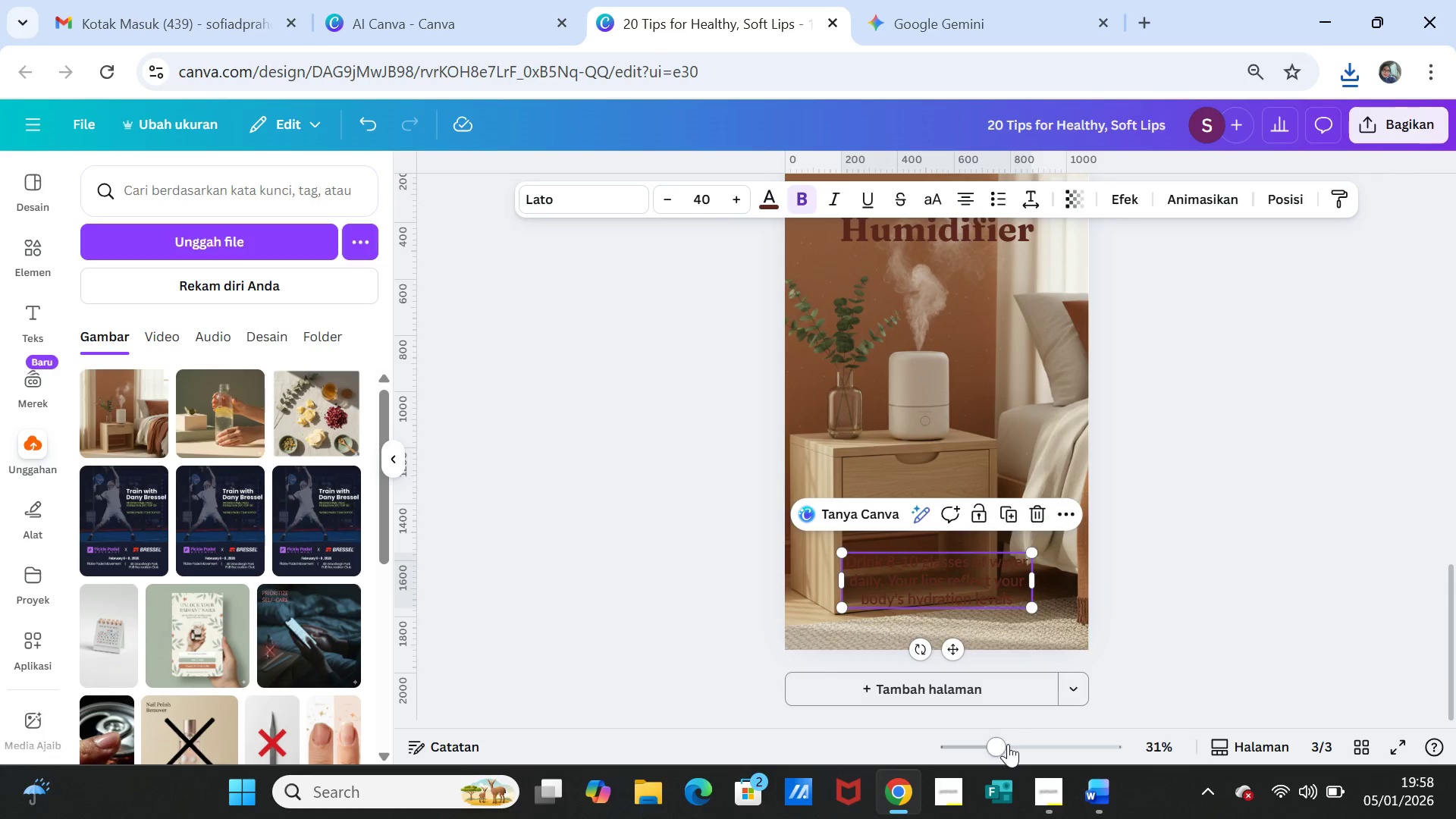 
left_click([1094, 787])
 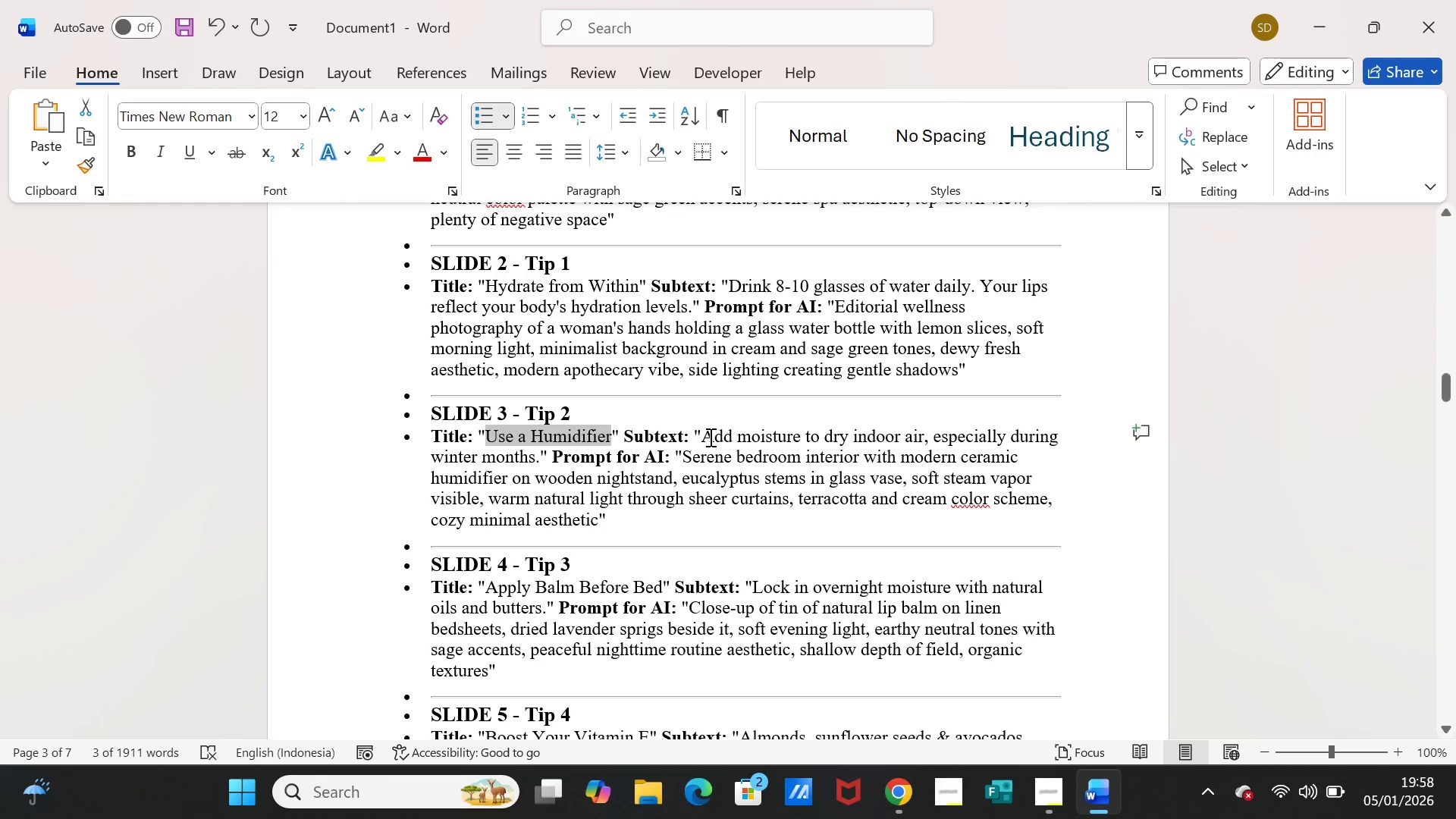 
left_click_drag(start_coordinate=[704, 436], to_coordinate=[538, 460])
 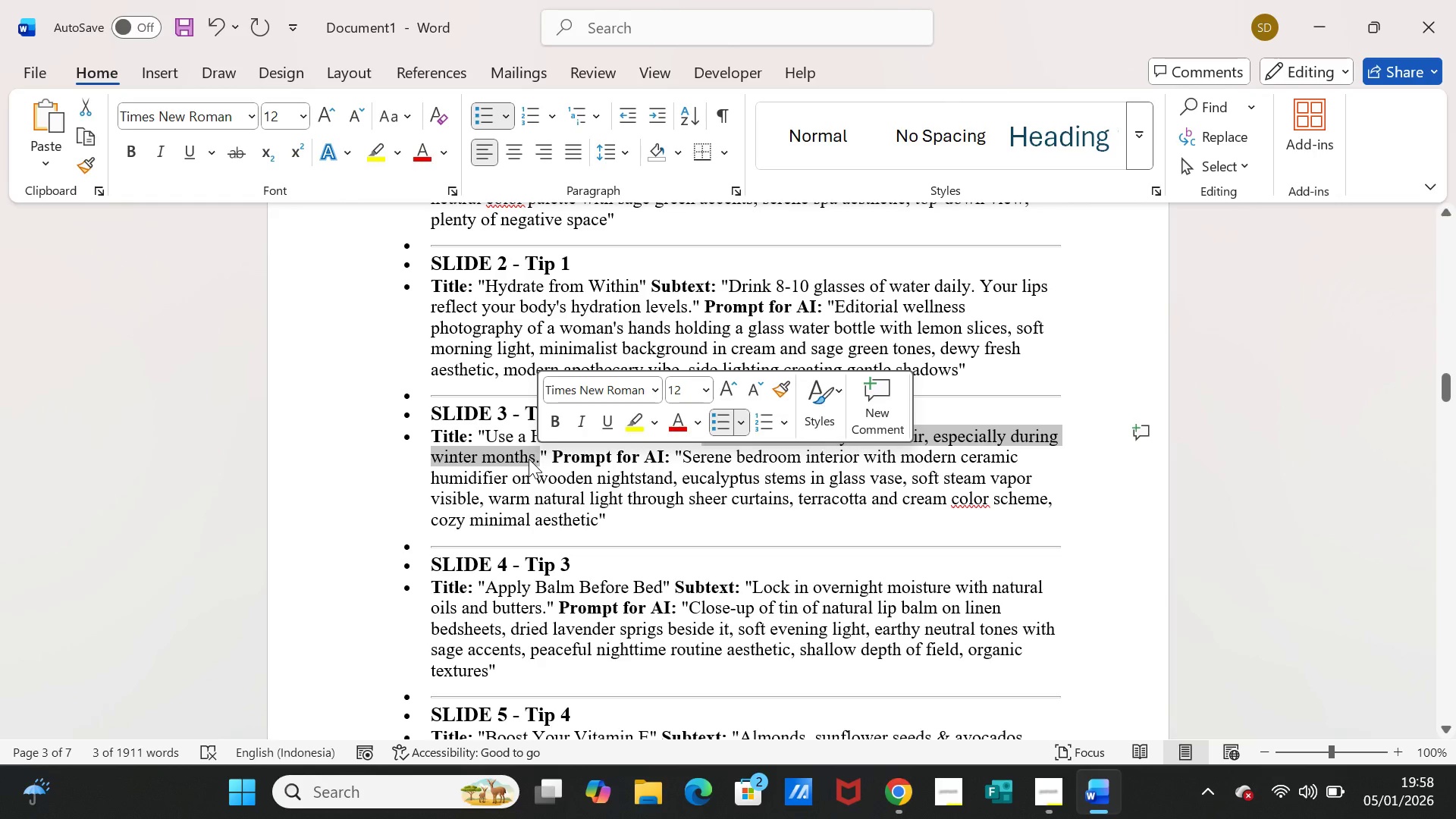 
key(Control+C)
 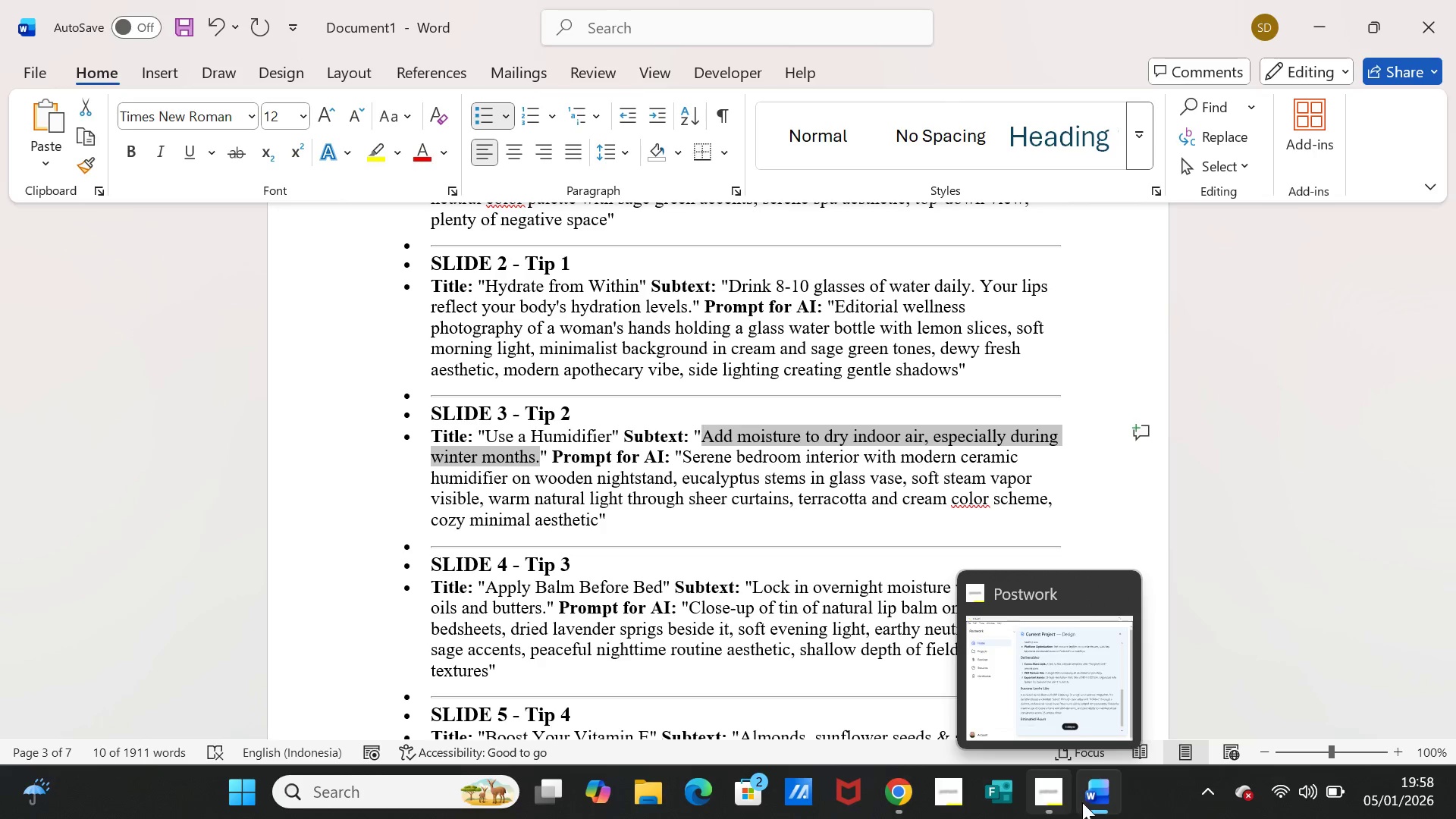 
left_click([1096, 798])
 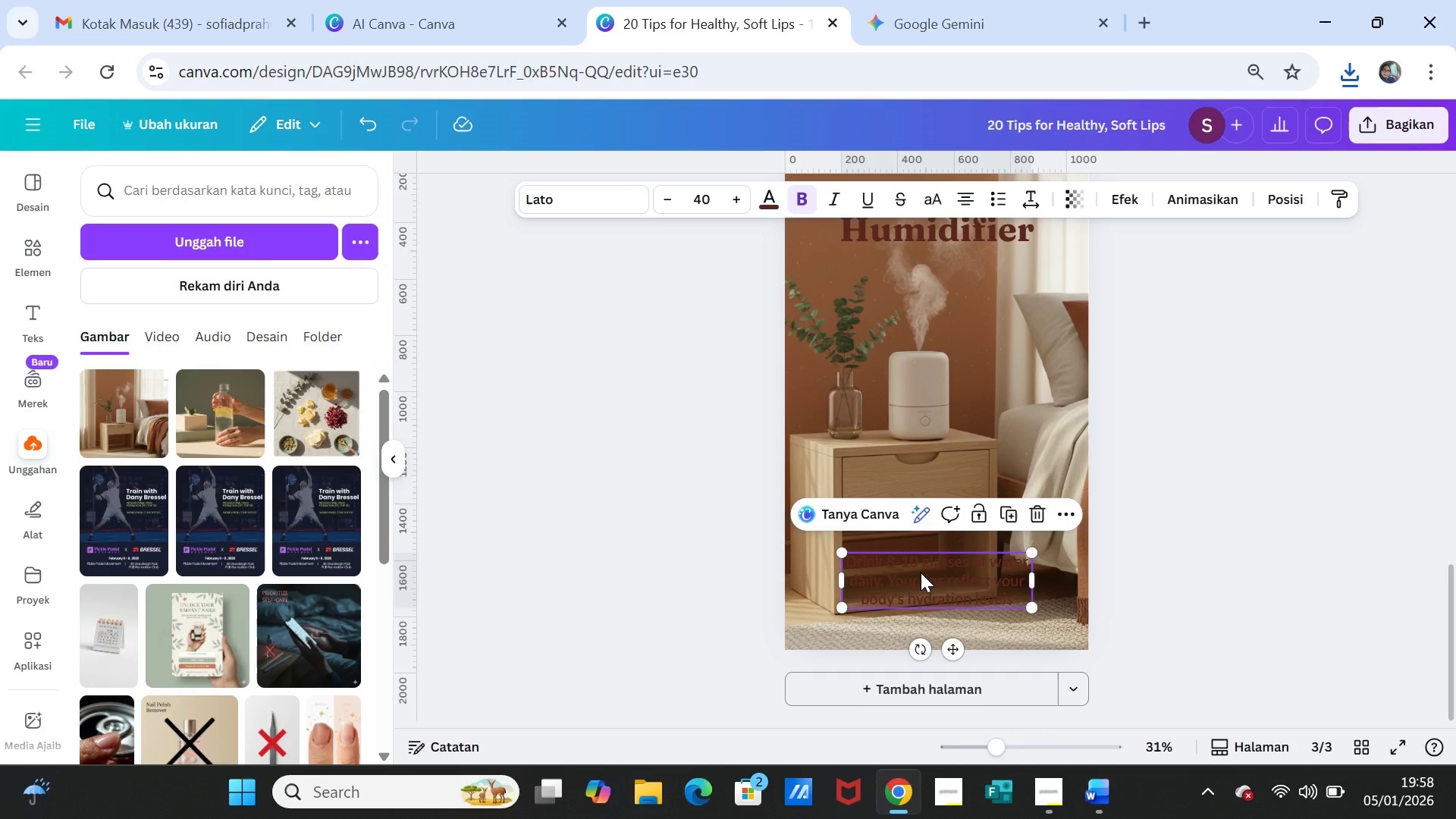 
double_click([921, 573])
 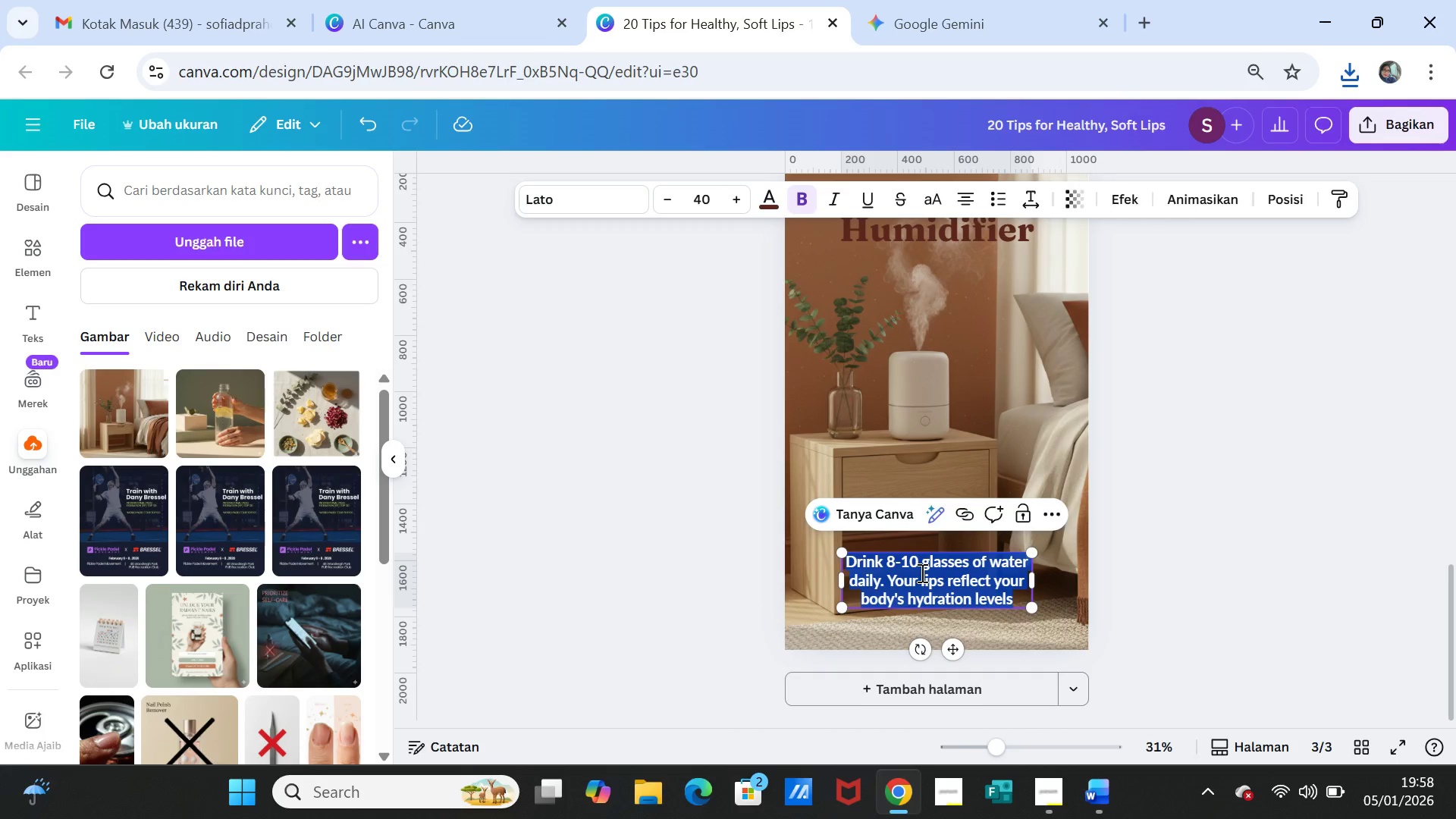 
key(Control+V)
 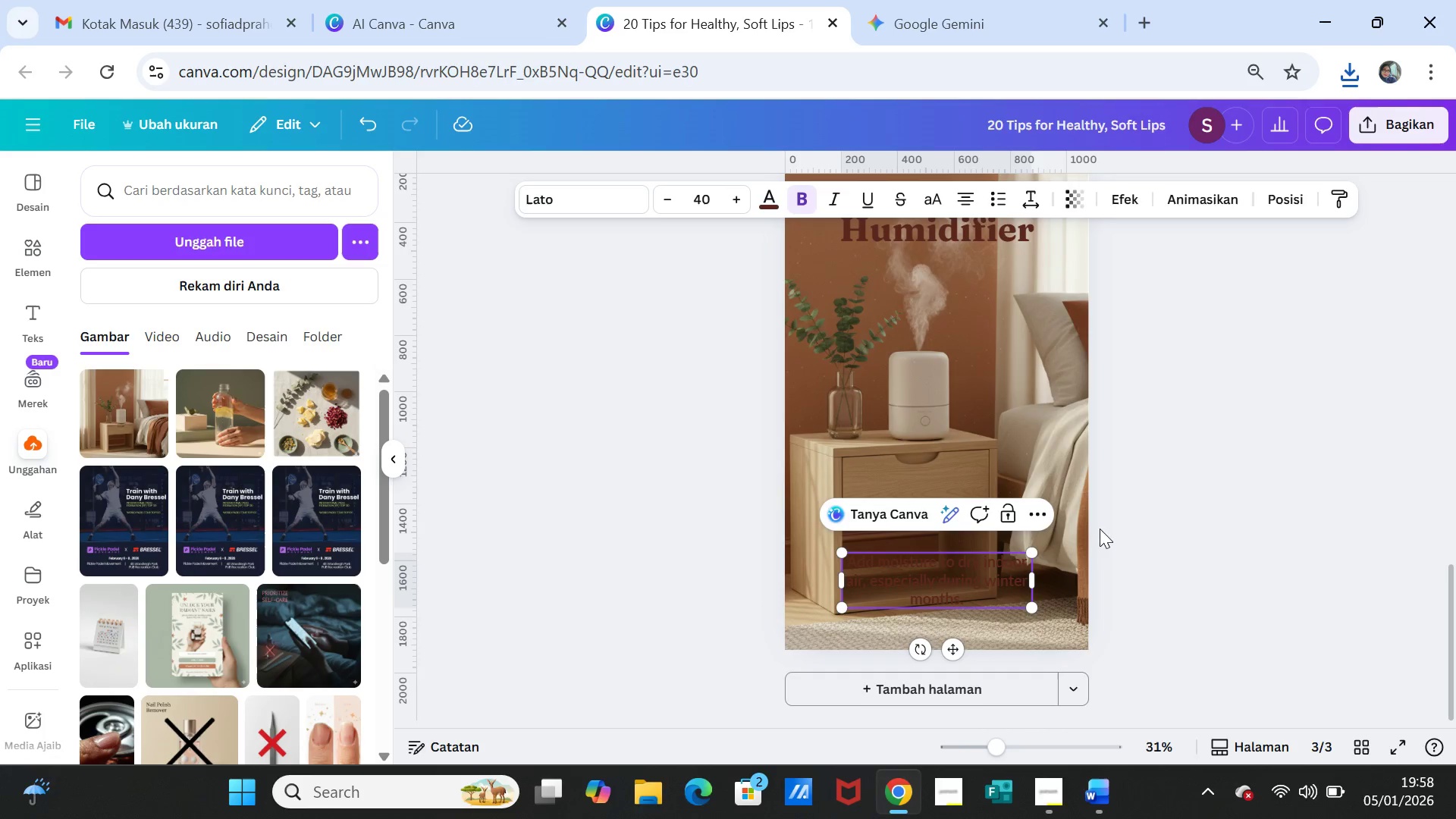 
left_click([529, 483])
 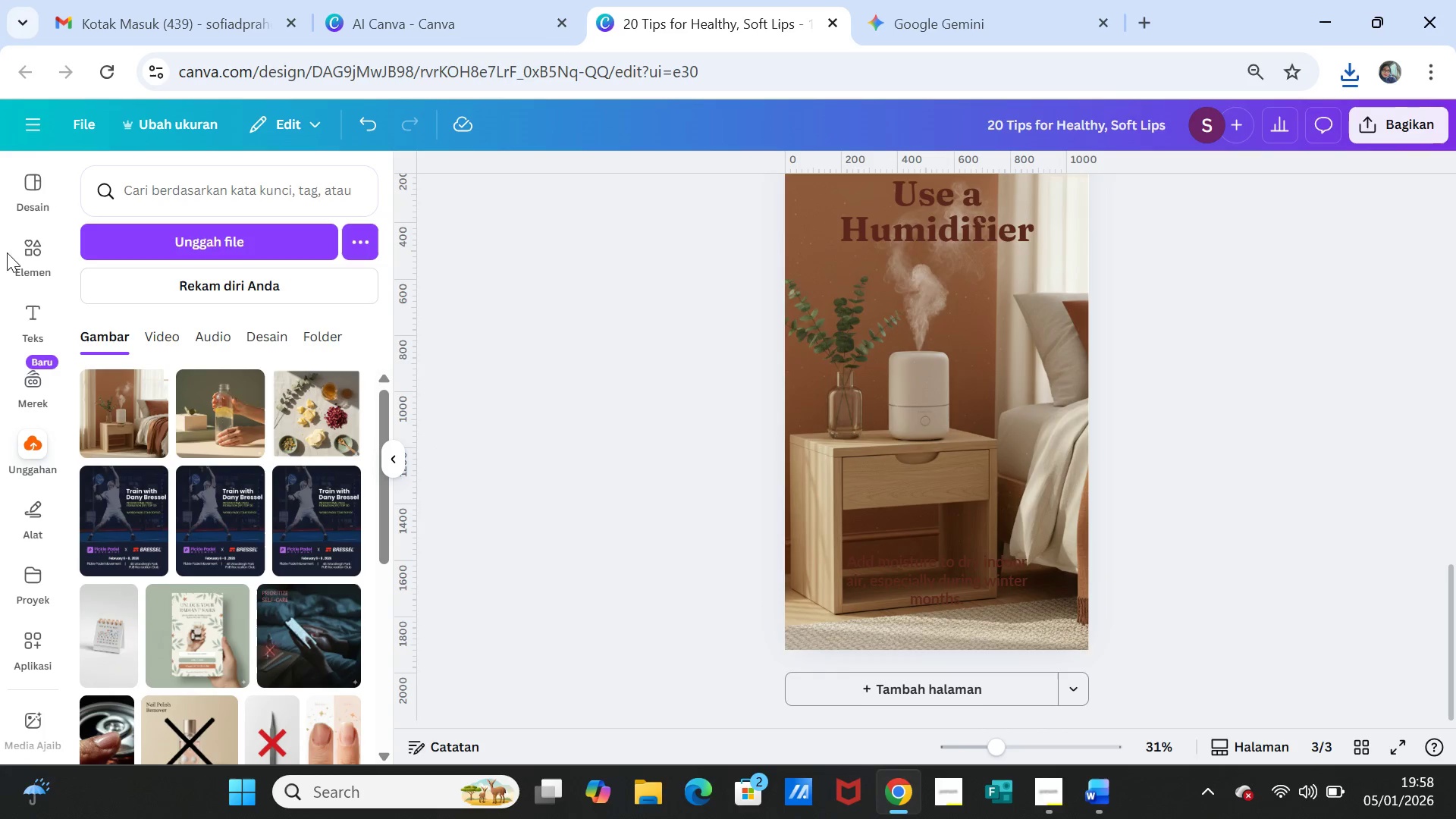 
left_click([39, 247])
 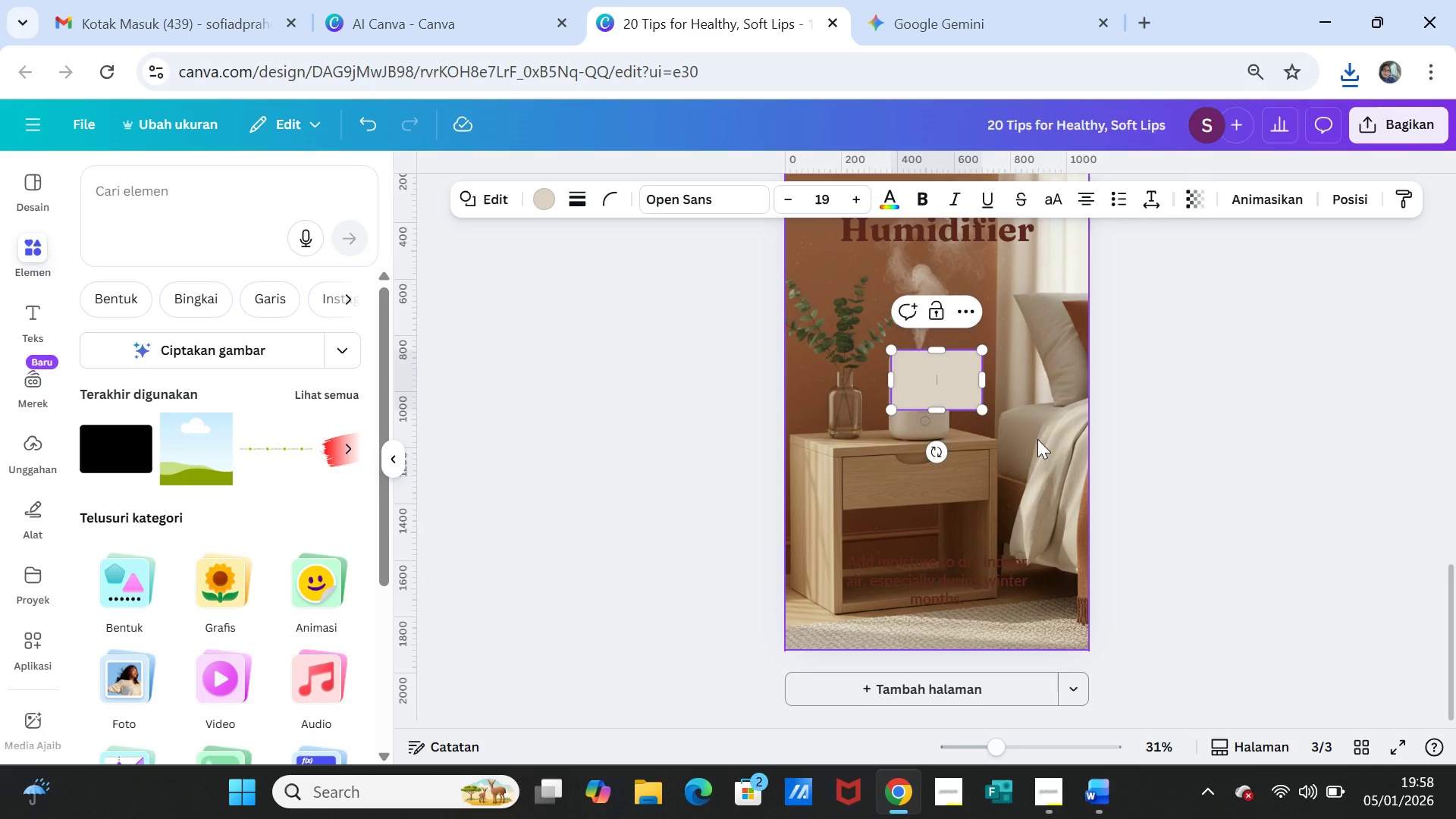 
left_click([1026, 390])
 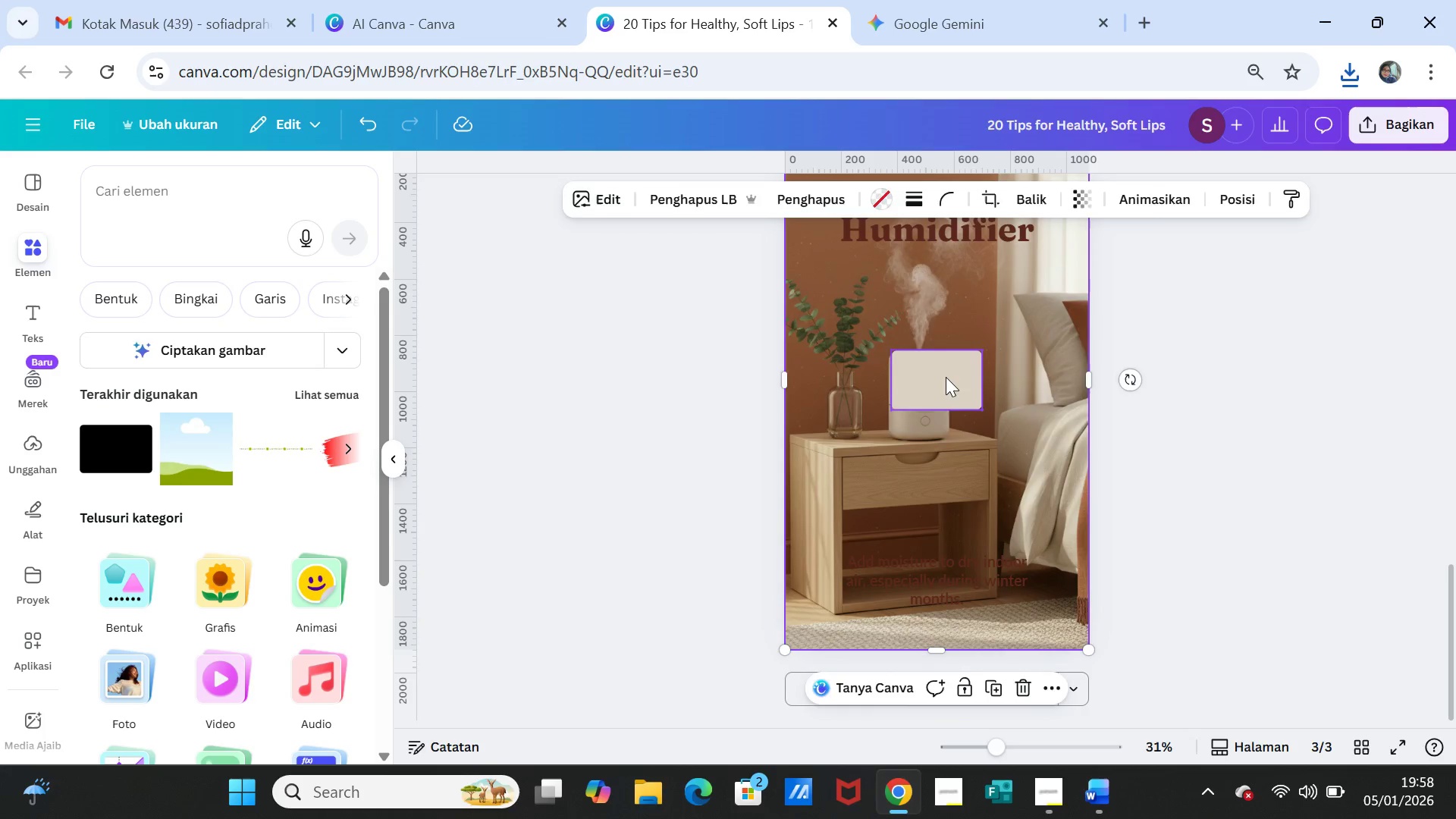 
left_click_drag(start_coordinate=[946, 377], to_coordinate=[883, 582])
 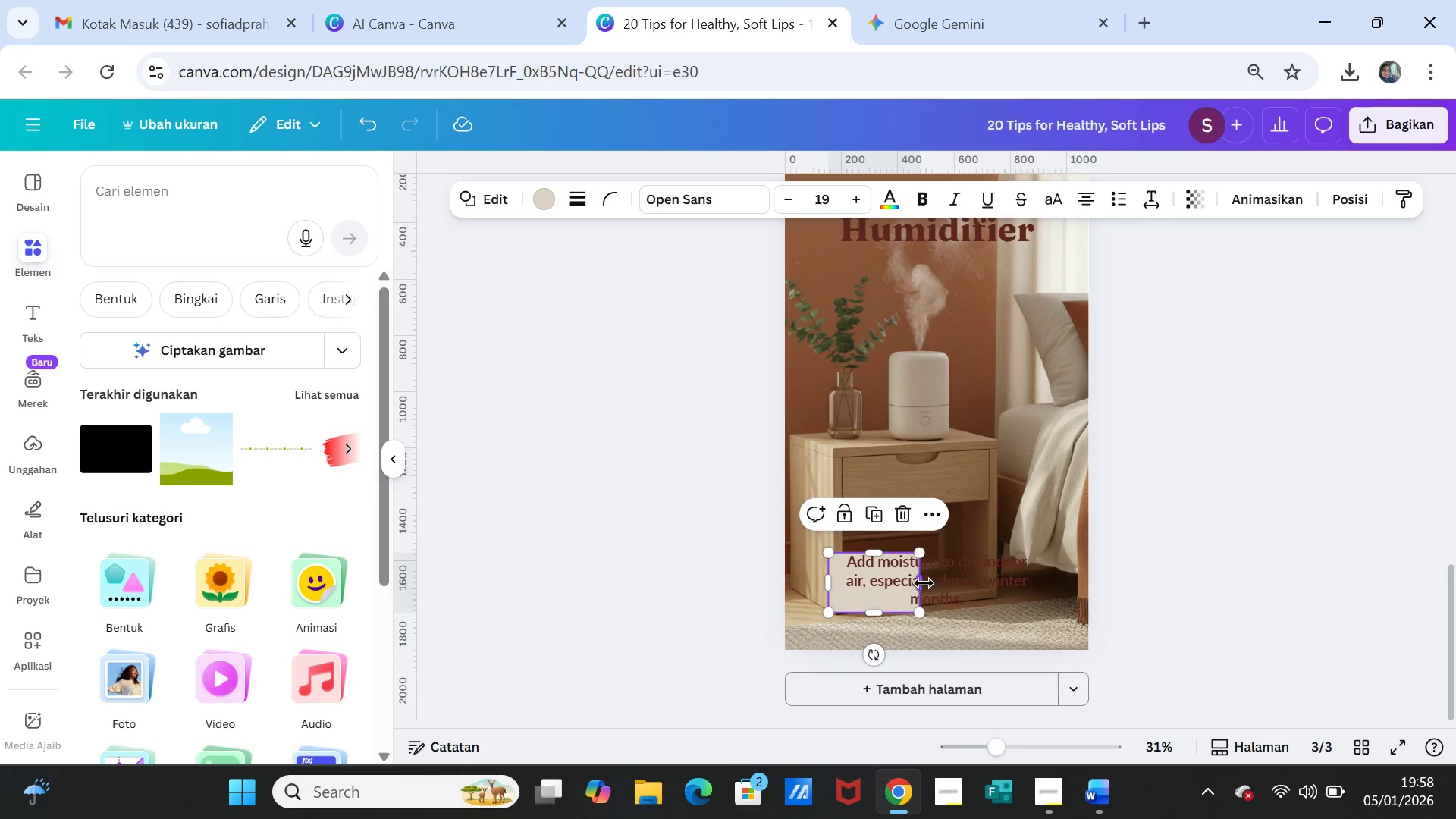 
left_click_drag(start_coordinate=[921, 583], to_coordinate=[1060, 582])
 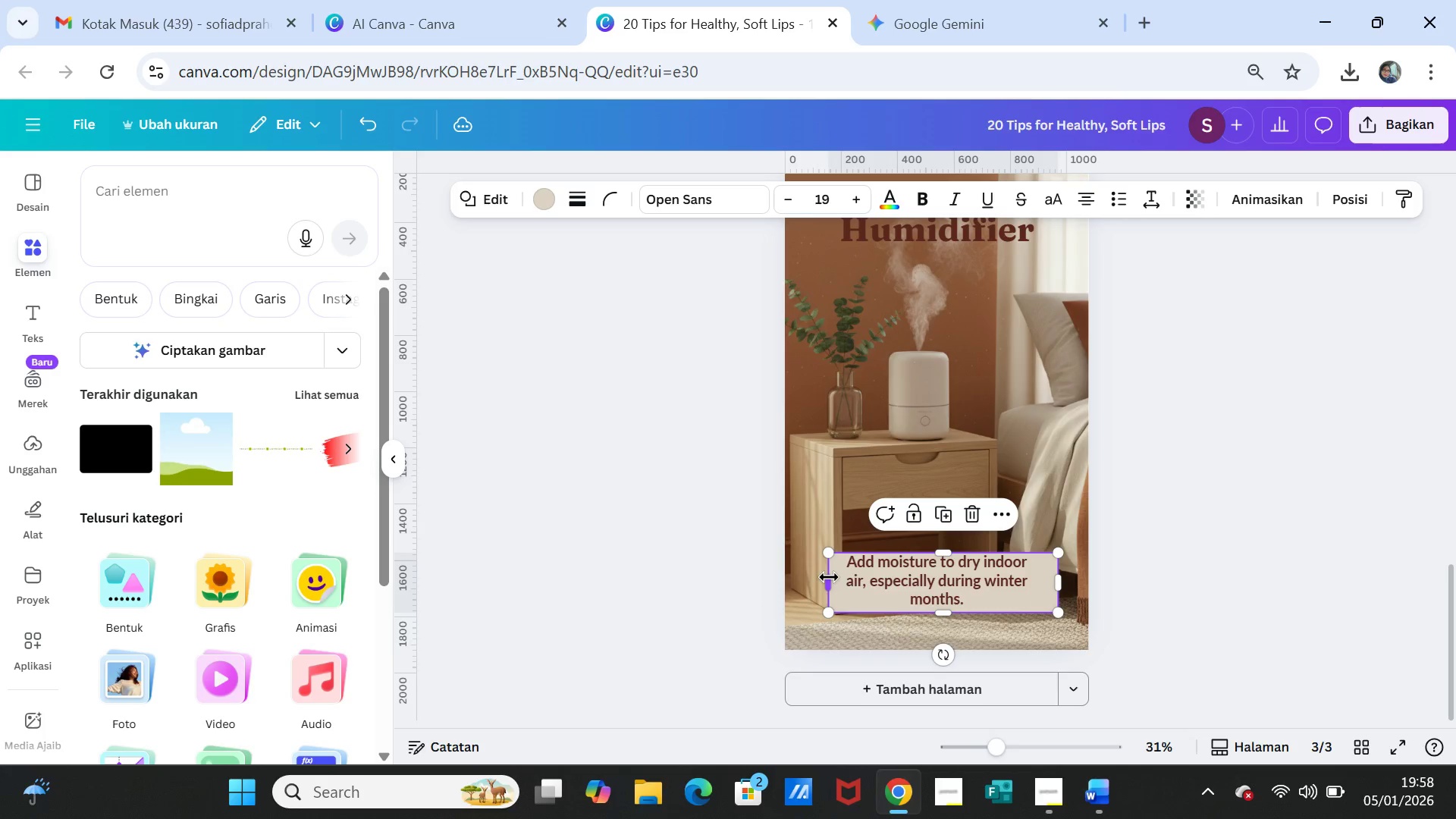 
left_click_drag(start_coordinate=[829, 577], to_coordinate=[821, 576])
 